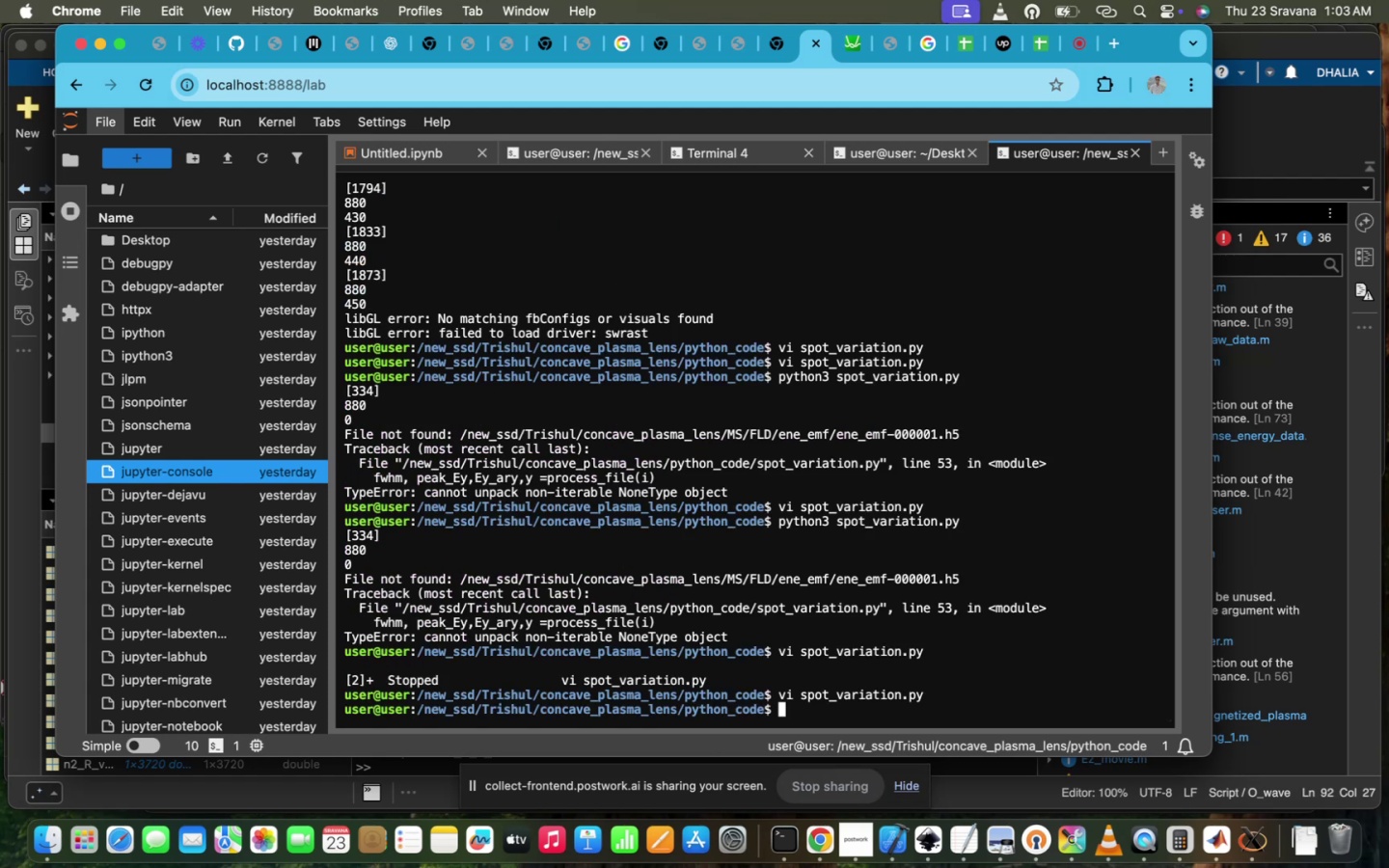 
key(ArrowUp)
 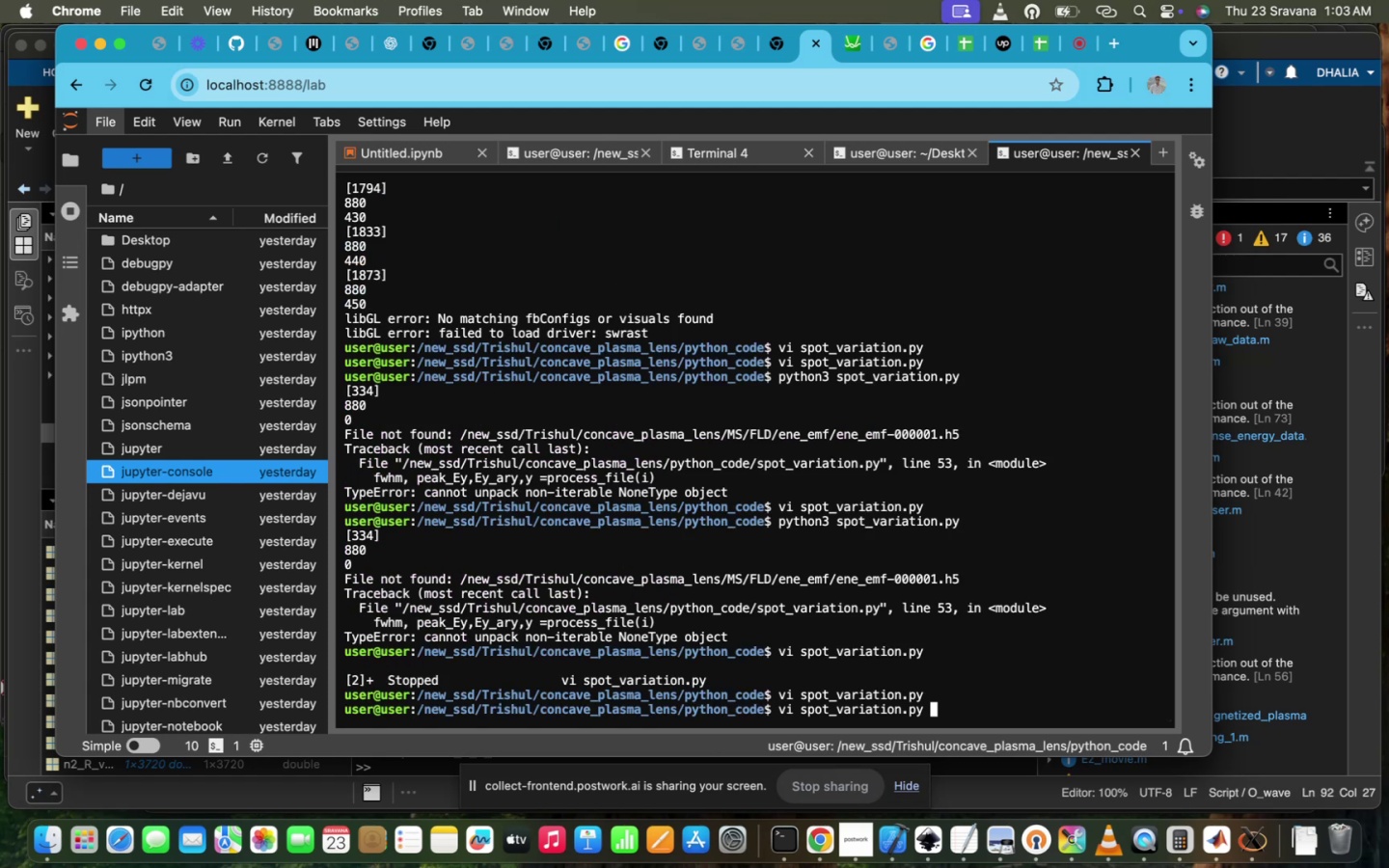 
key(ArrowUp)
 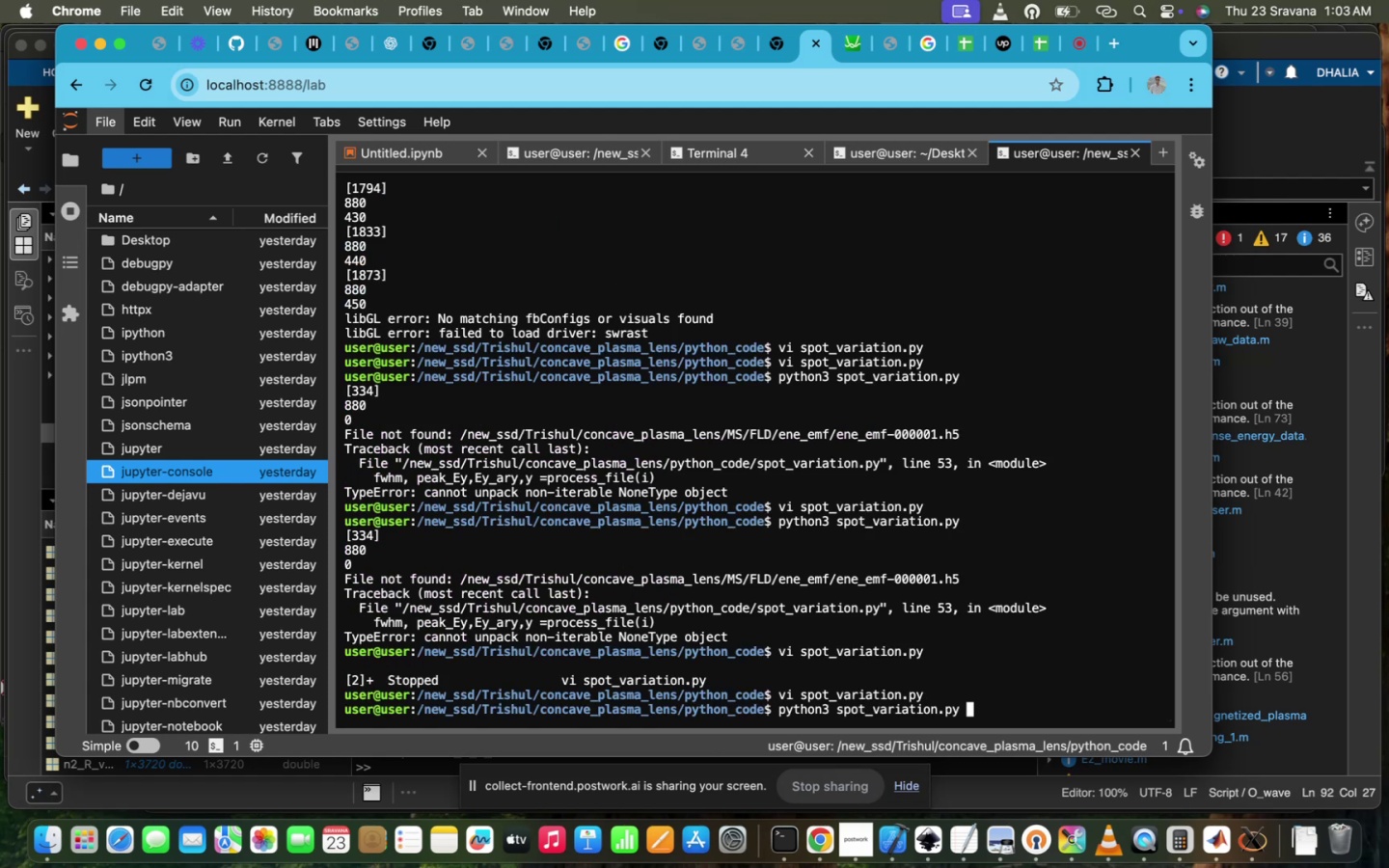 
key(Enter)
 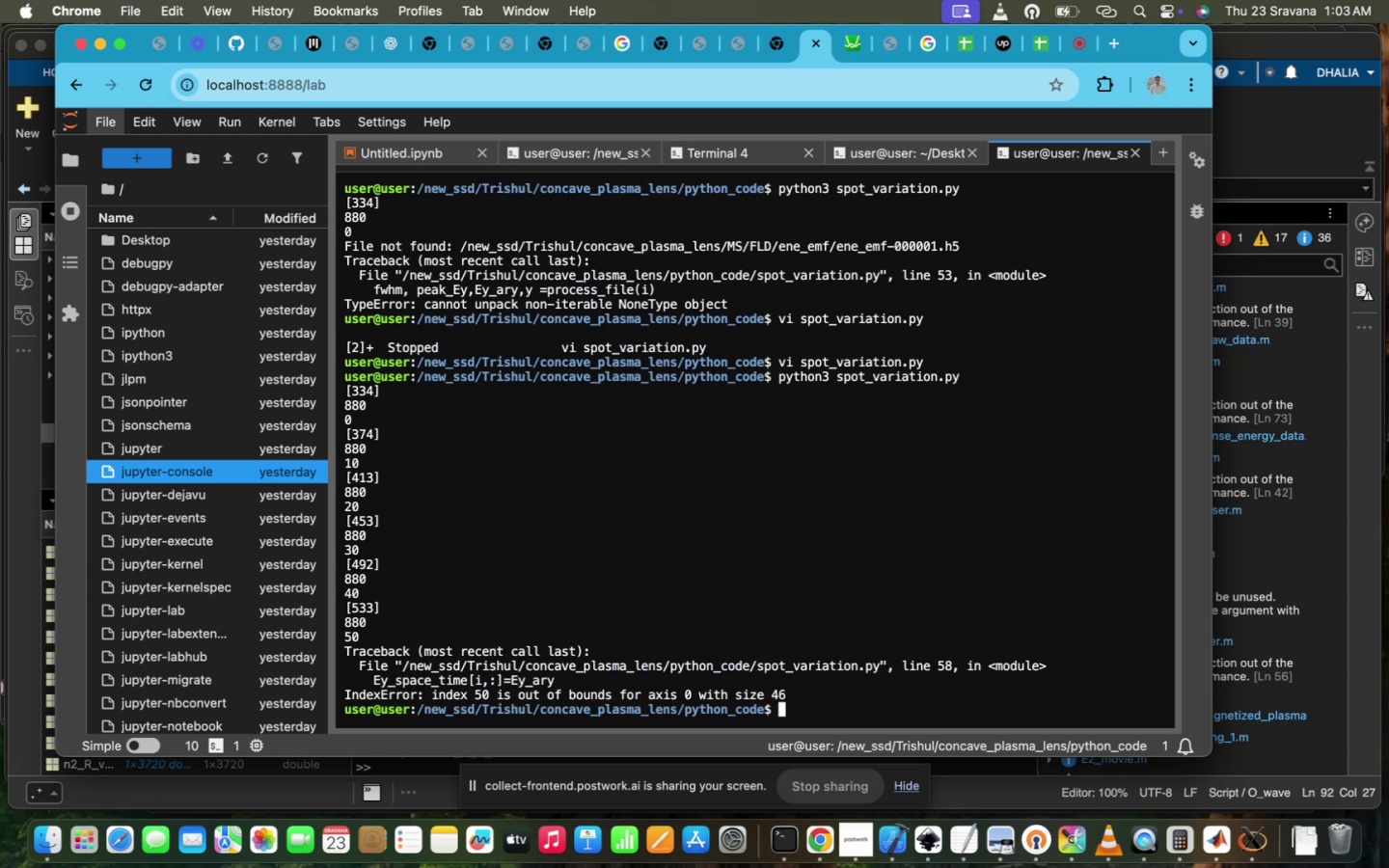 
wait(7.97)
 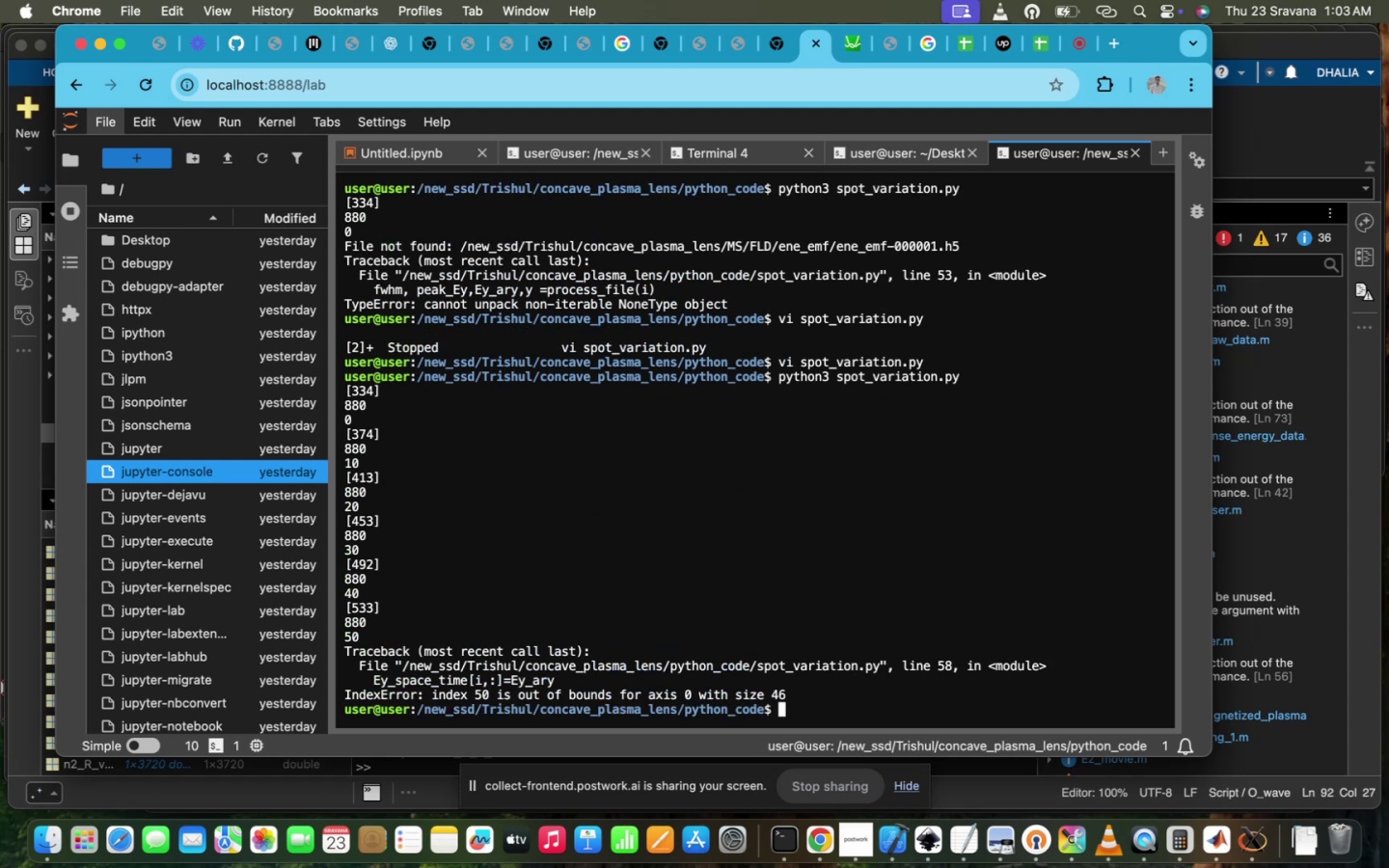 
key(ArrowUp)
 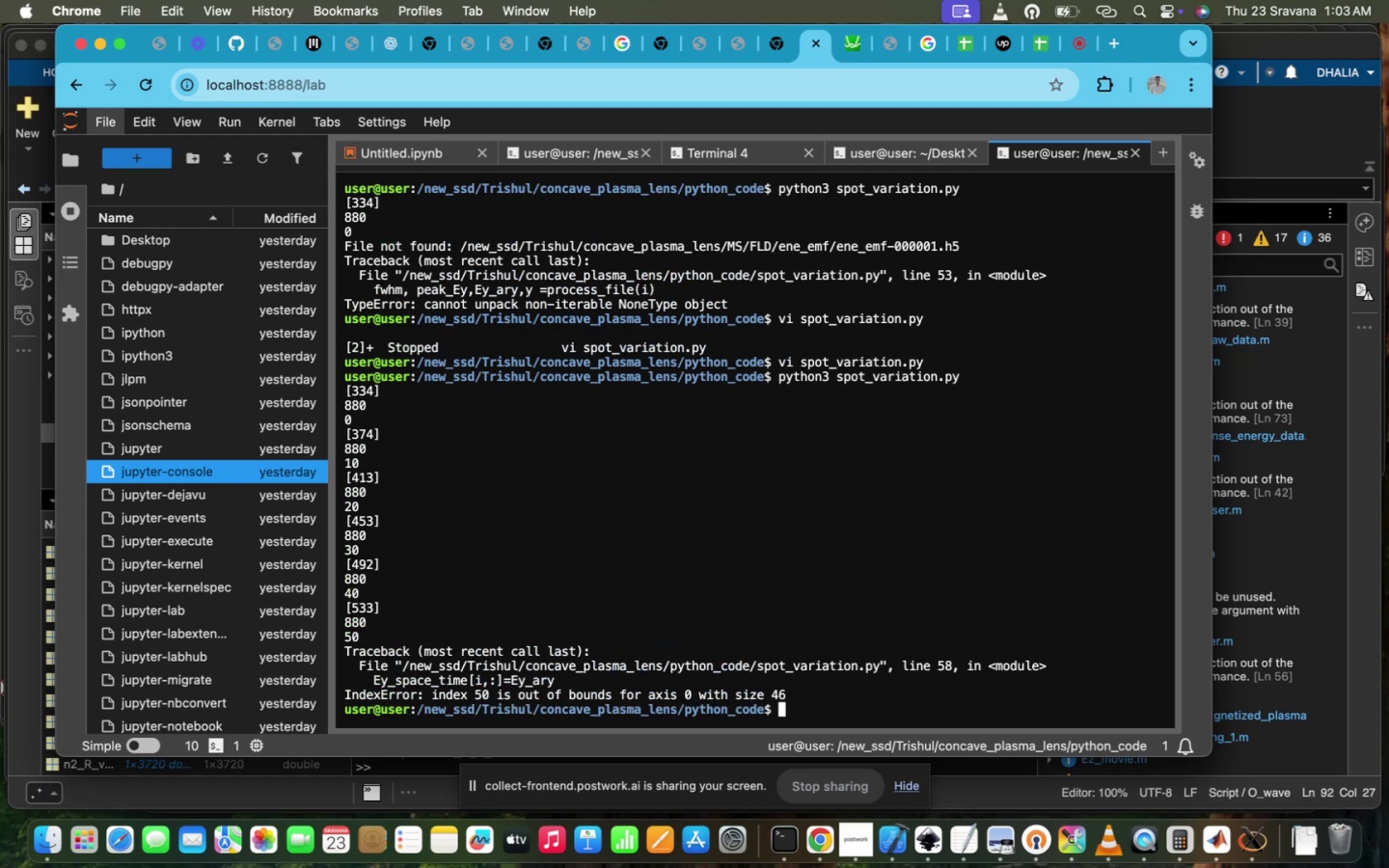 
key(ArrowUp)
 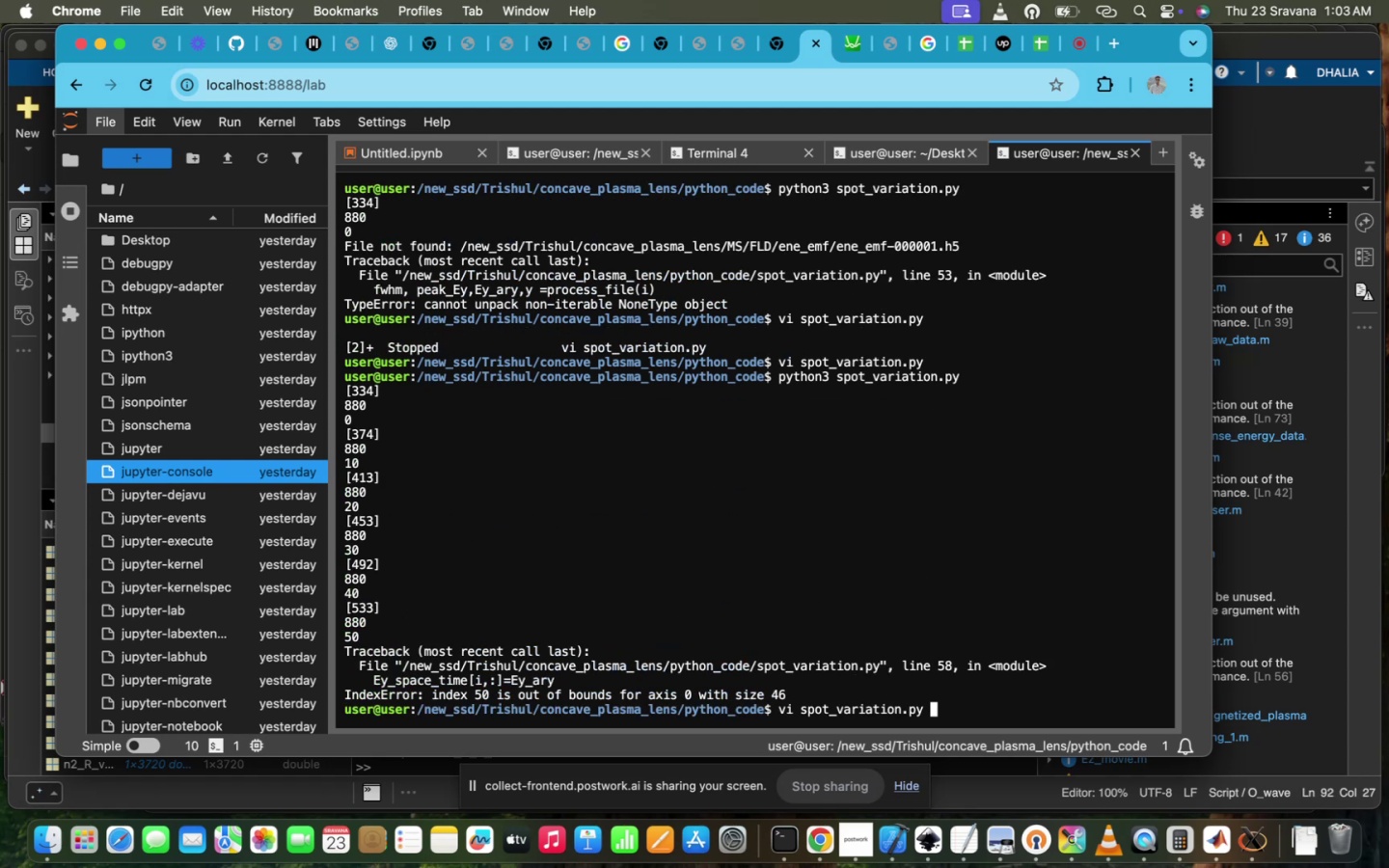 
key(Enter)
 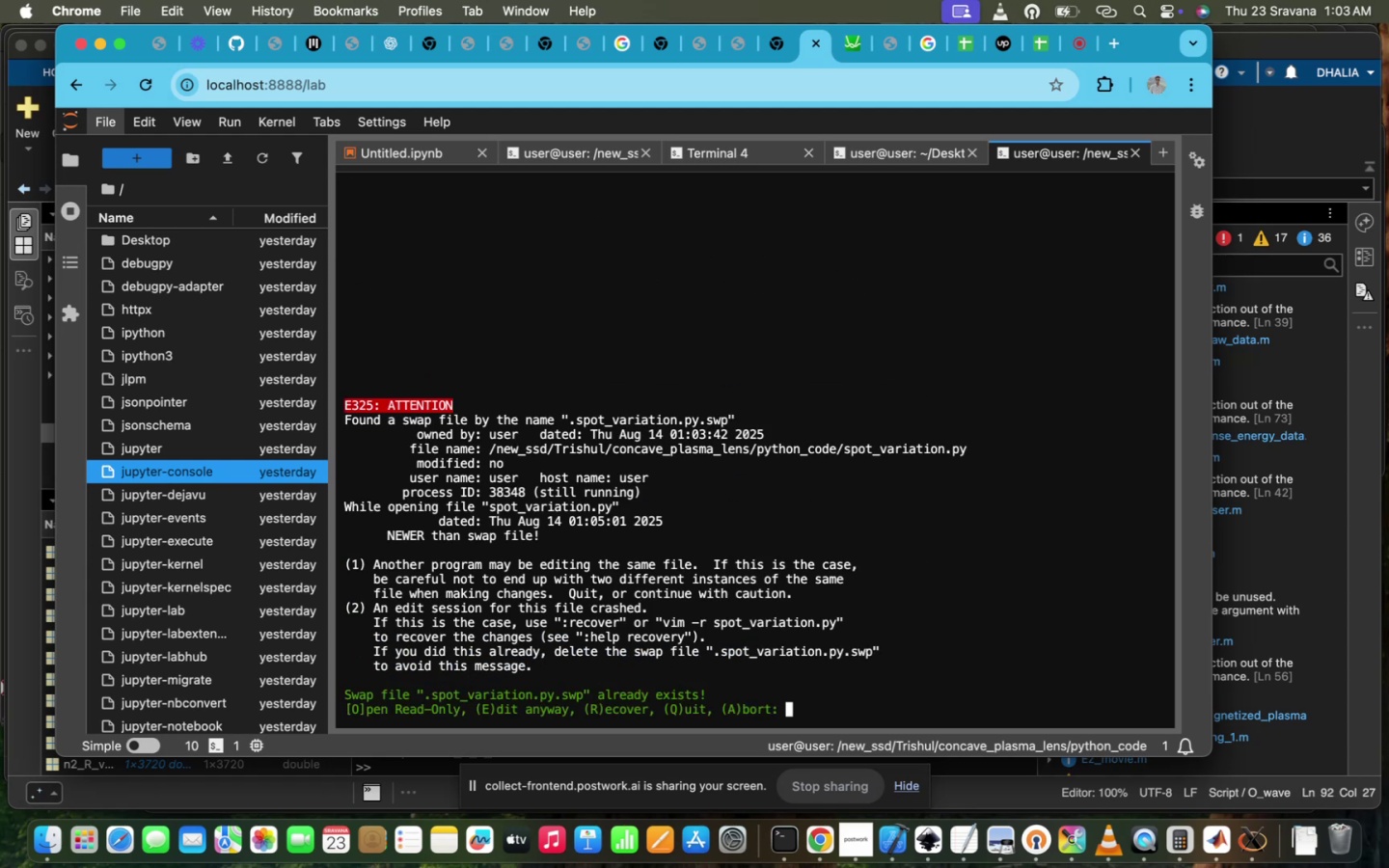 
key(Enter)
 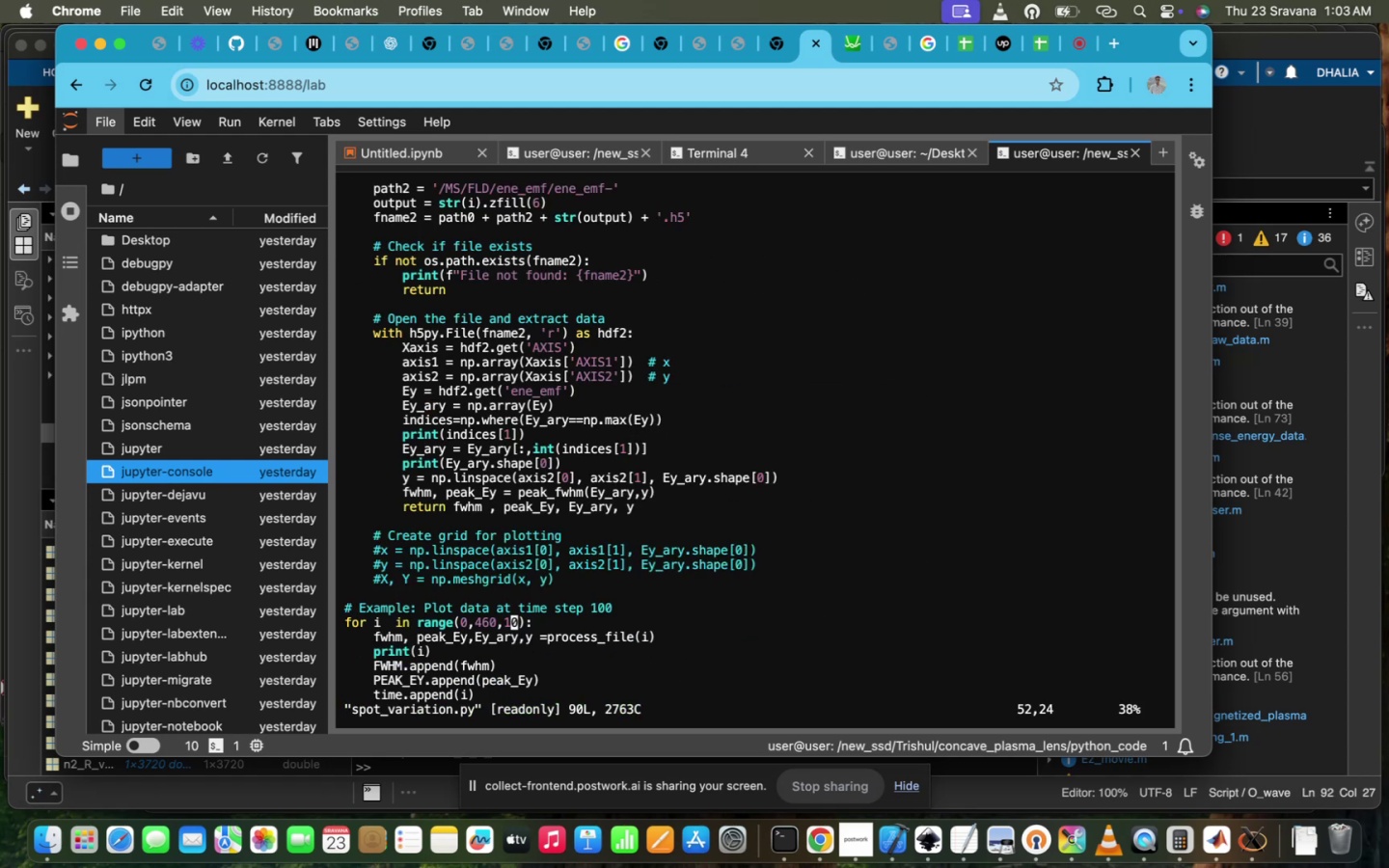 
scroll: coordinate [600, 476], scroll_direction: down, amount: 28.0
 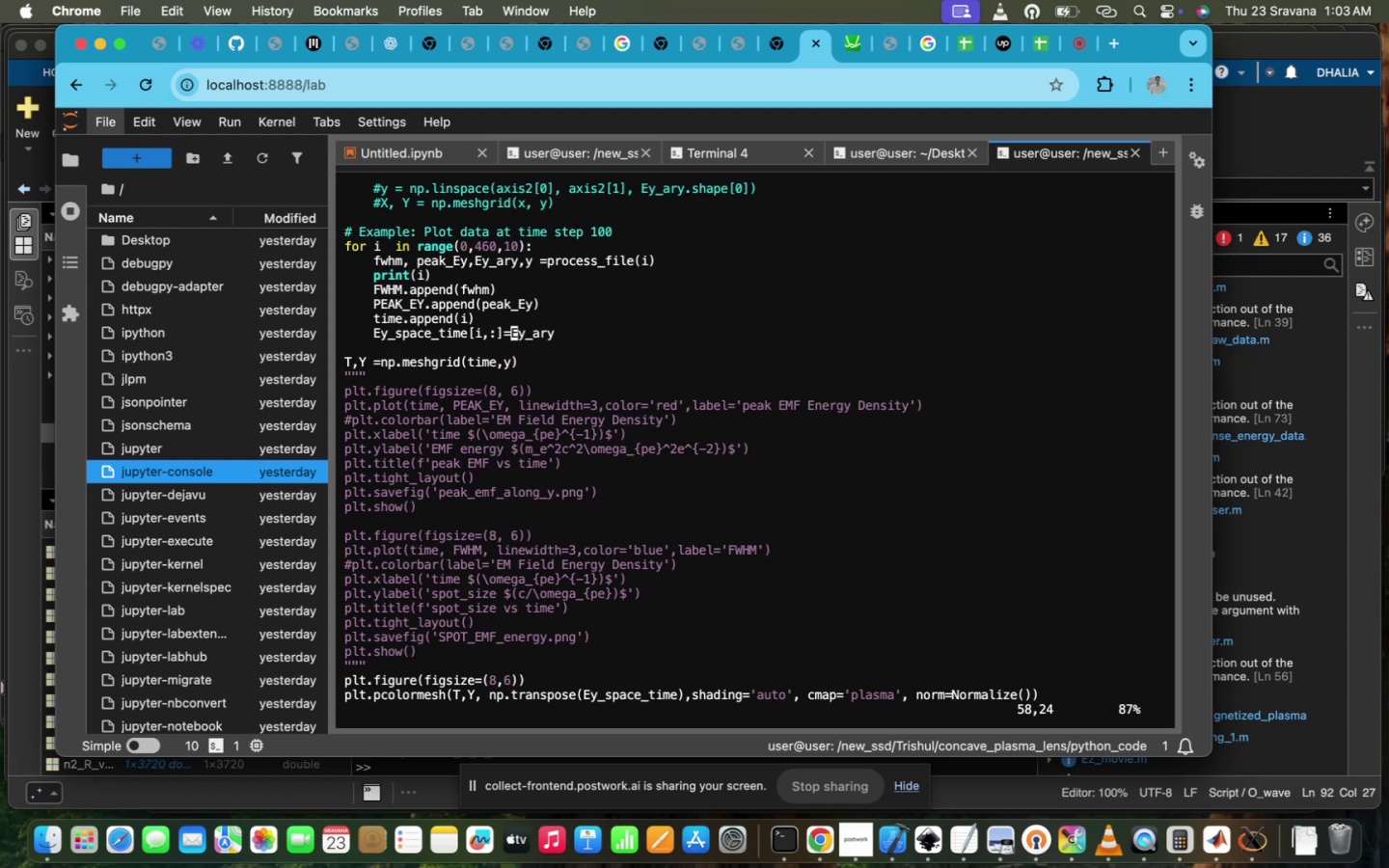 
key(ArrowLeft)
 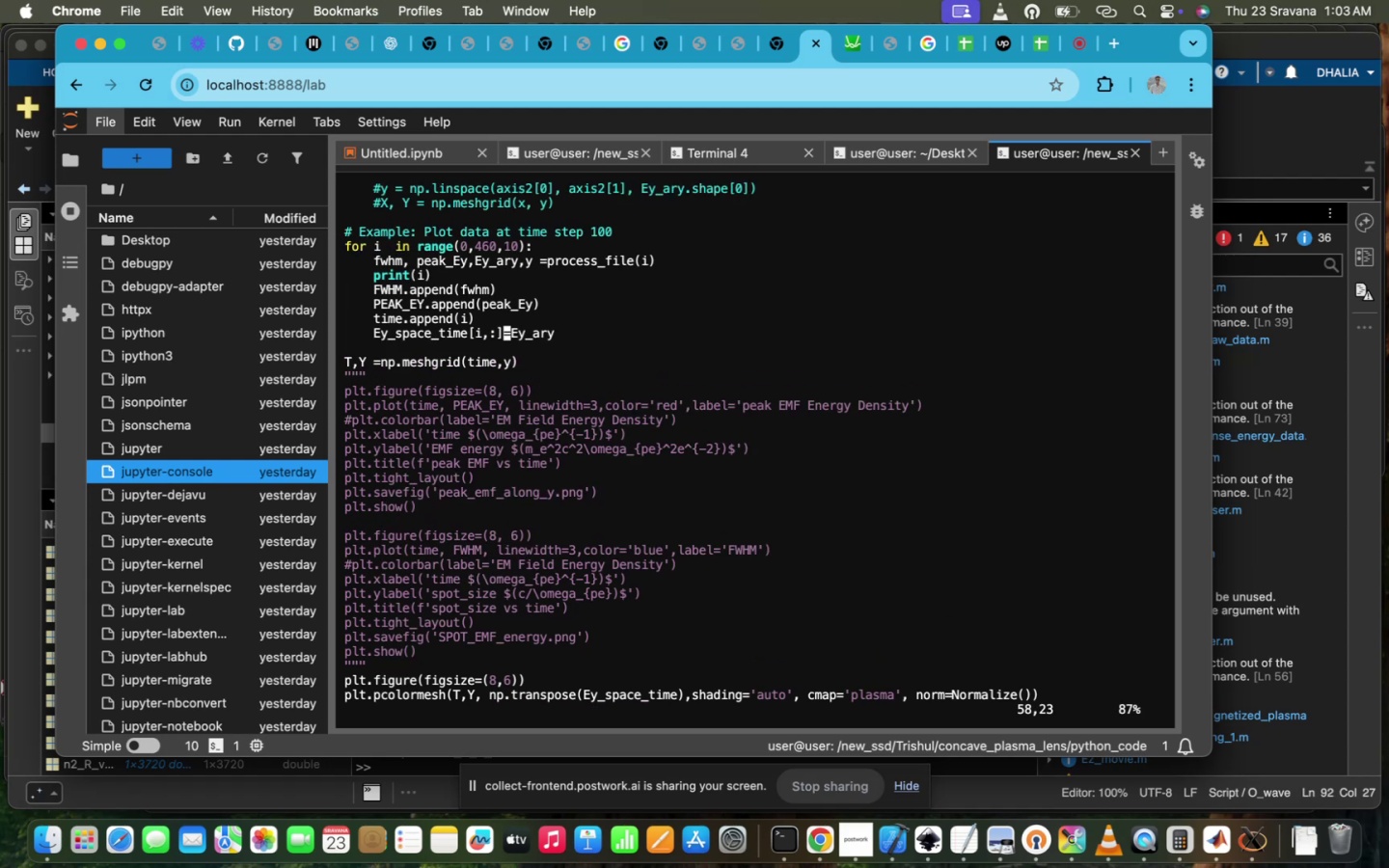 
key(ArrowLeft)
 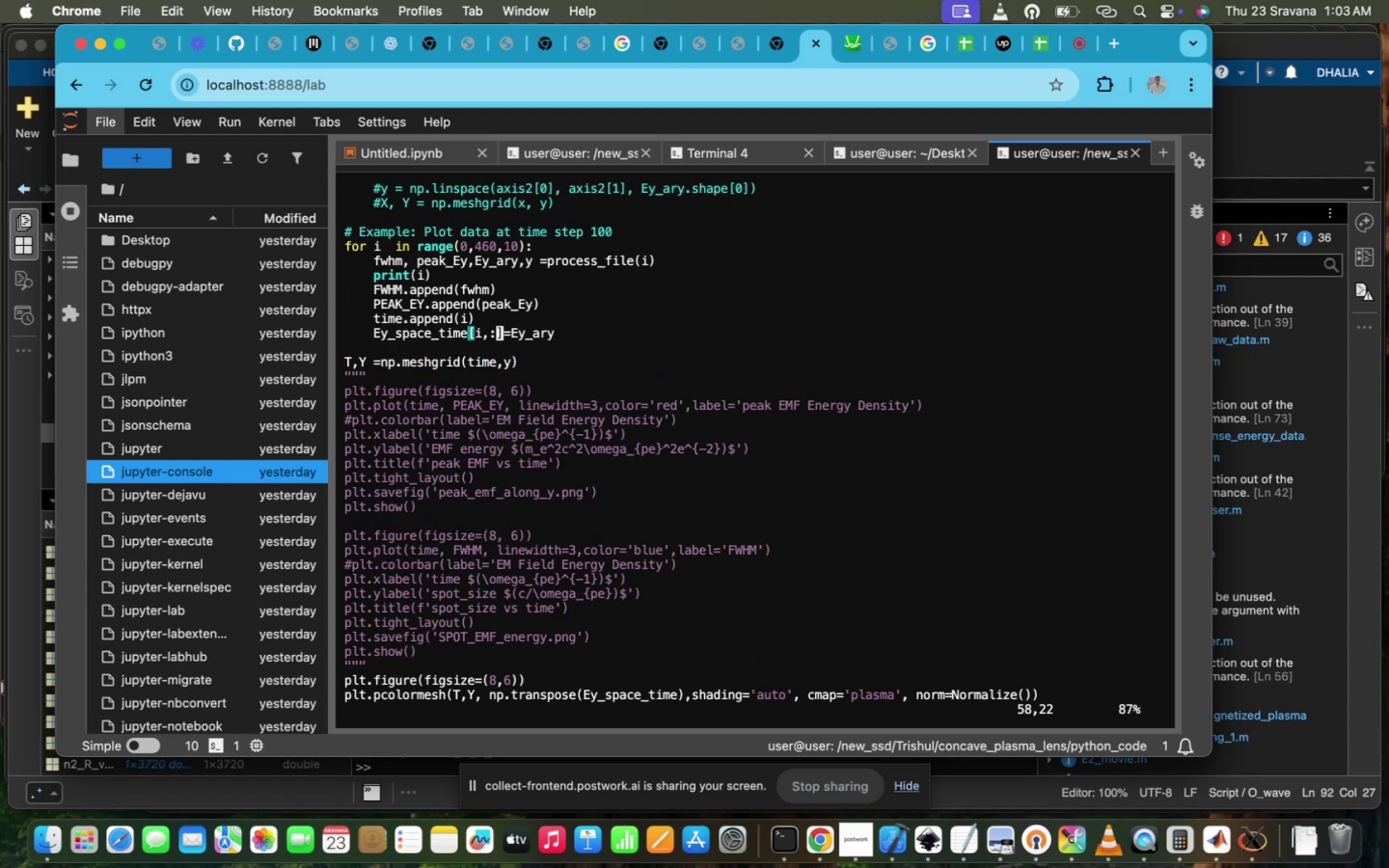 
key(ArrowLeft)
 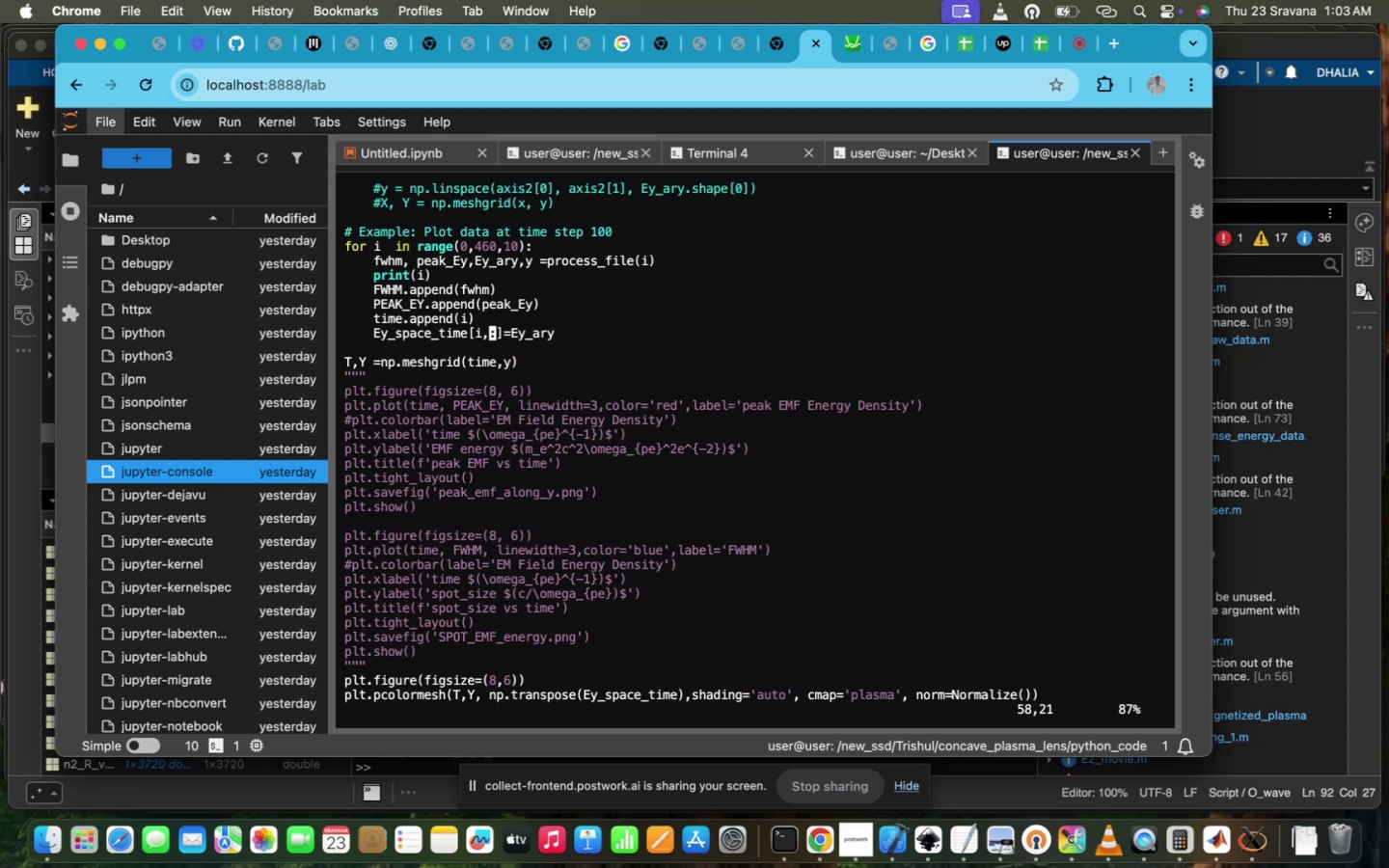 
key(ArrowLeft)
 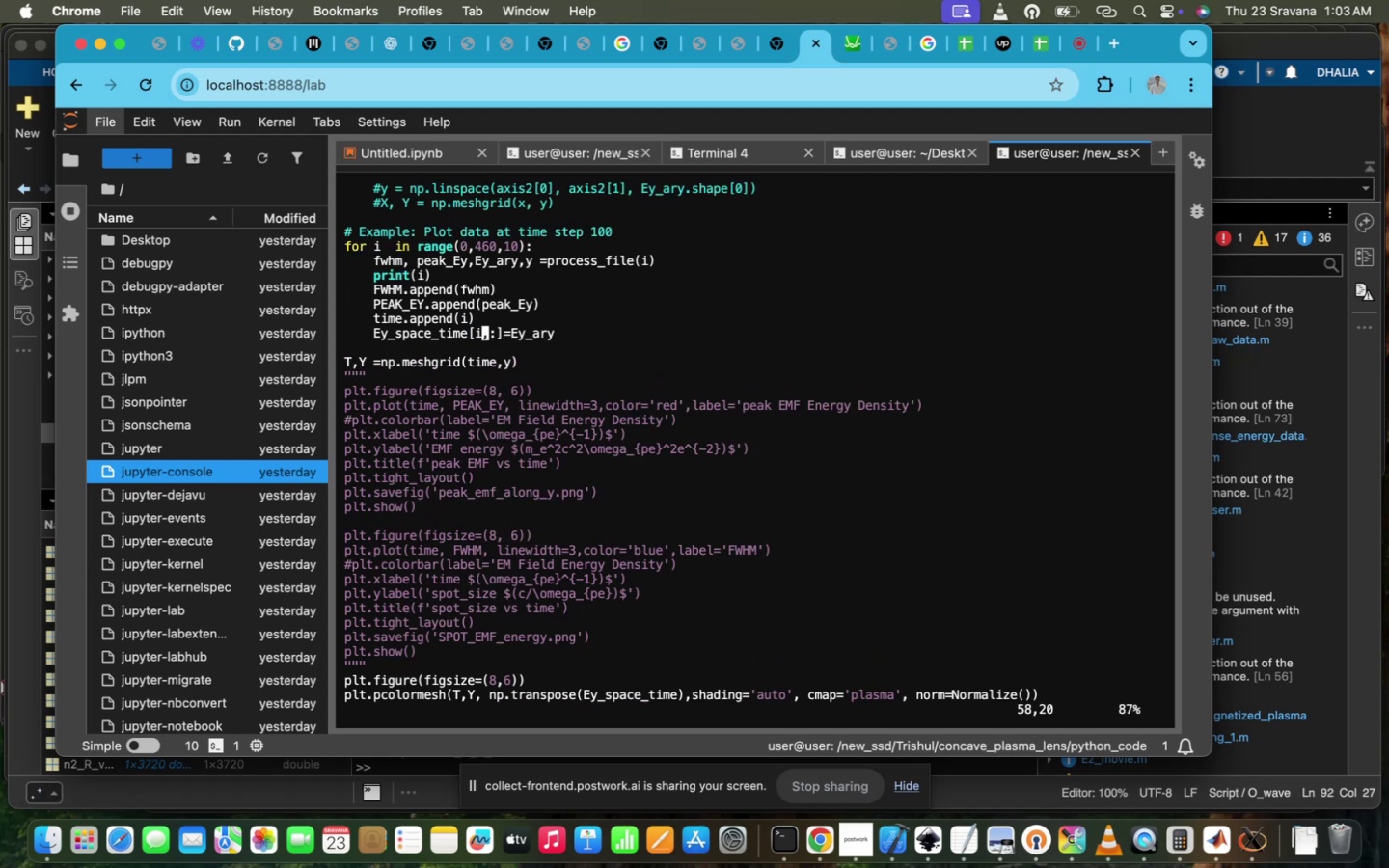 
key(ArrowLeft)
 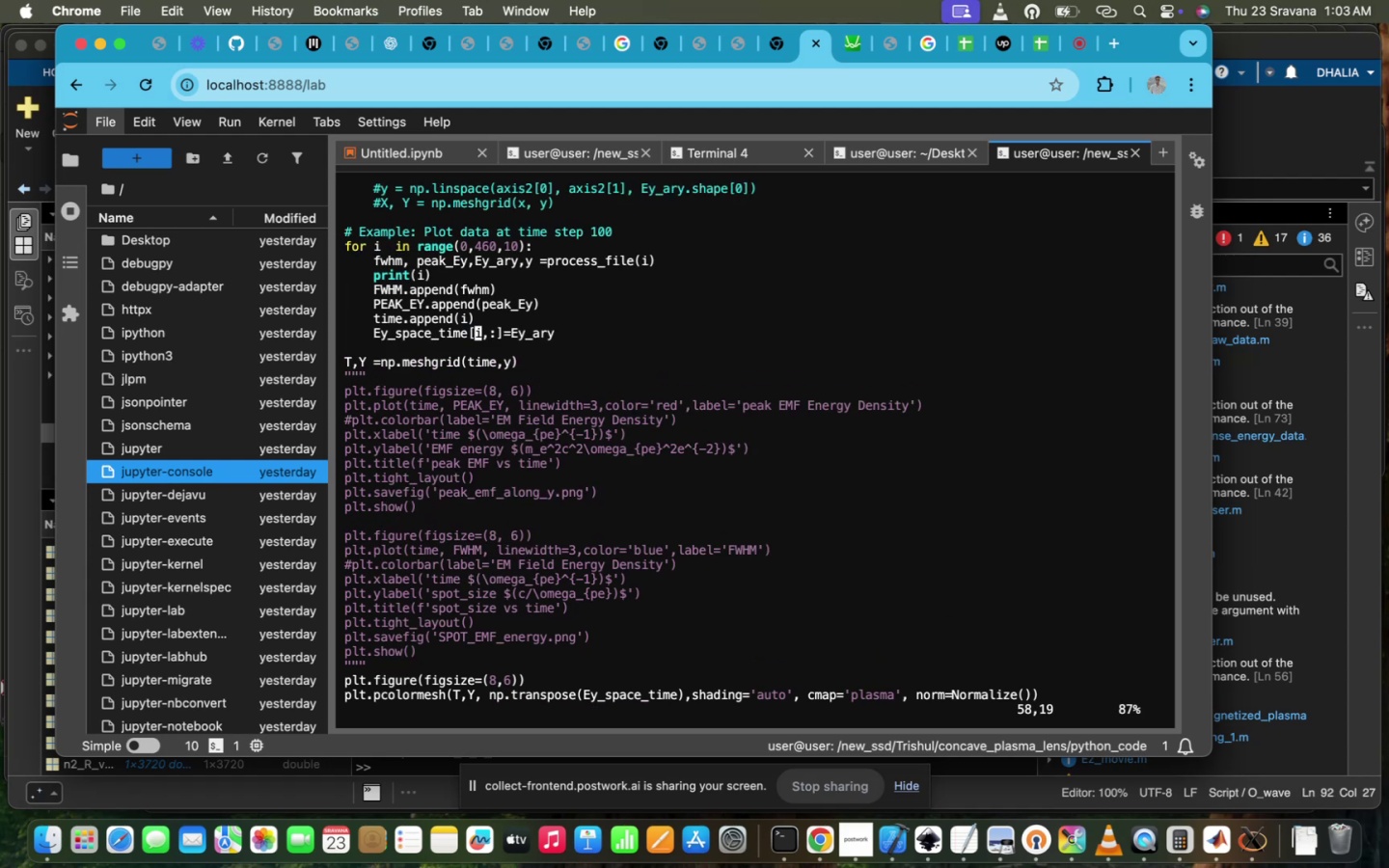 
type(iint()
 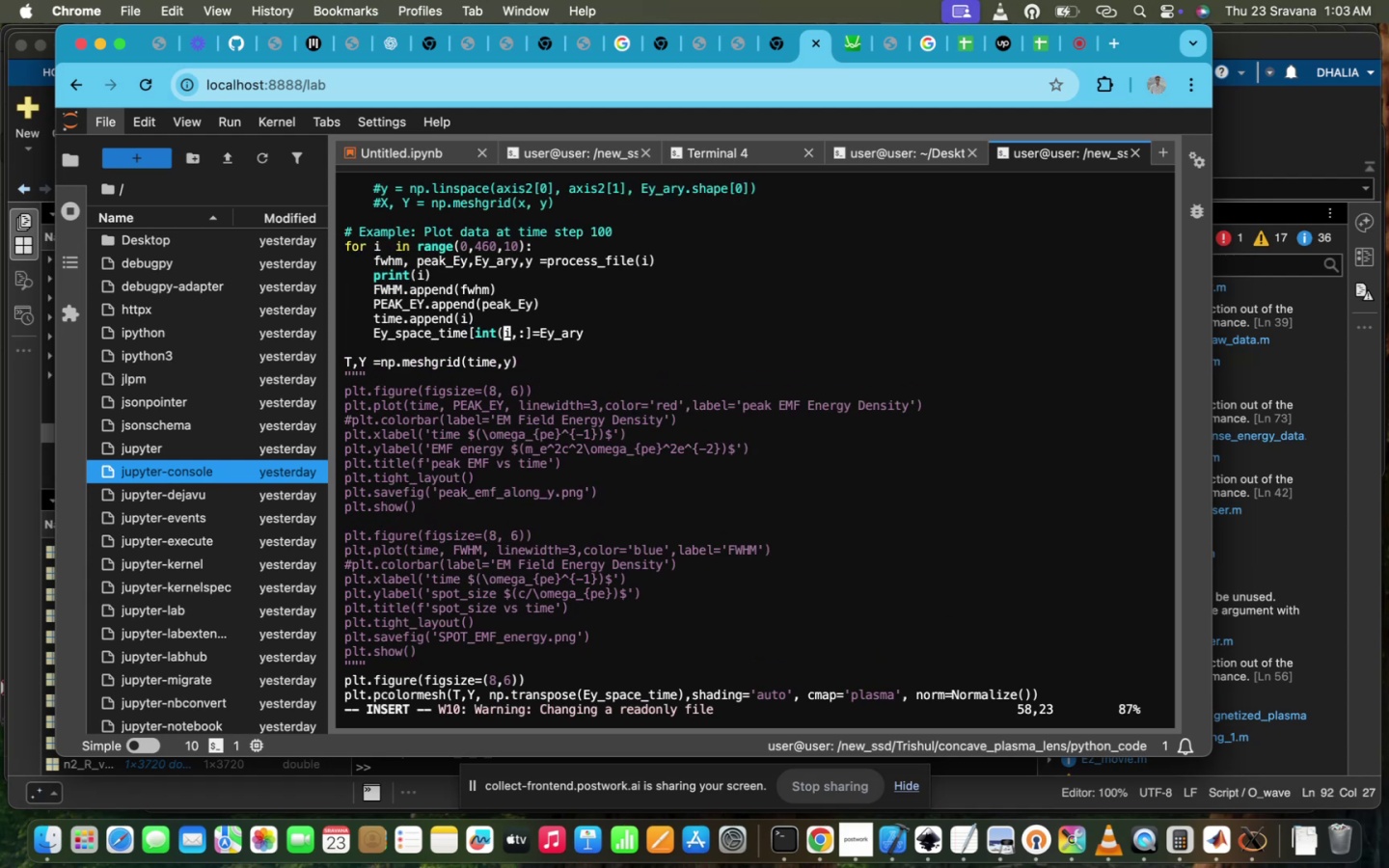 
key(ArrowRight)
 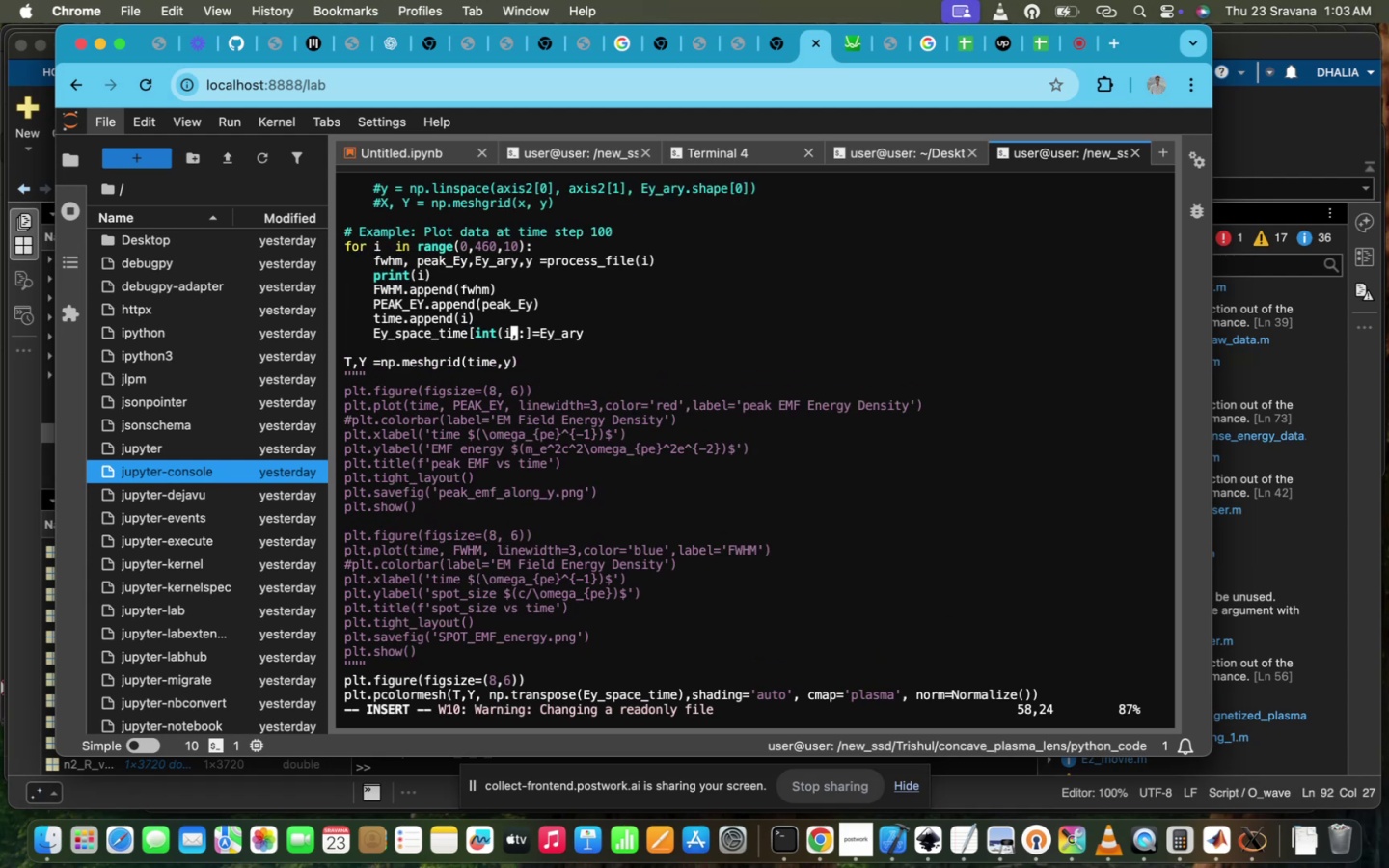 
key(ArrowRight)
 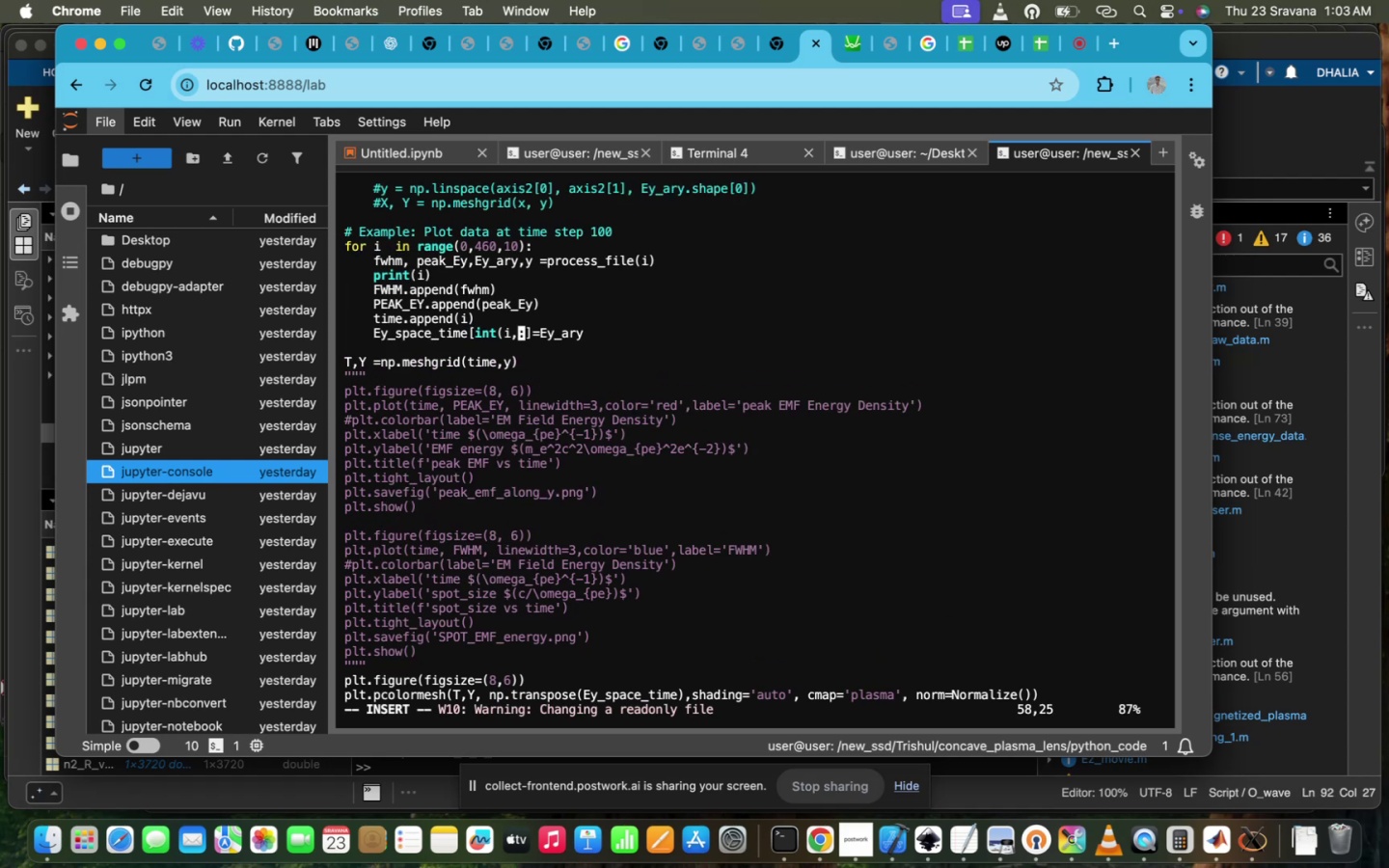 
key(ArrowLeft)
 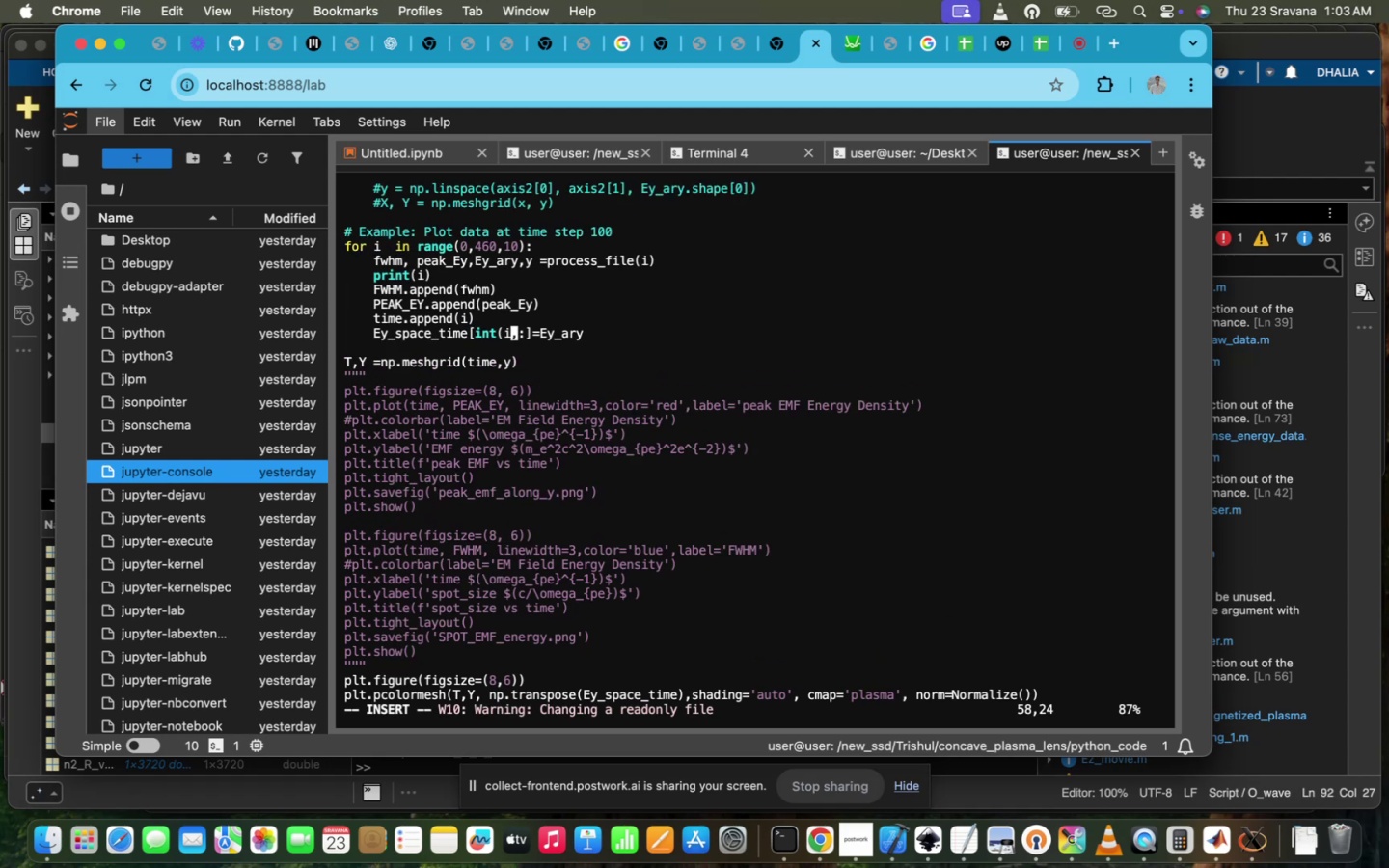 
type(/10))
key(Escape)
type(:wq!)
 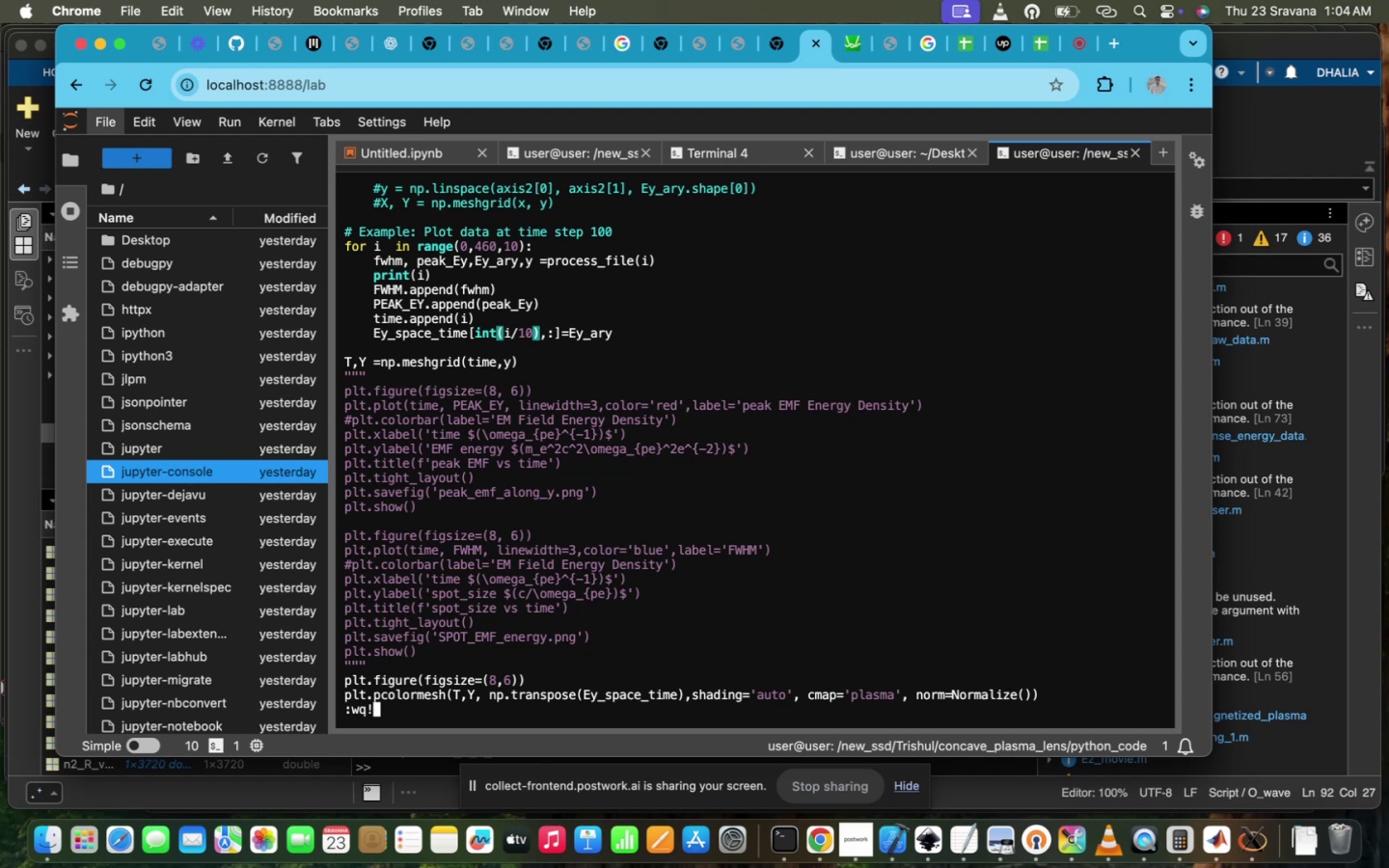 
key(Enter)
 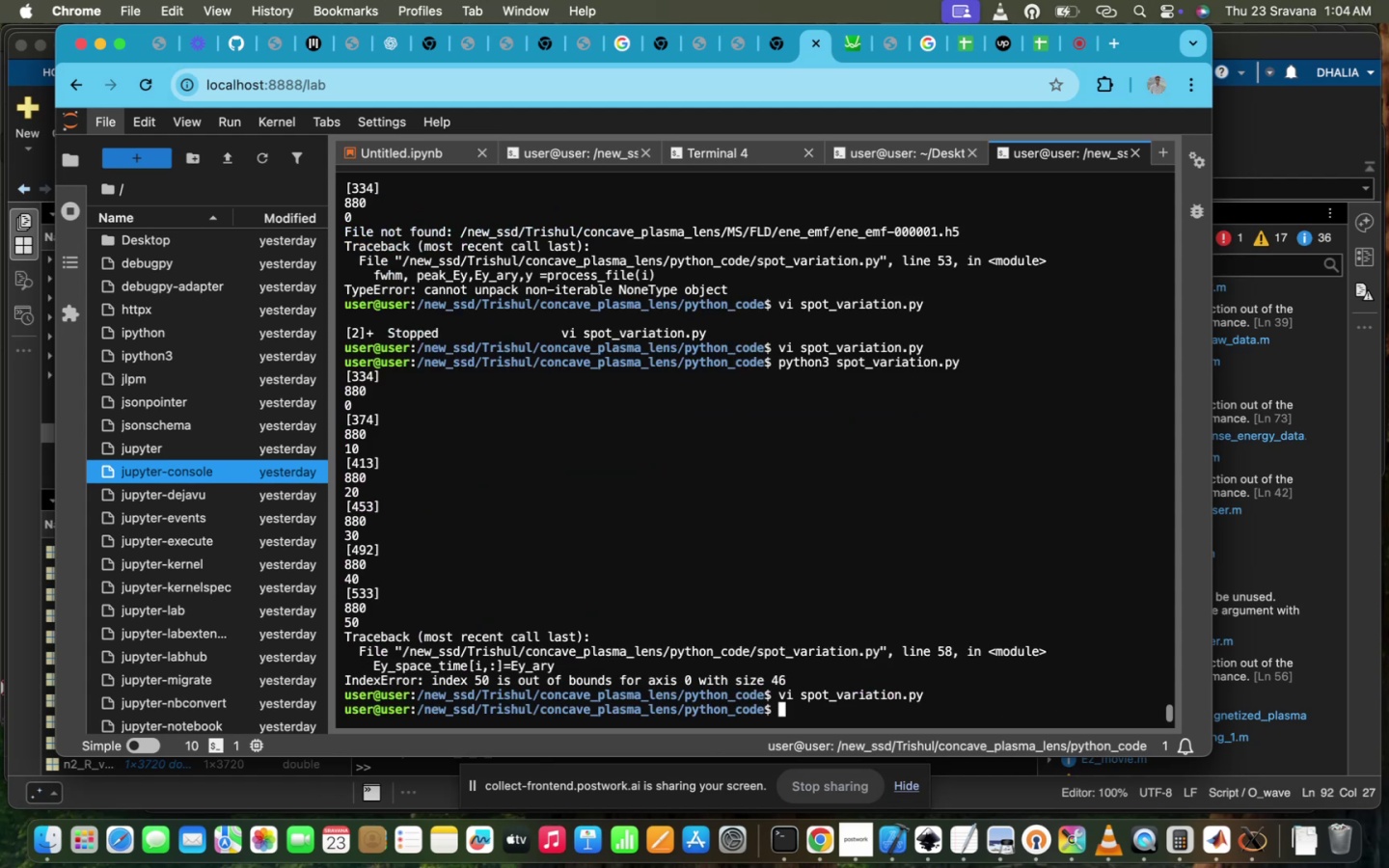 
key(ArrowUp)
 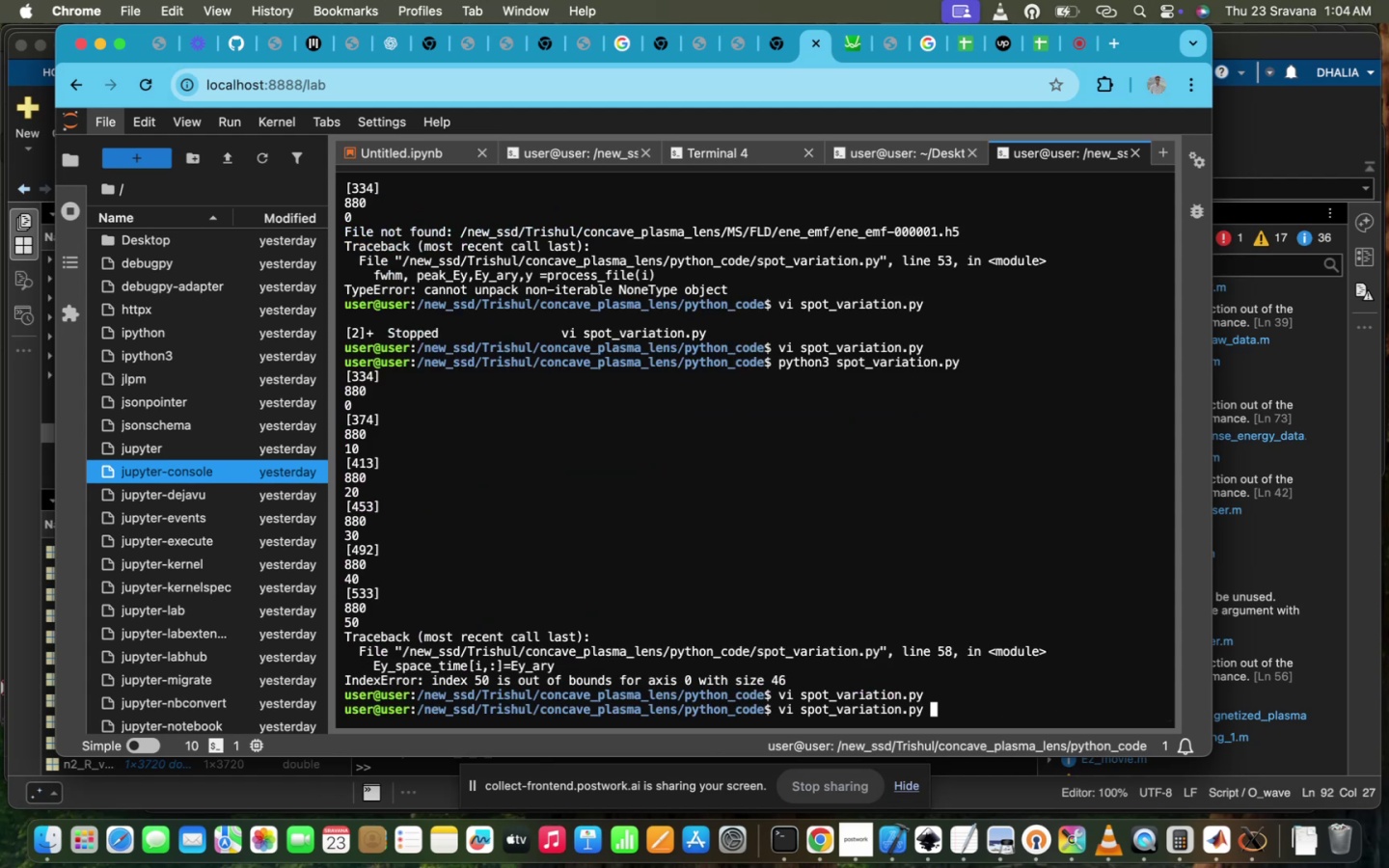 
key(ArrowUp)
 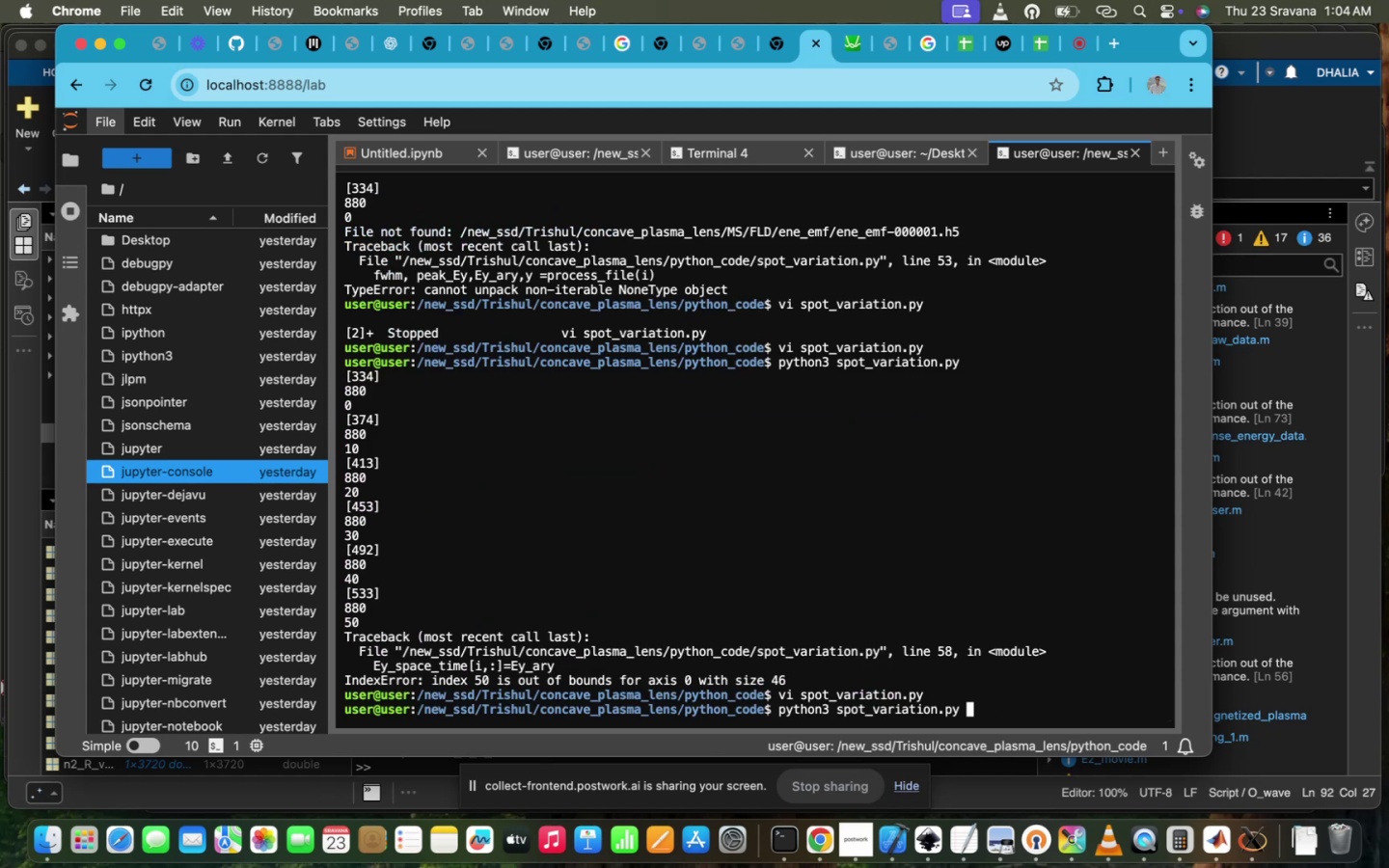 
key(Enter)
 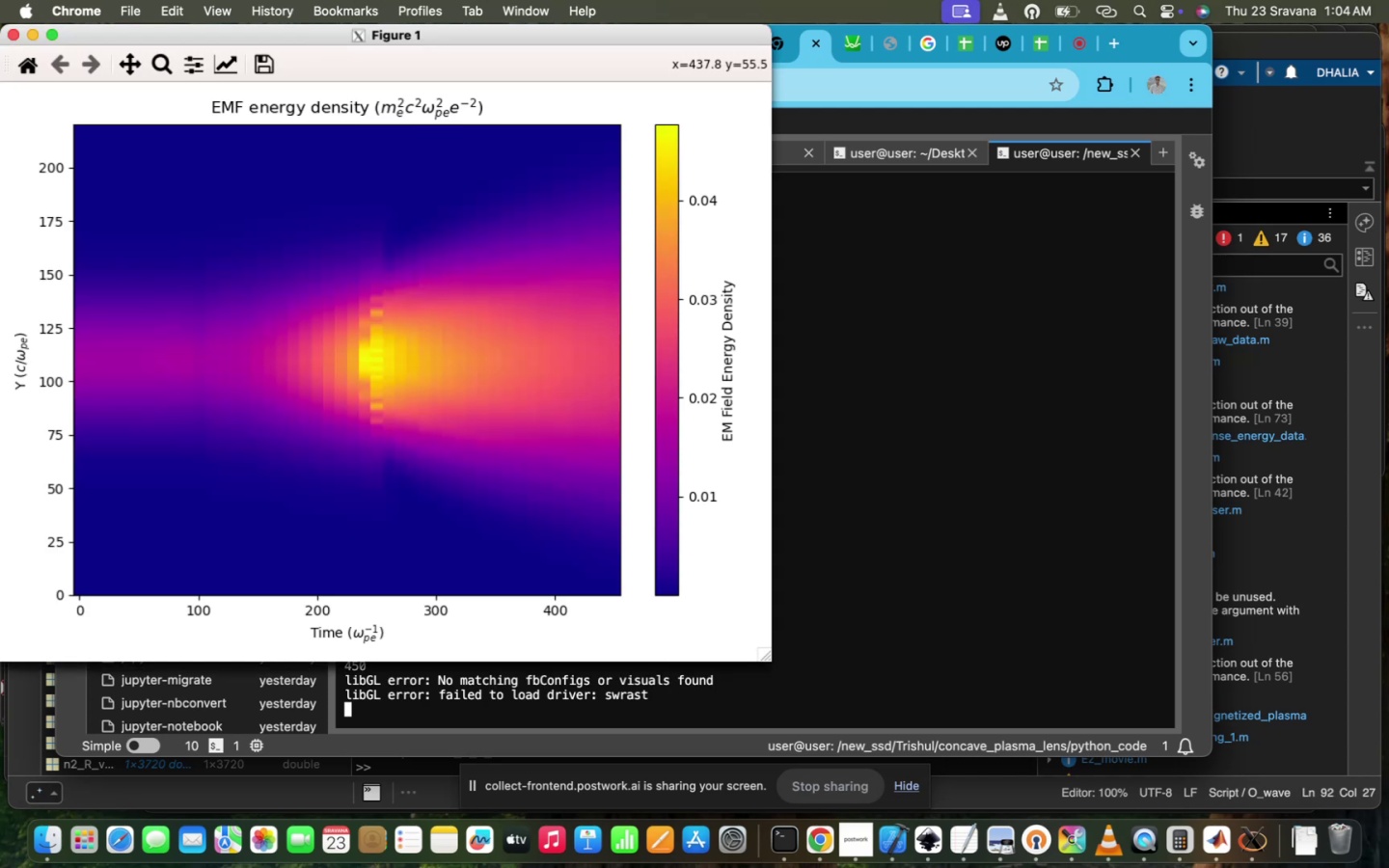 
wait(25.29)
 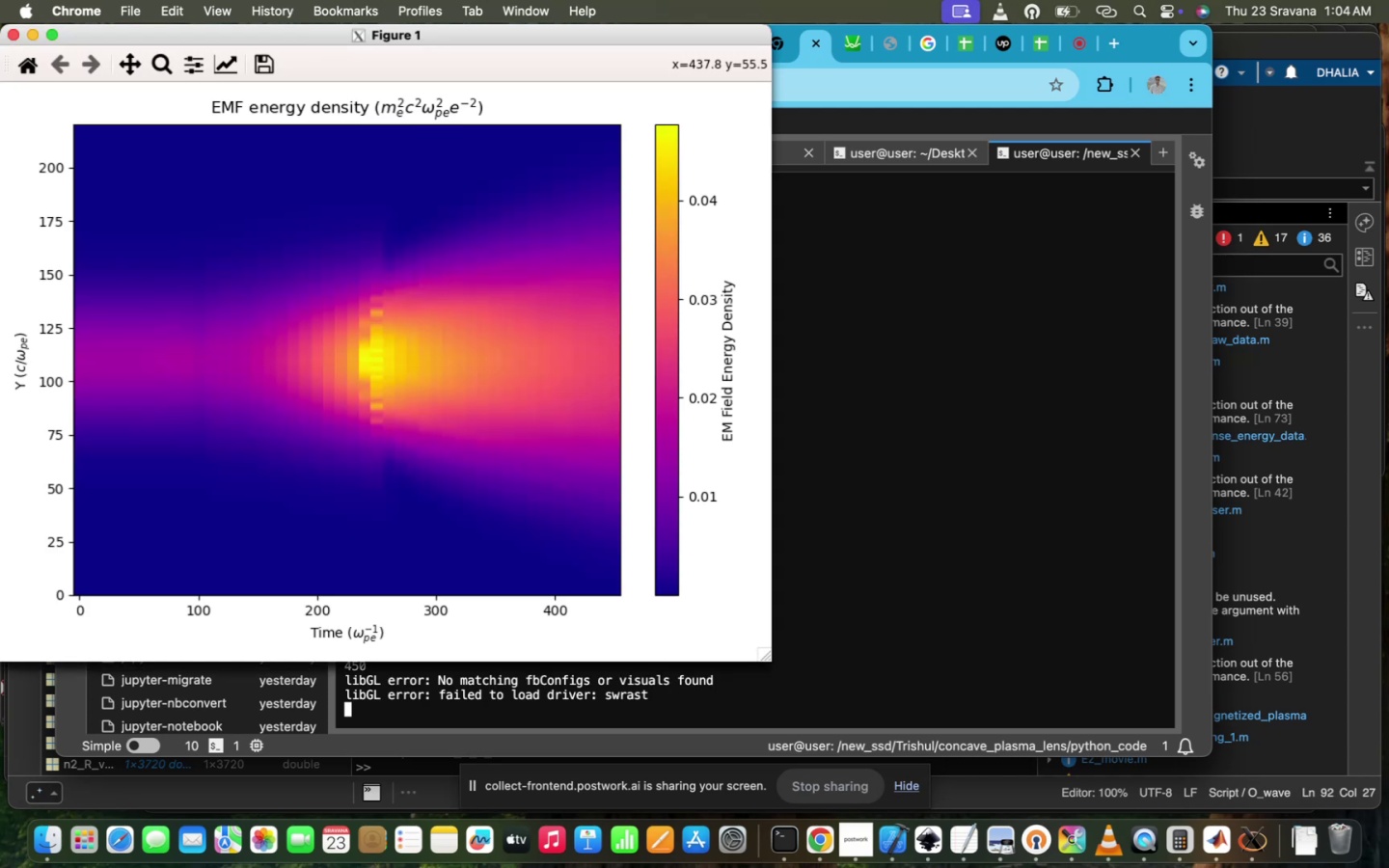 
scroll: coordinate [339, 346], scroll_direction: up, amount: 9.0
 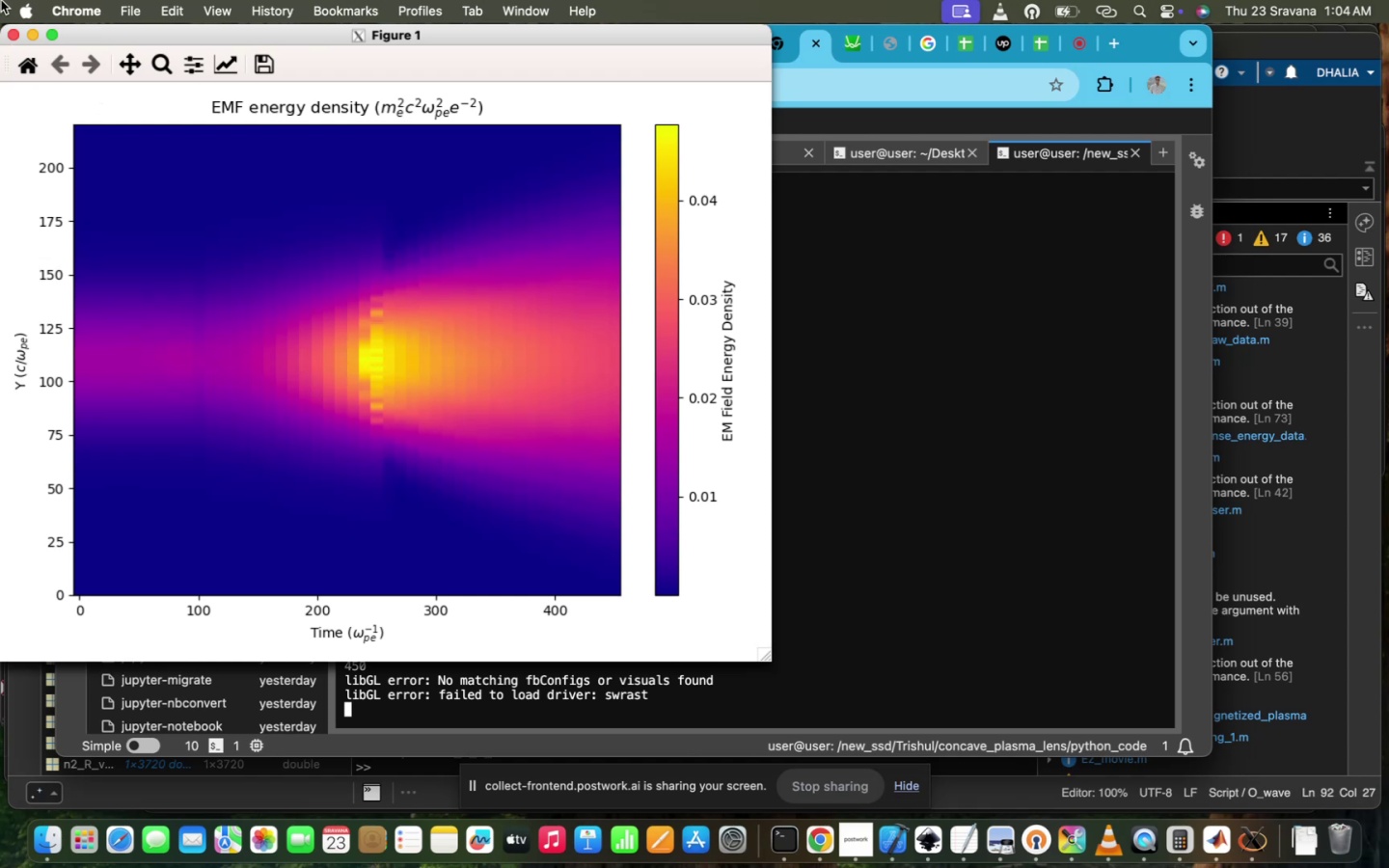 
left_click([12, 34])
 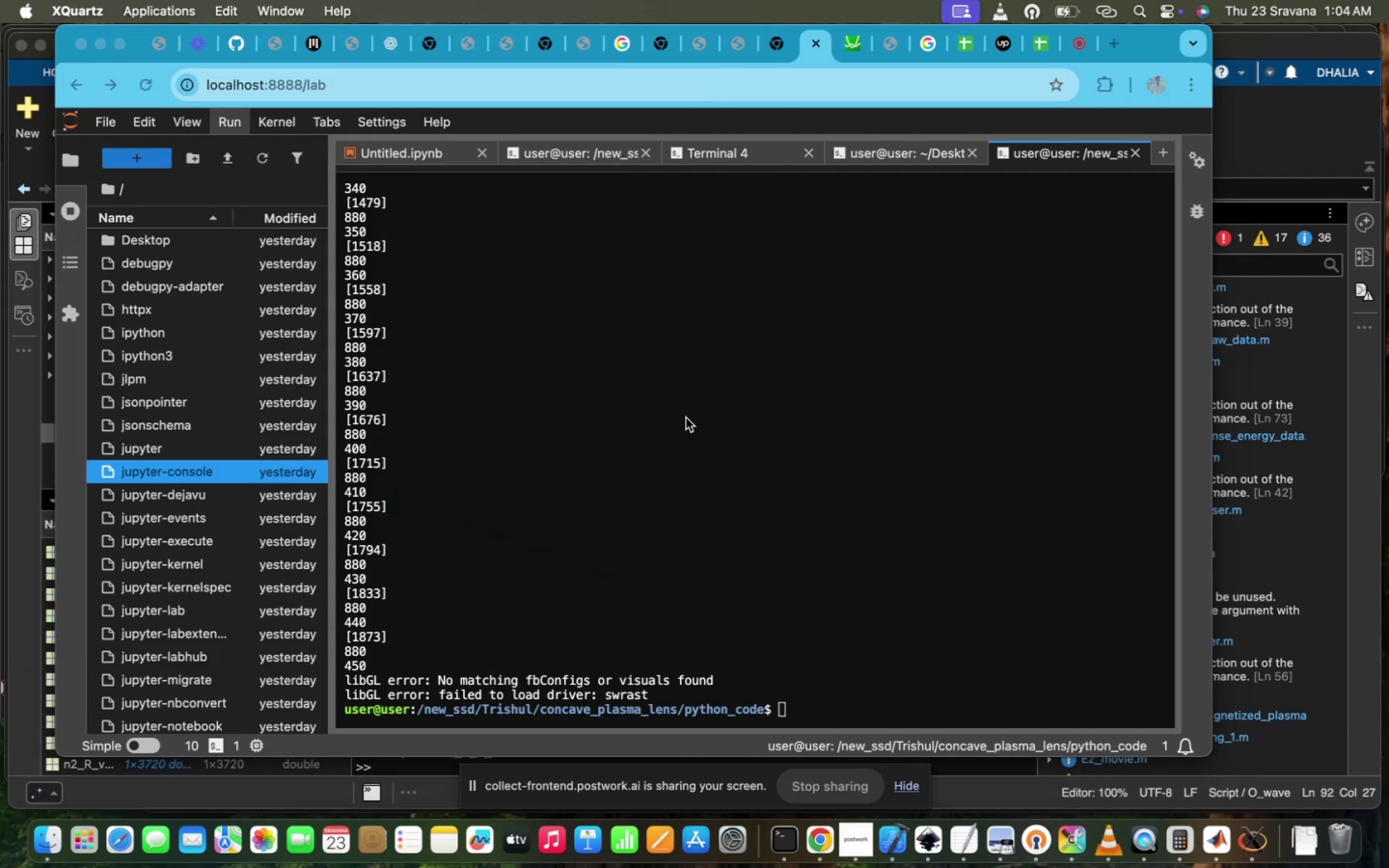 
left_click([686, 418])
 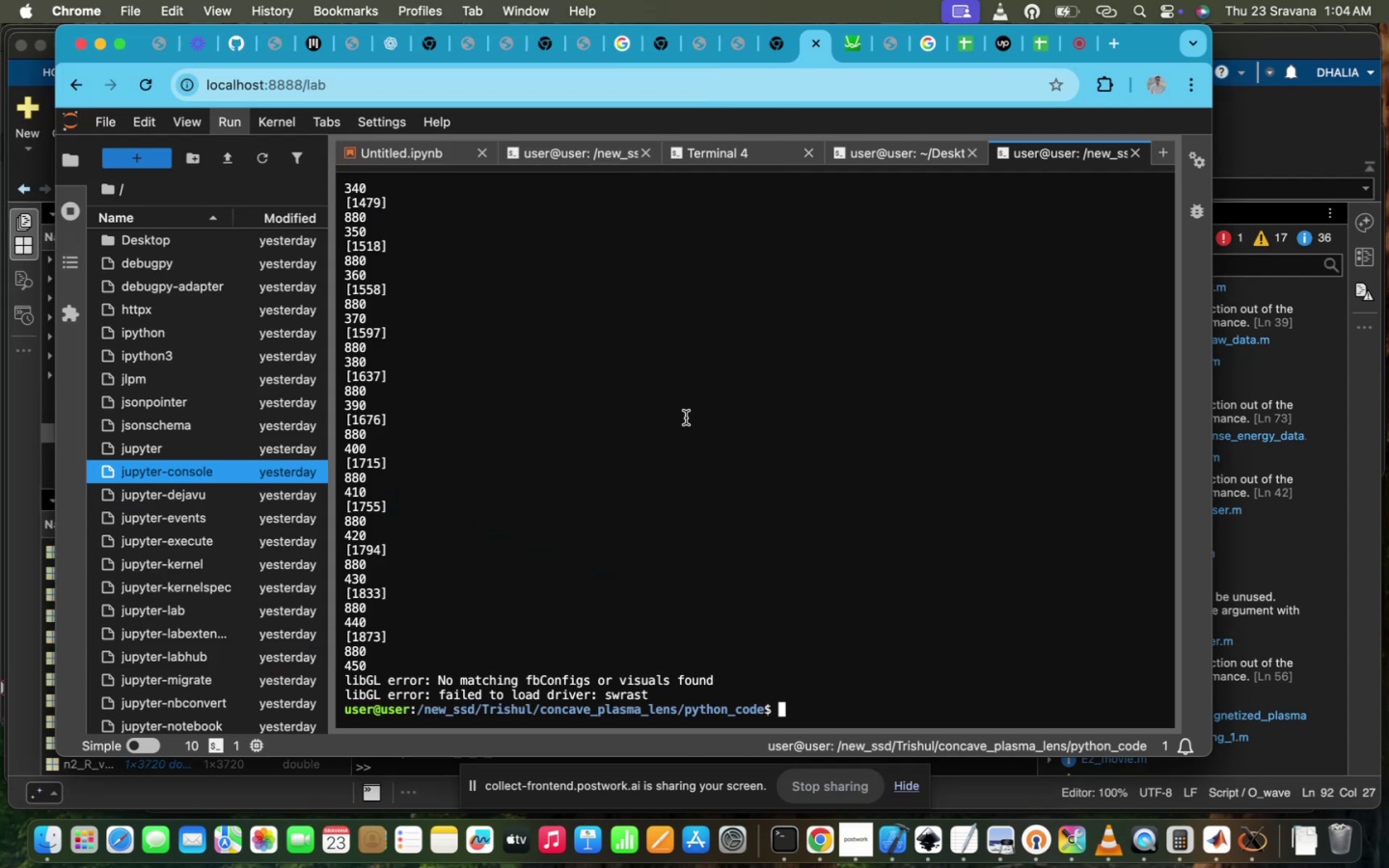 
type(ls)
 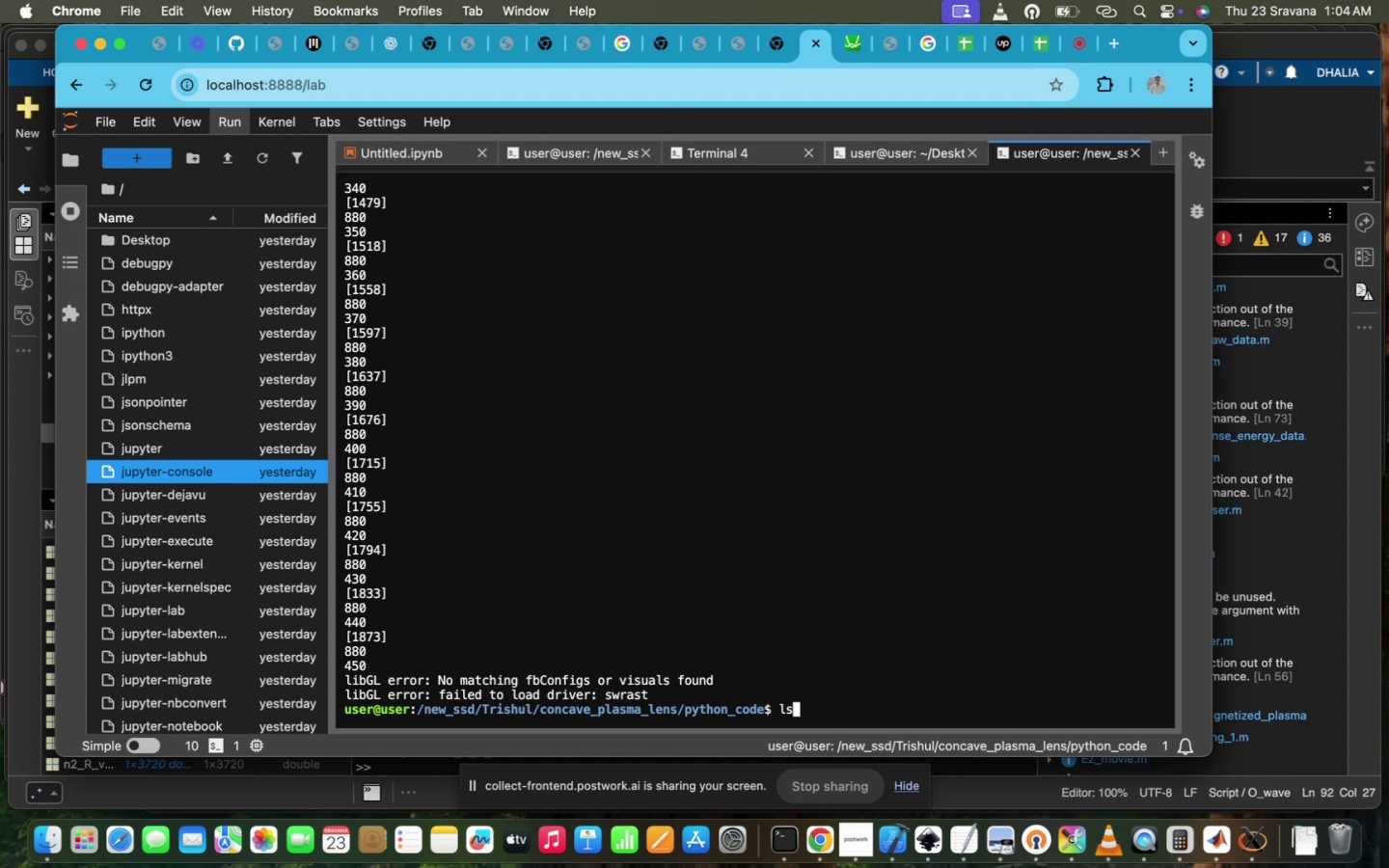 
key(Enter)
 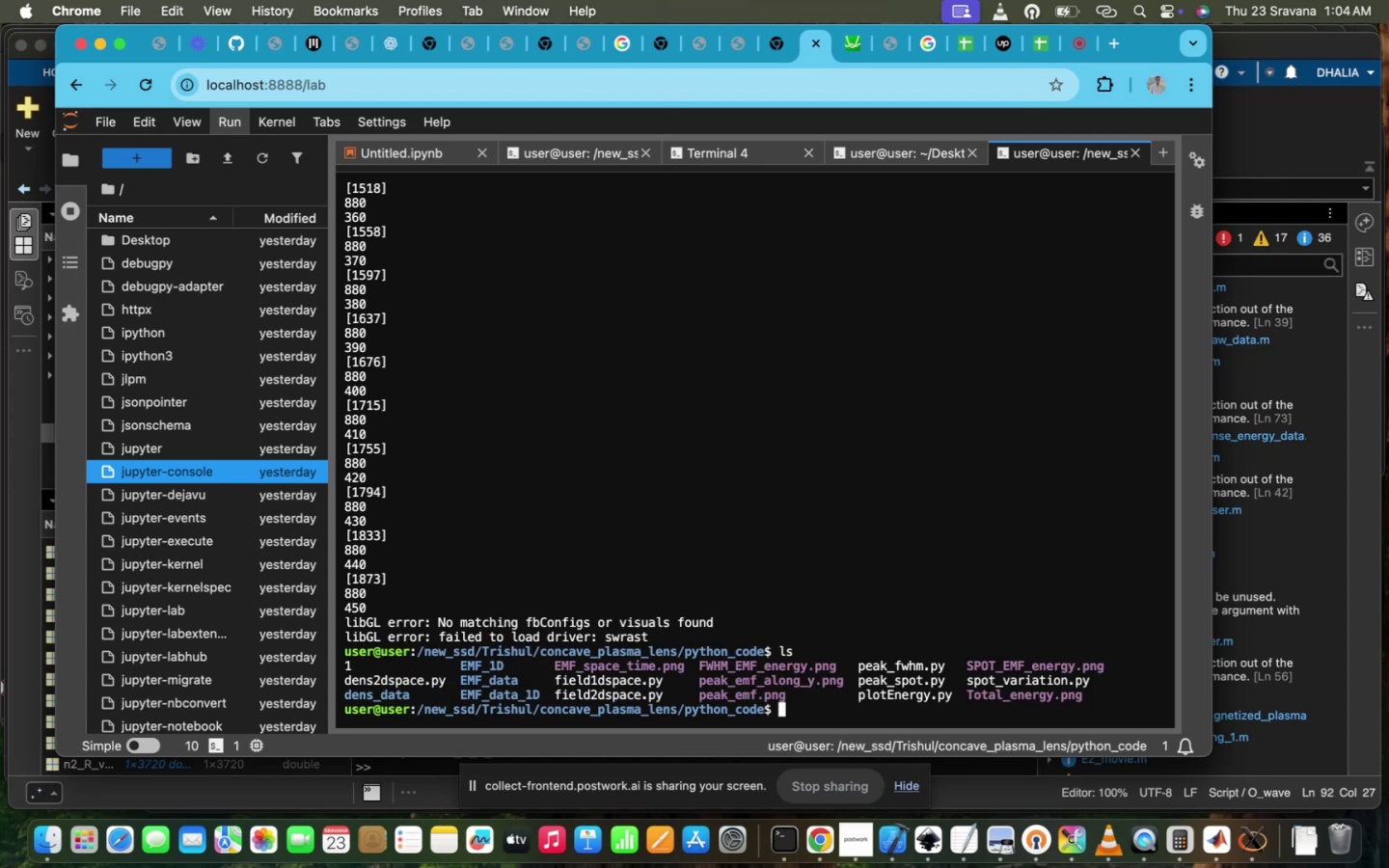 
type(vi sp)
key(Tab)
 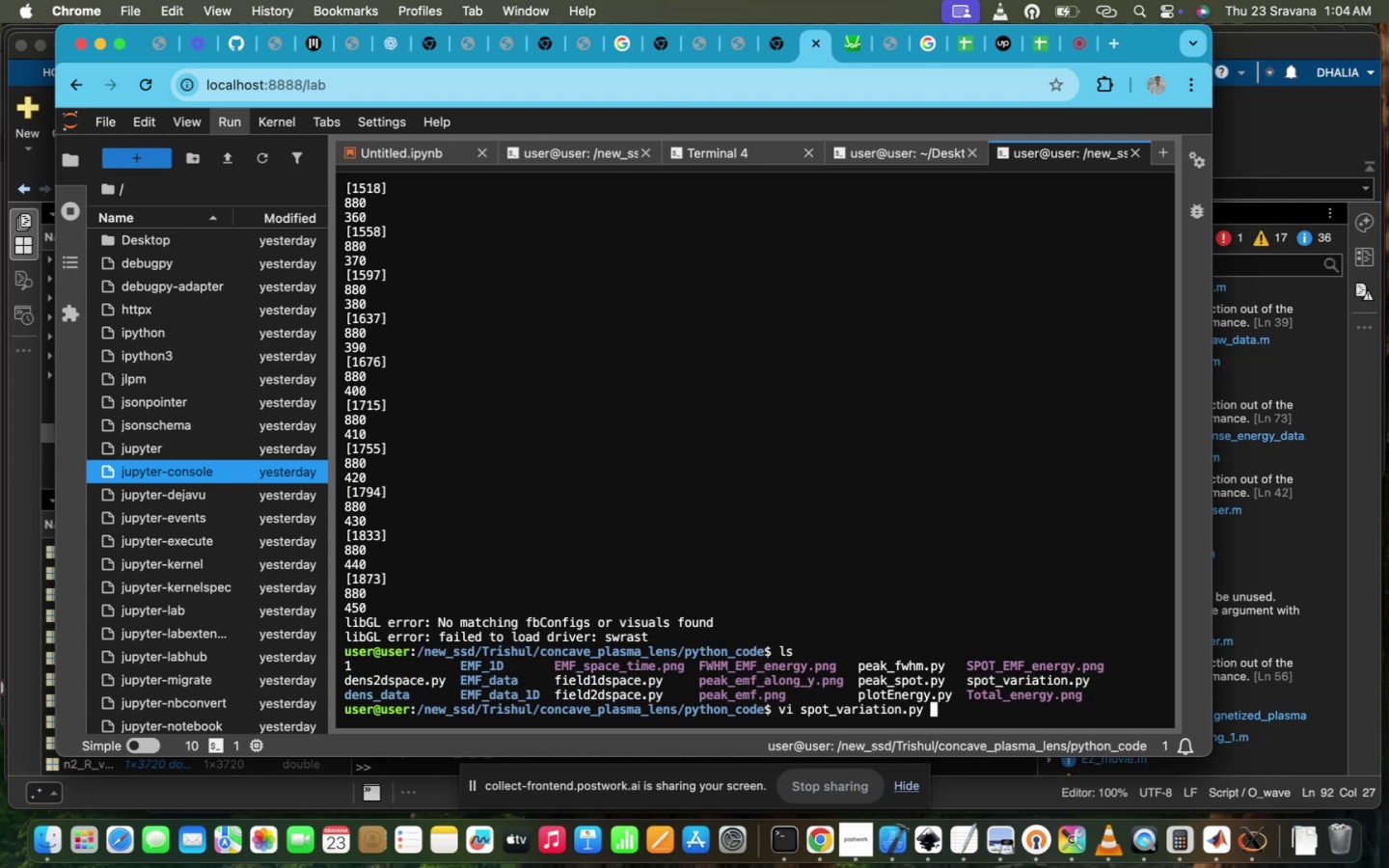 
hold_key(key=ArrowLeft, duration=1.5)
 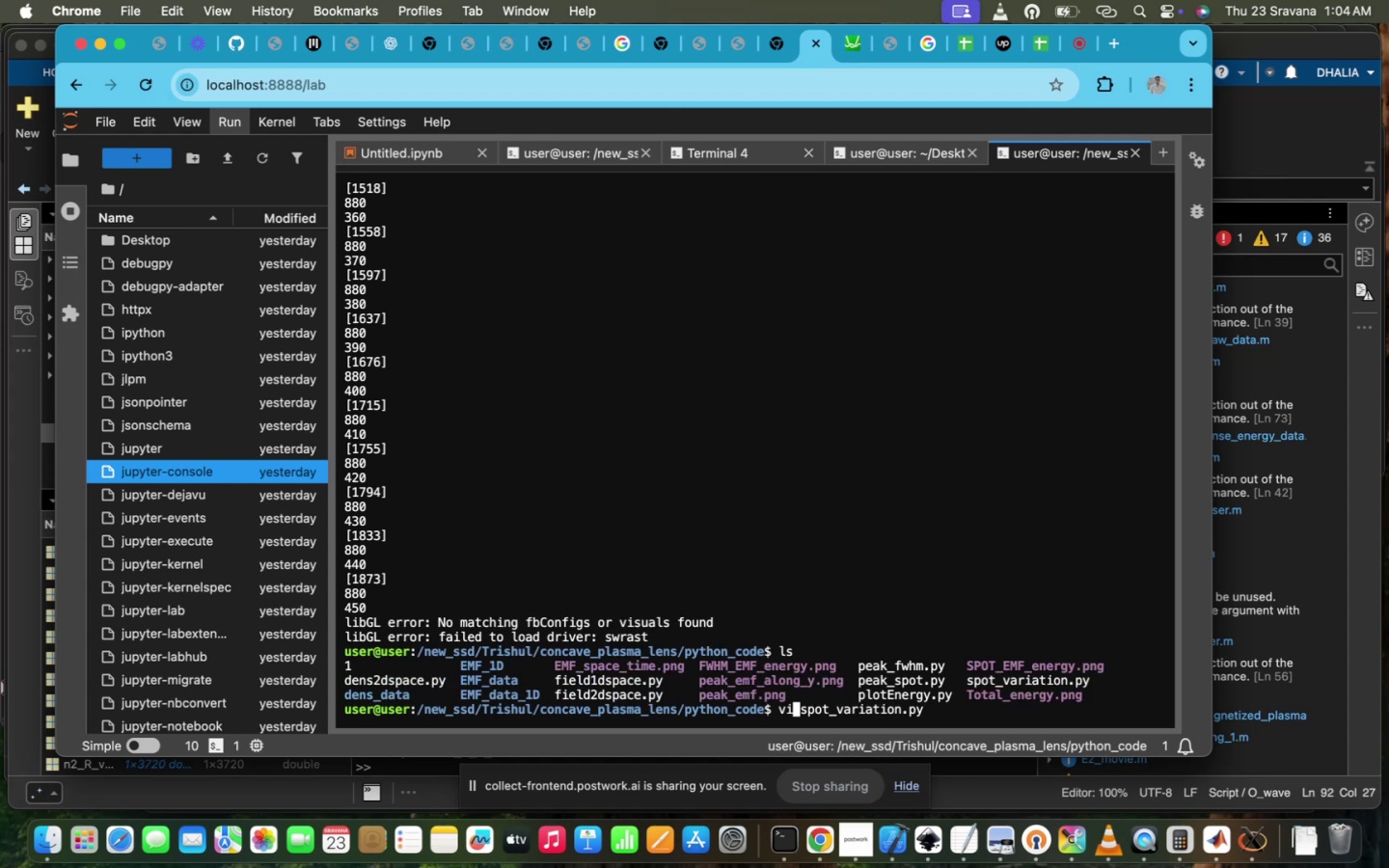 
hold_key(key=ArrowLeft, duration=0.45)
 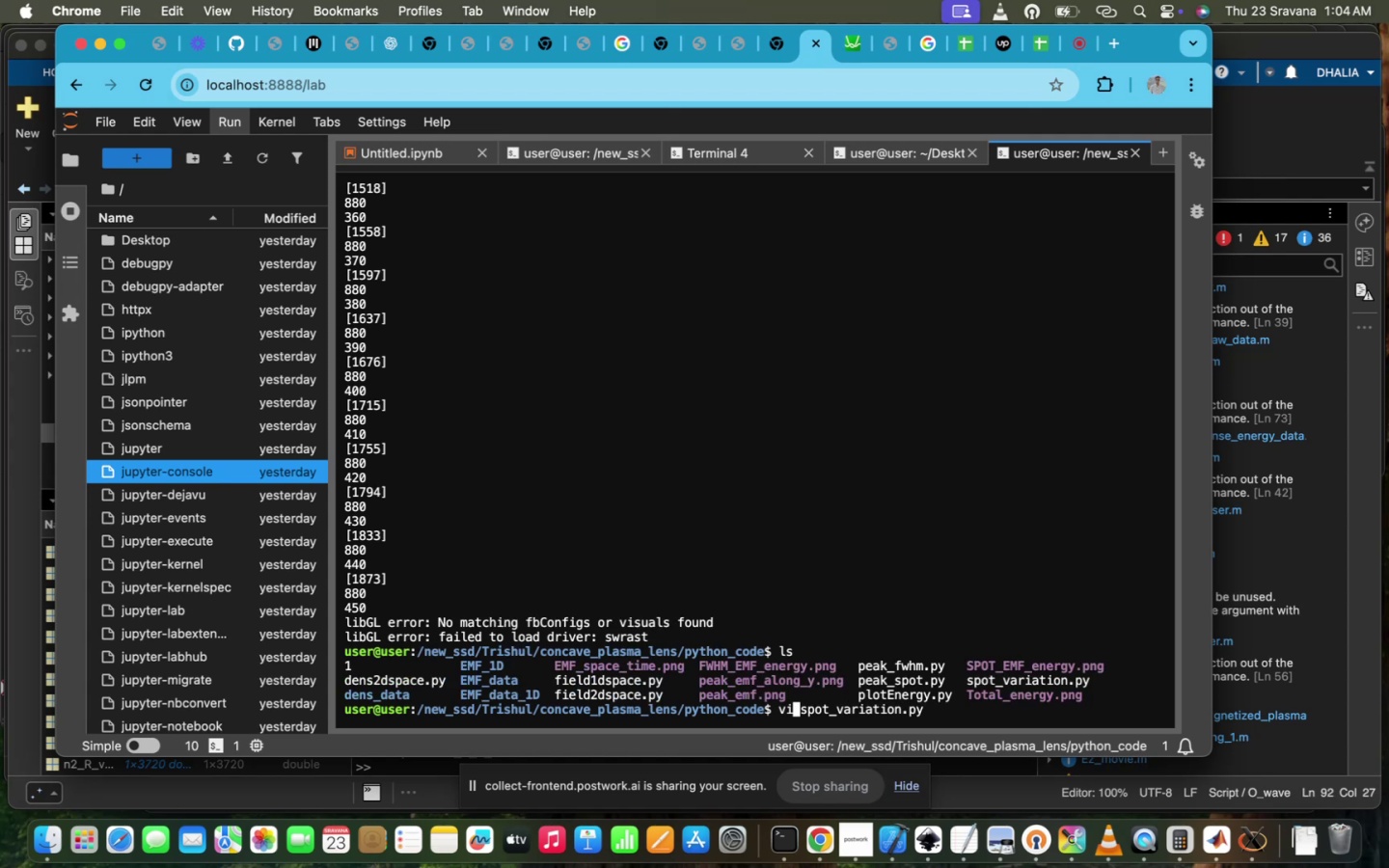 
key(Backspace)
key(Backspace)
type(cp )
 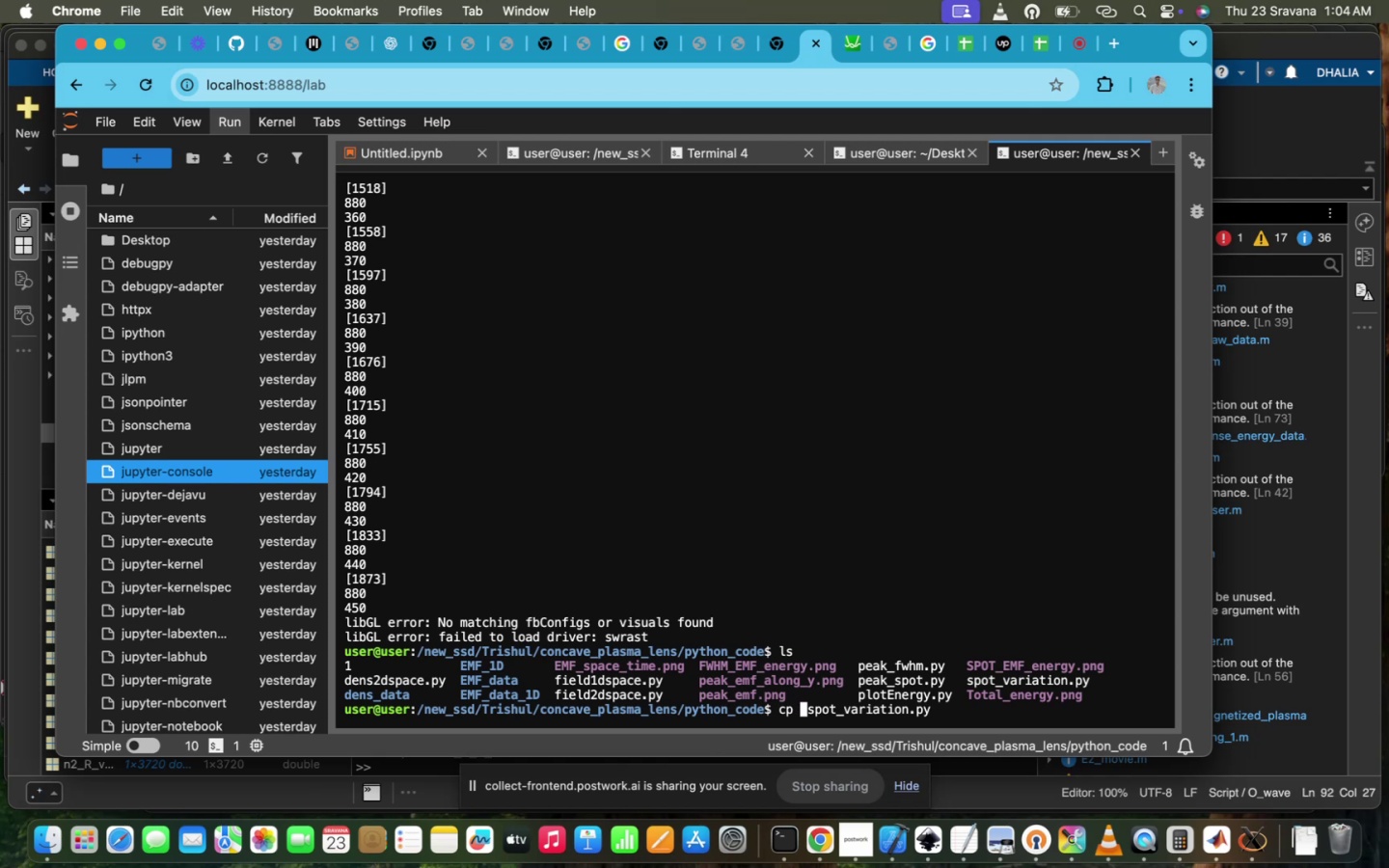 
hold_key(key=ArrowRight, duration=1.5)
 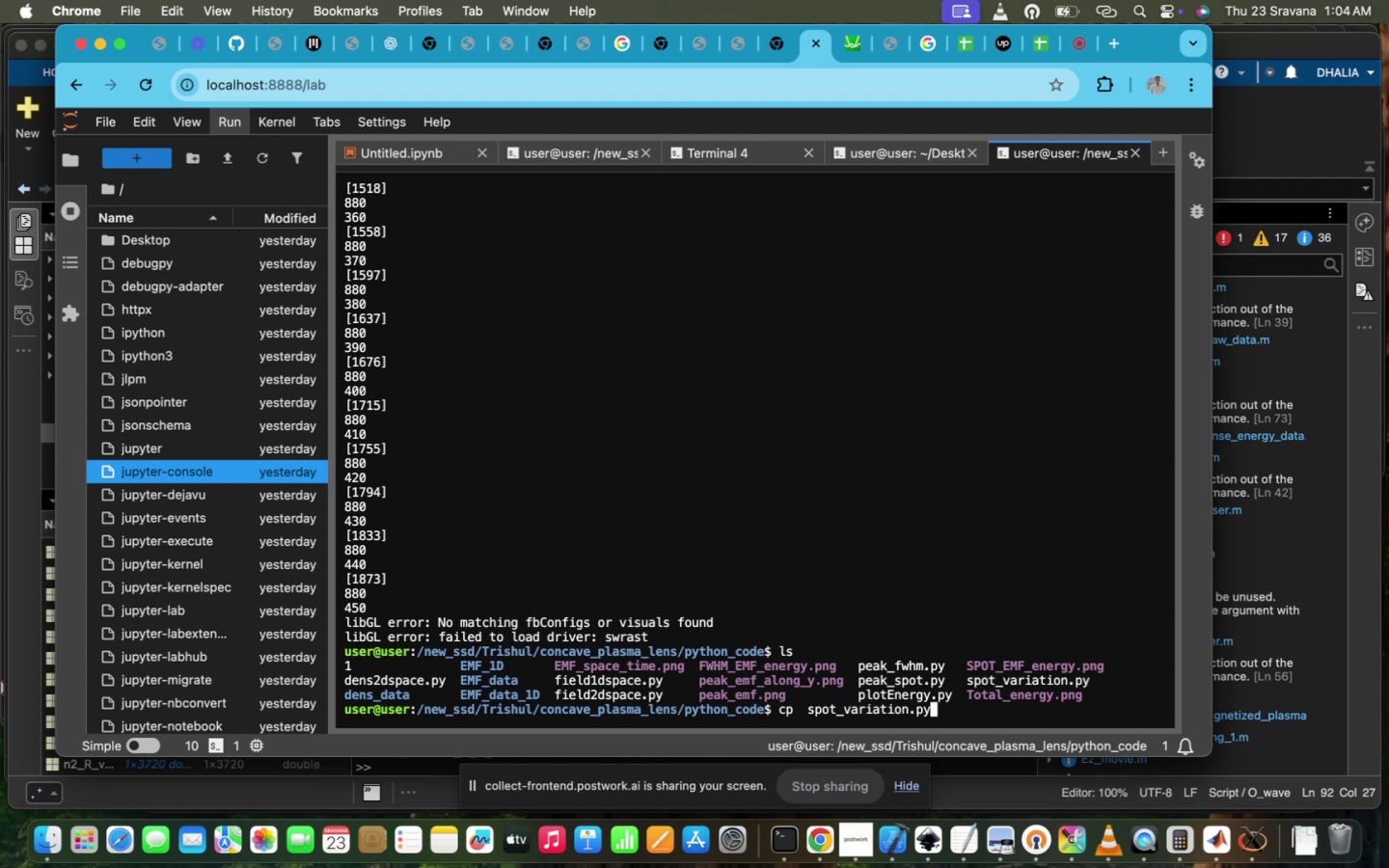 
hold_key(key=ArrowRight, duration=0.49)
 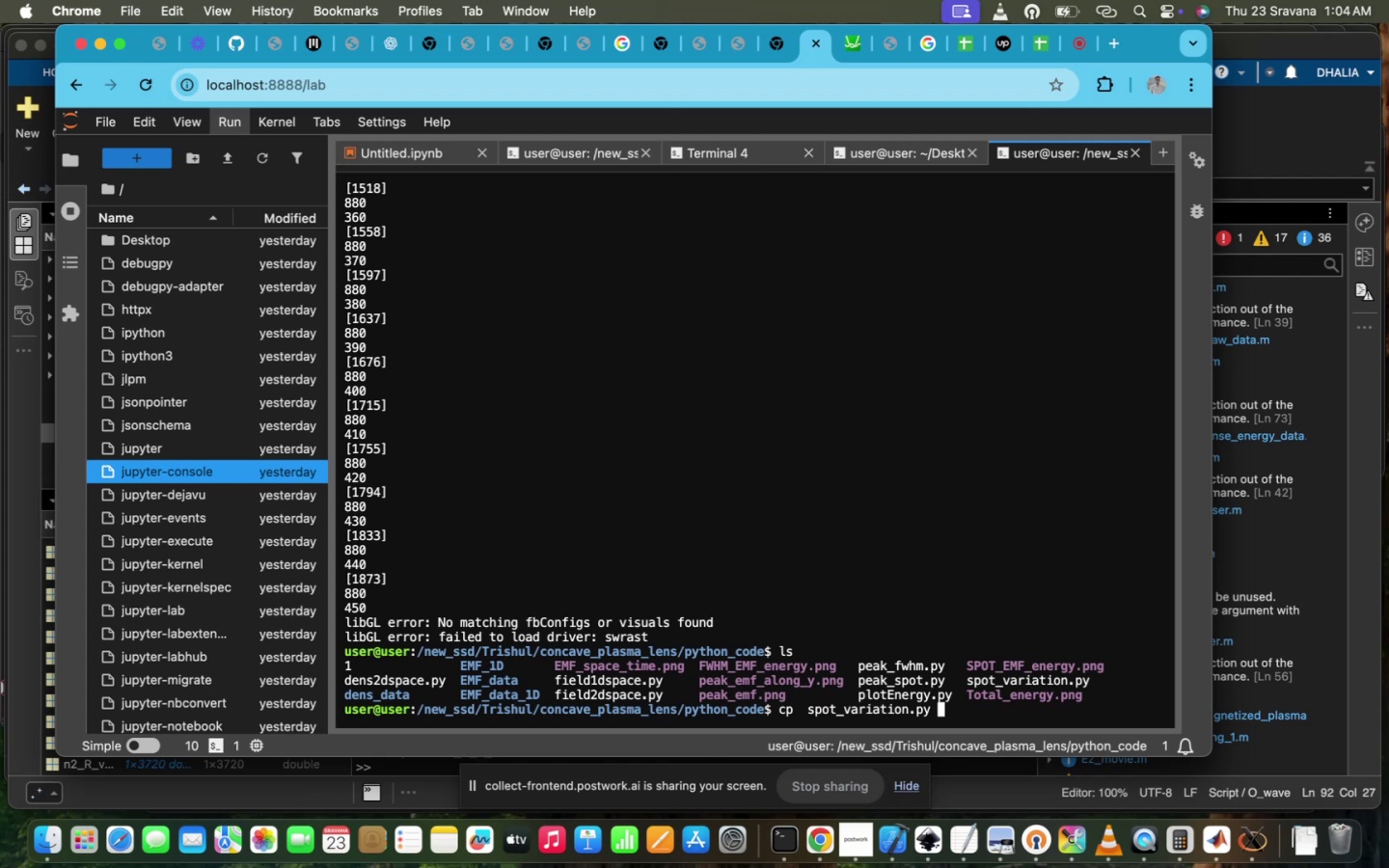 
wait(7.78)
 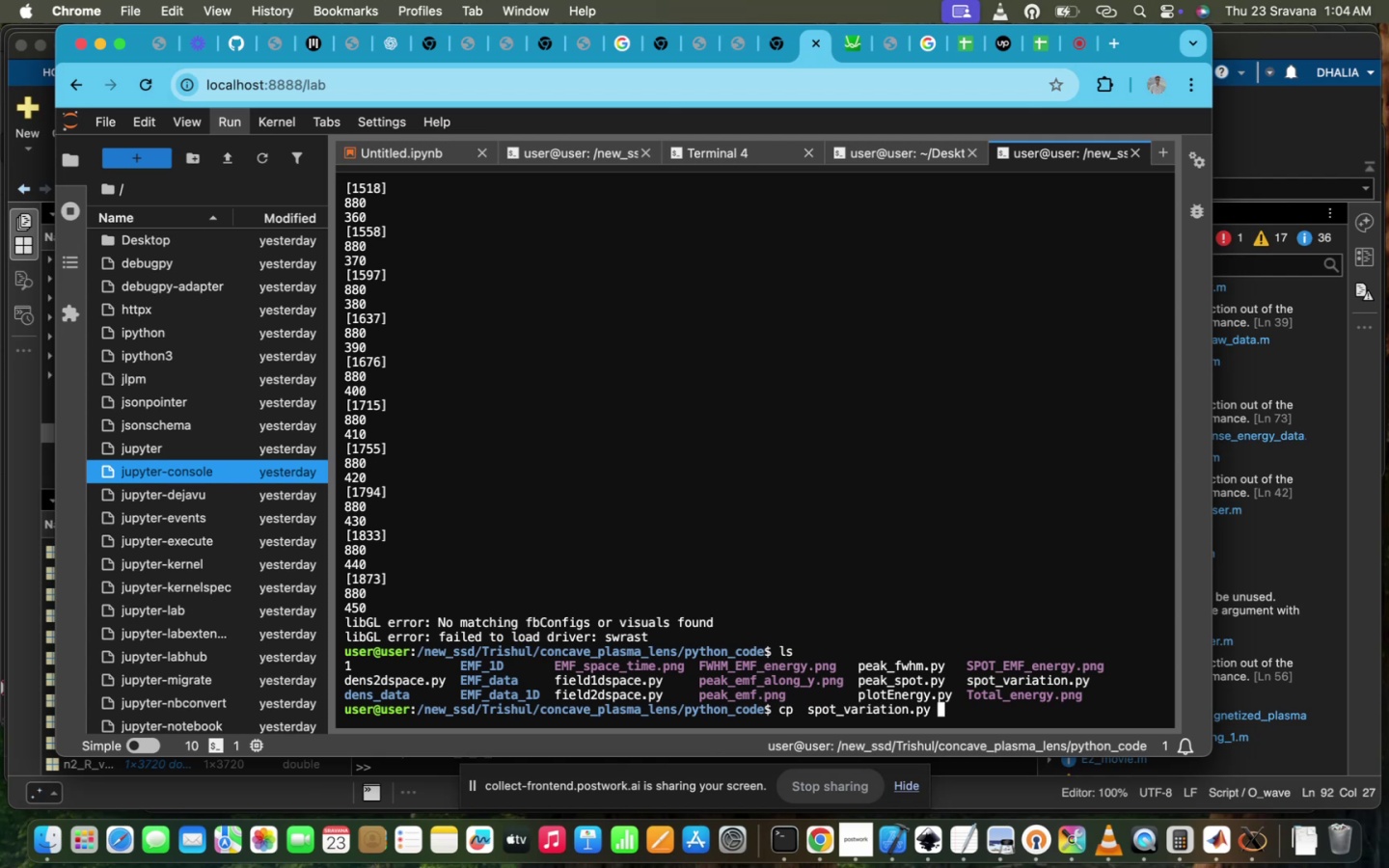 
type(ti)
key(Backspace)
key(Backspace)
type(oul)
key(Backspace)
key(Backspace)
key(Backspace)
type(pulse_widty)
key(Backspace)
type(h.py)
 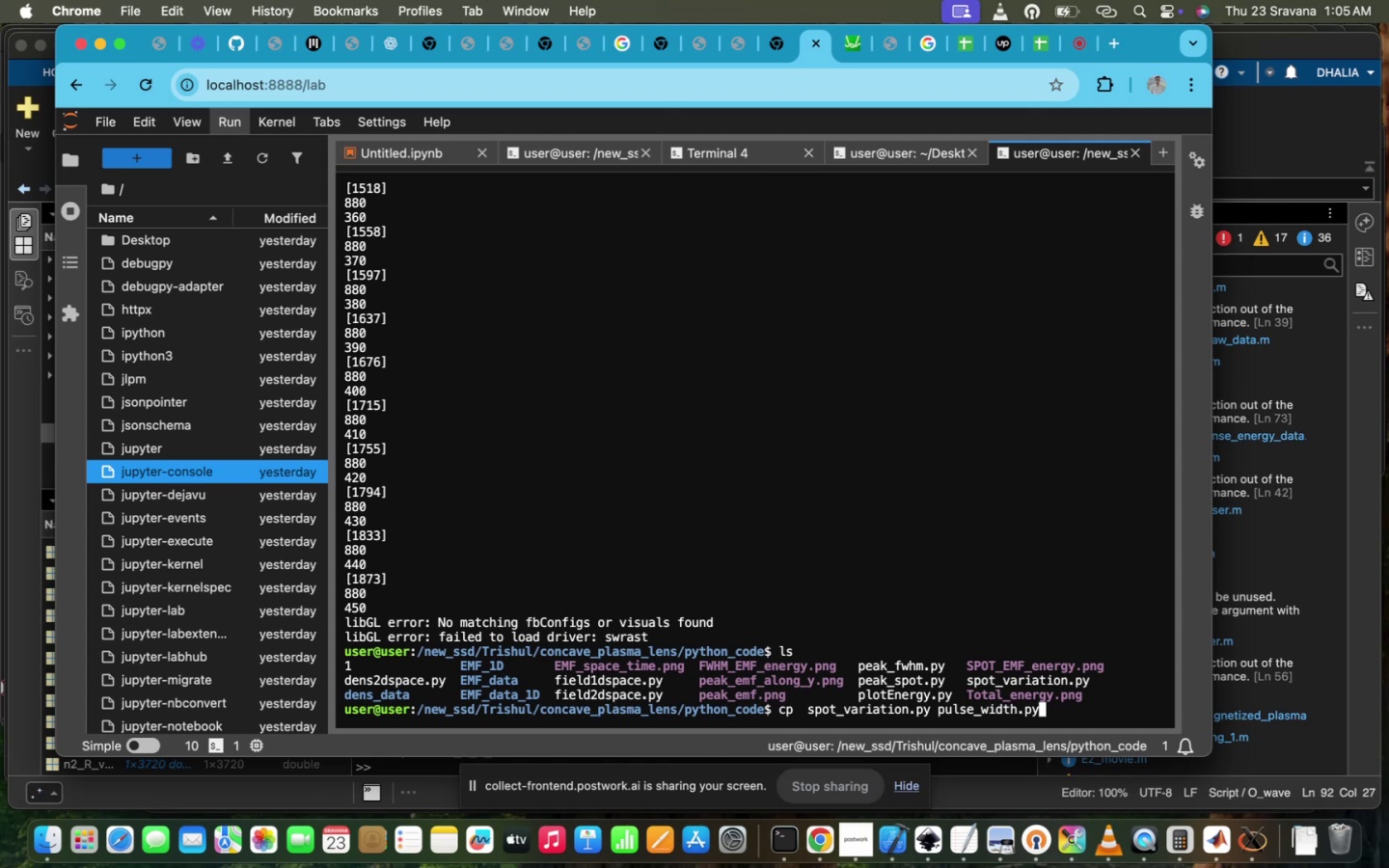 
key(Enter)
 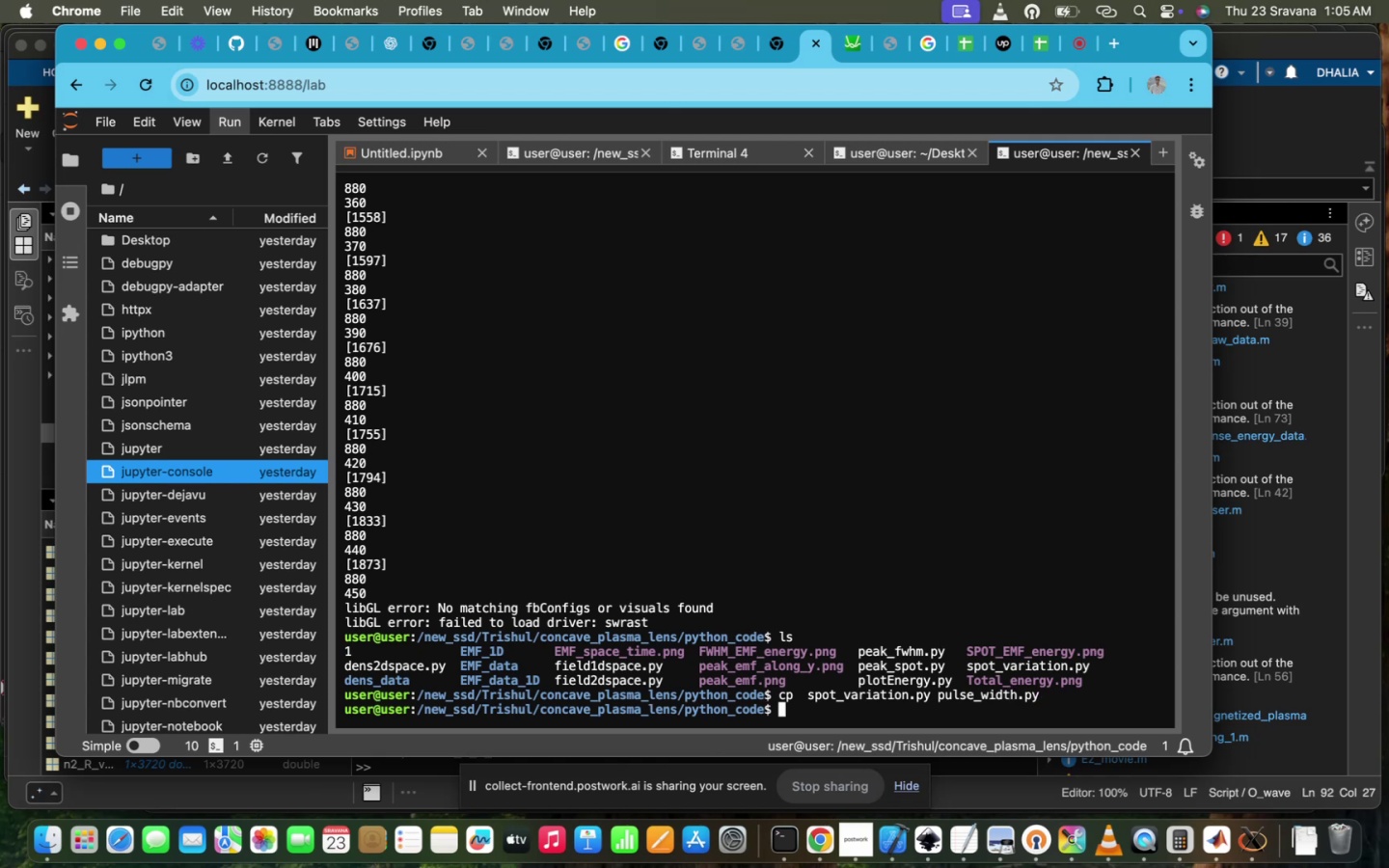 
type(vi pu)
key(Tab)
 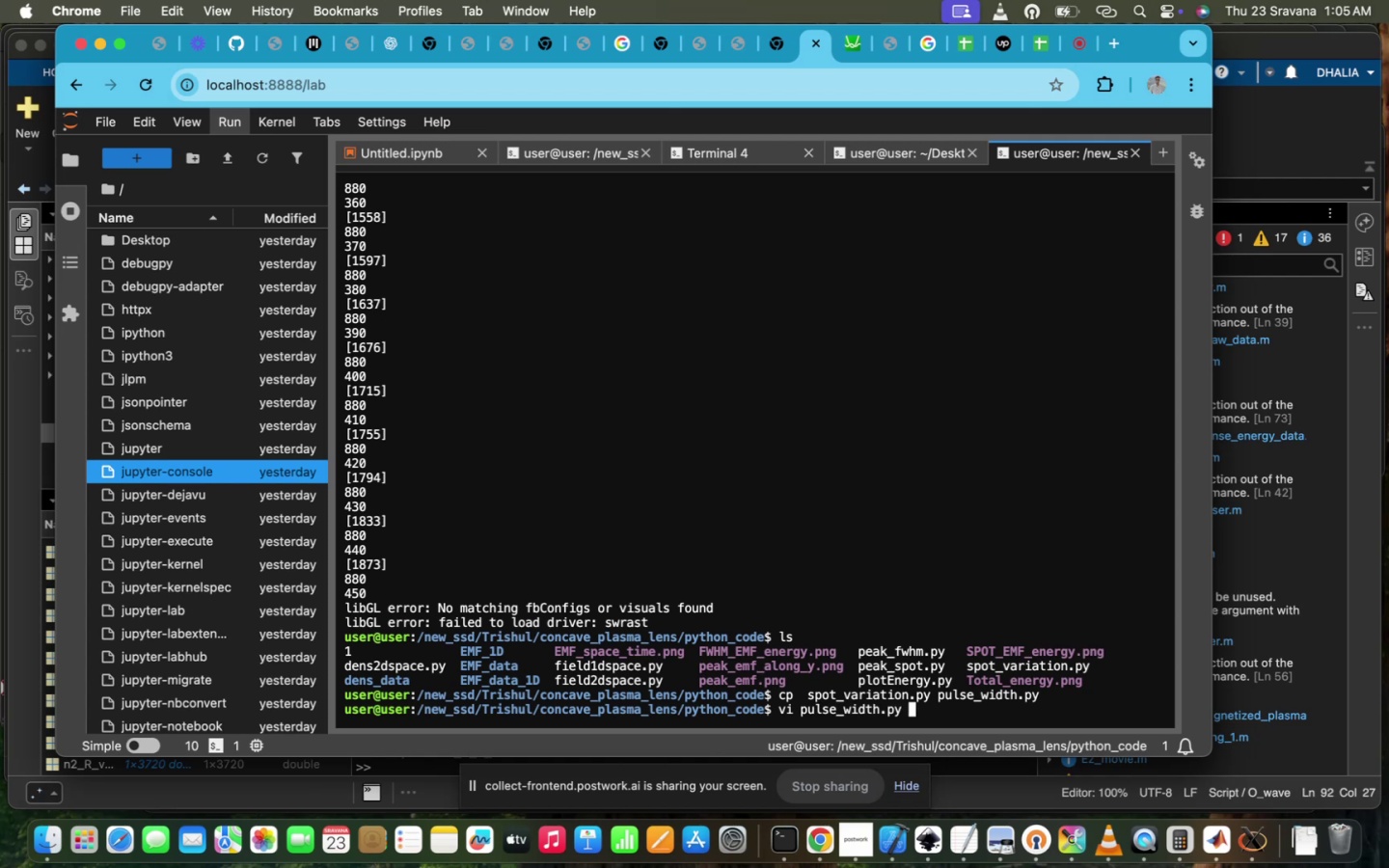 
key(Enter)
 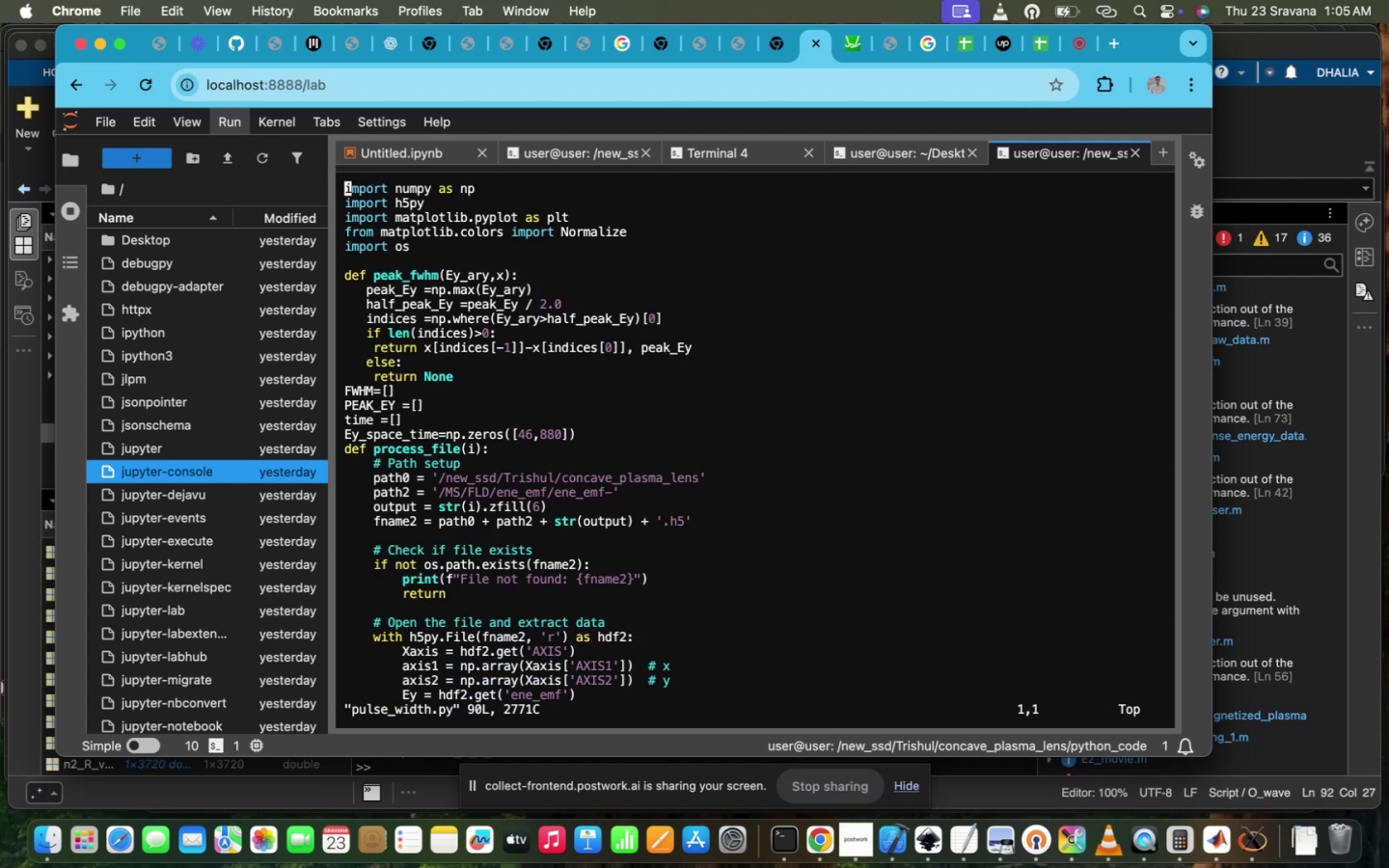 
scroll: coordinate [686, 418], scroll_direction: down, amount: 47.0
 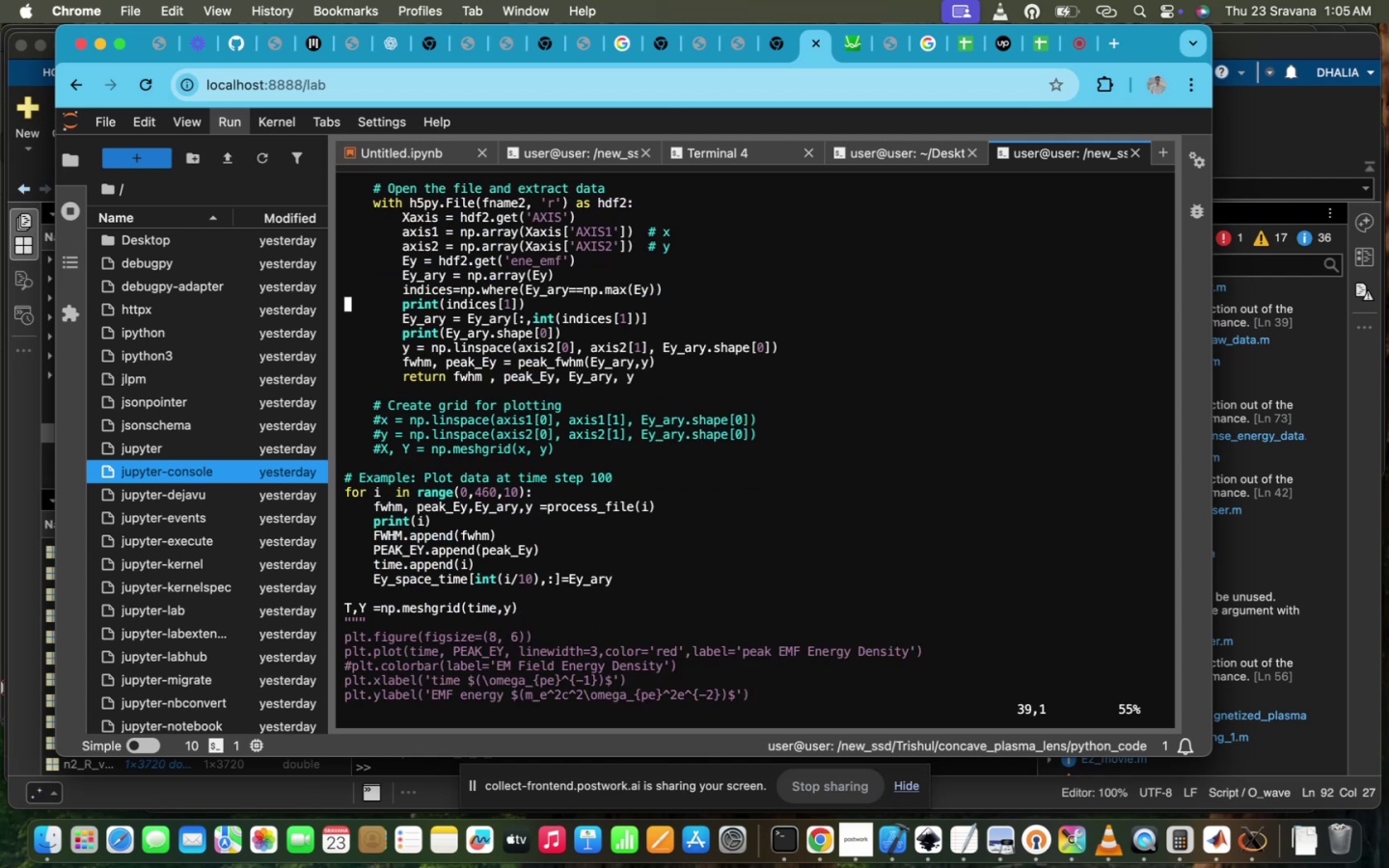 
key(ArrowUp)
 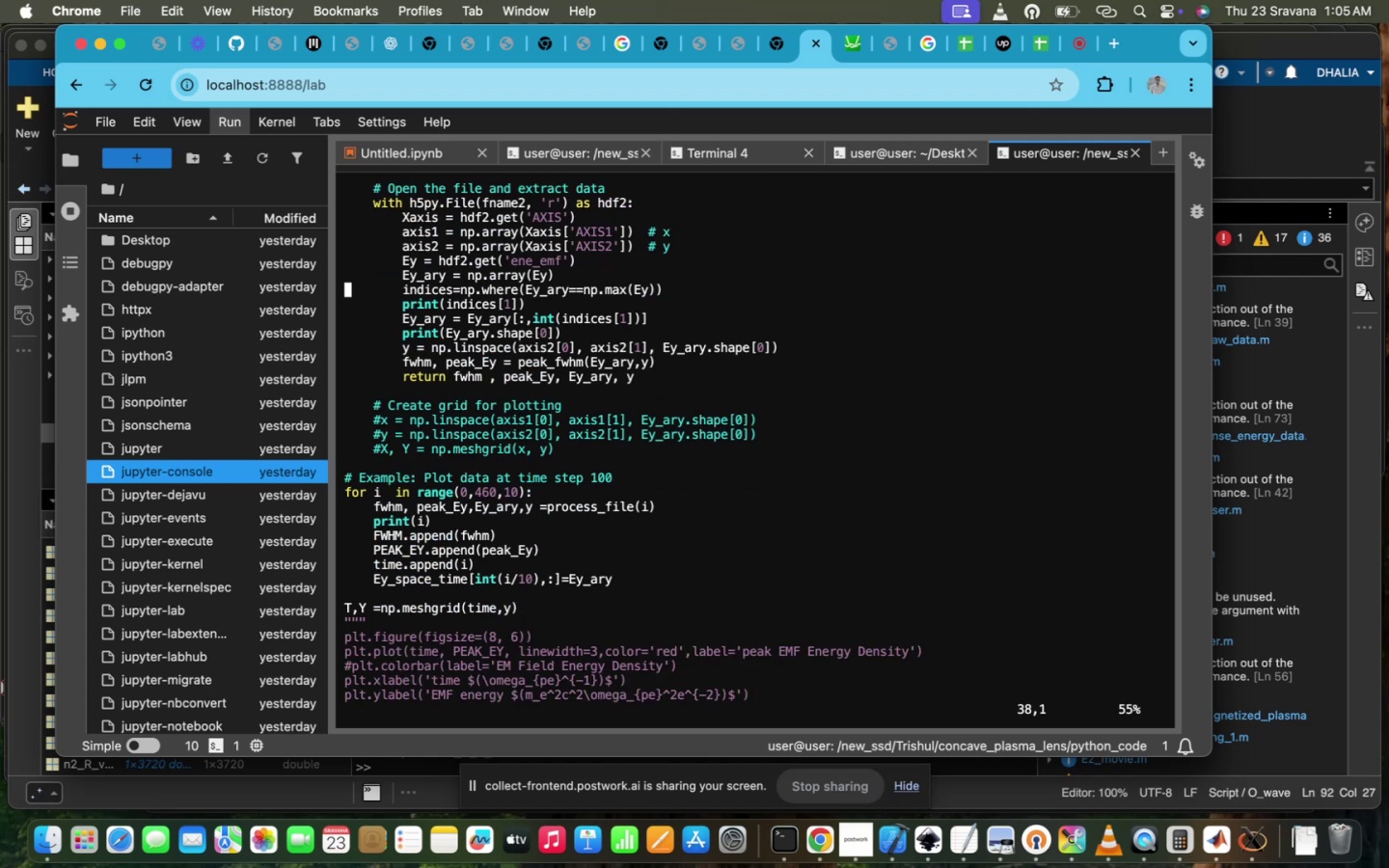 
hold_key(key=ArrowRight, duration=1.28)
 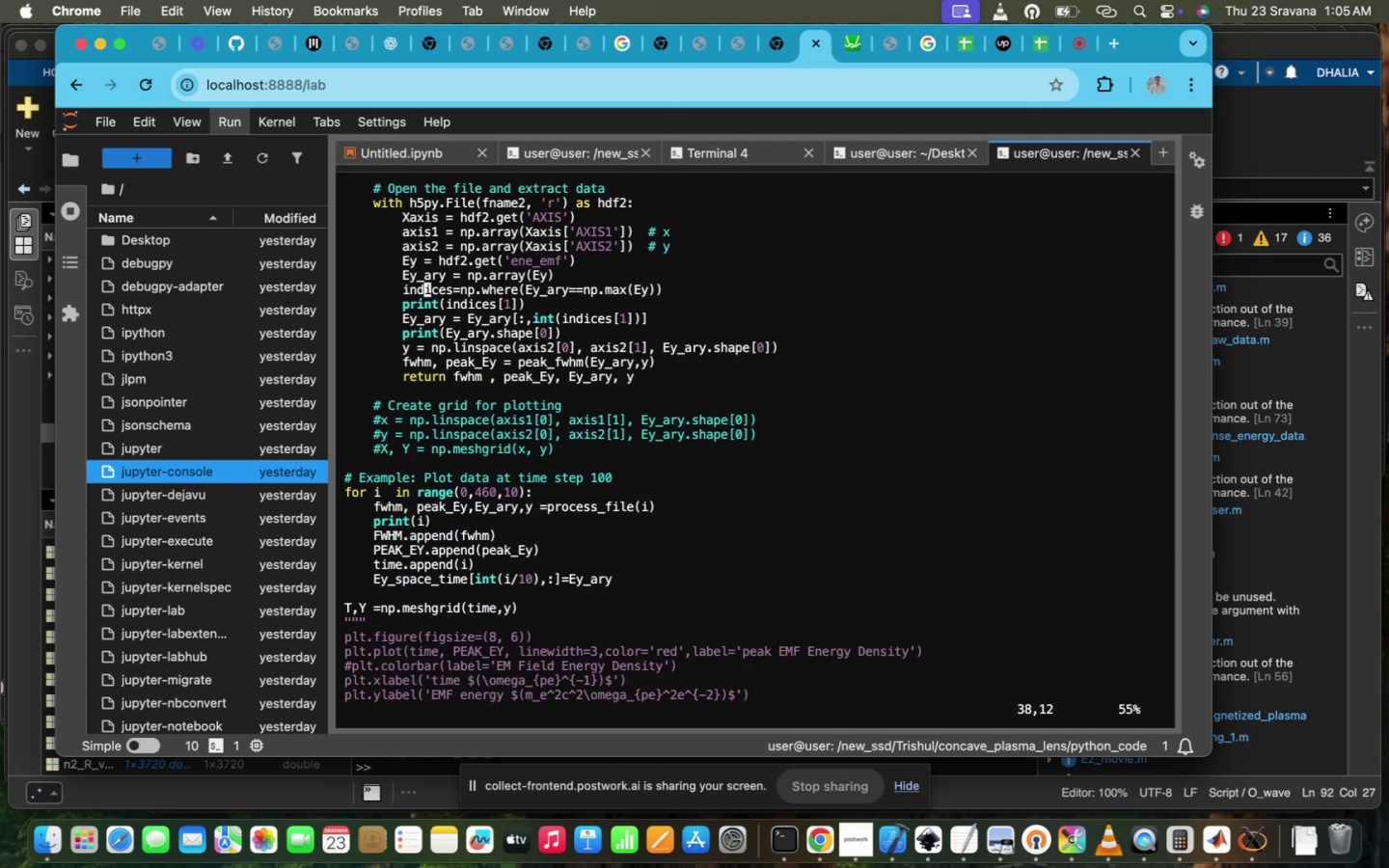 
hold_key(key=ArrowLeft, duration=0.31)
 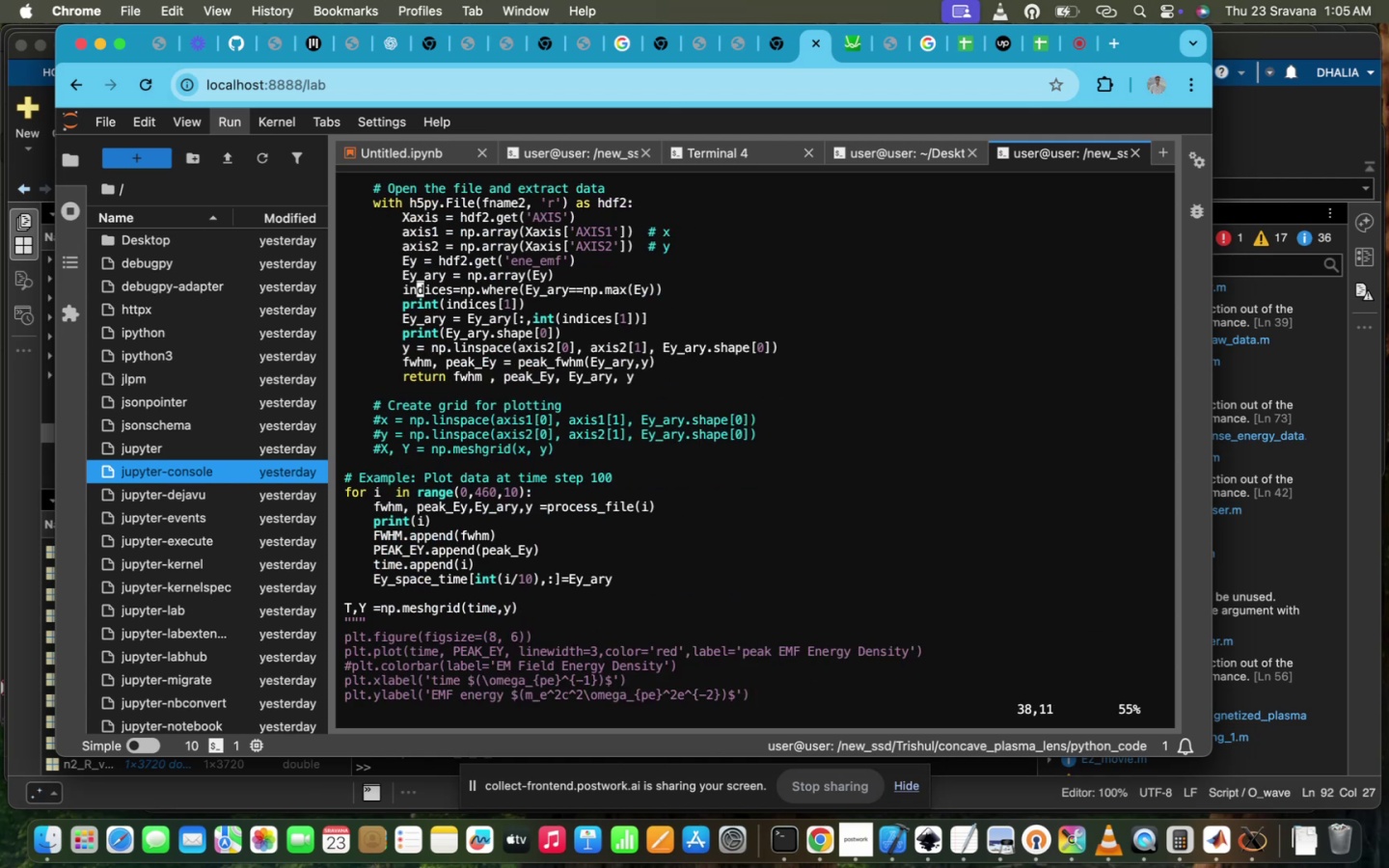 
key(ArrowLeft)
 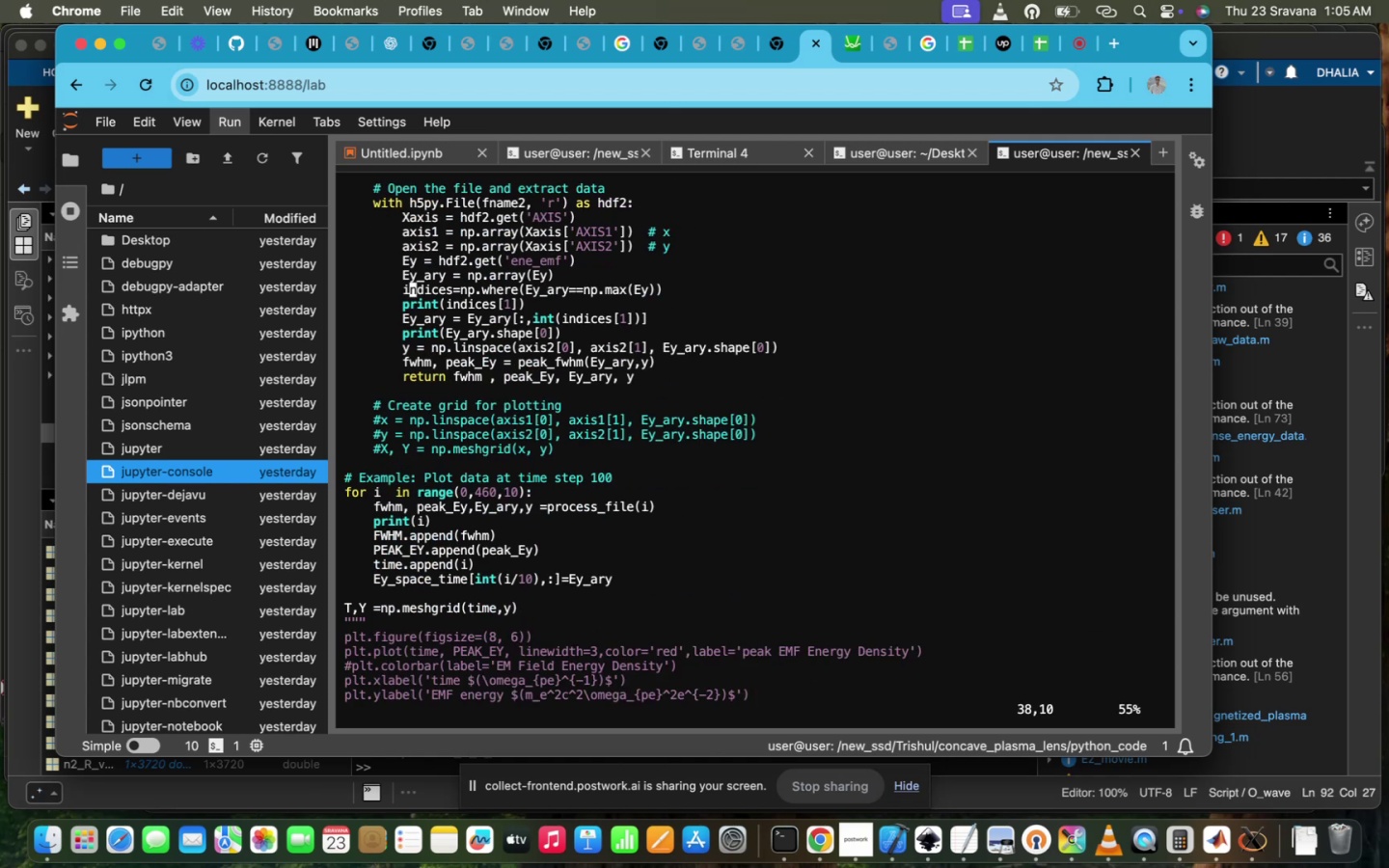 
key(ArrowLeft)
 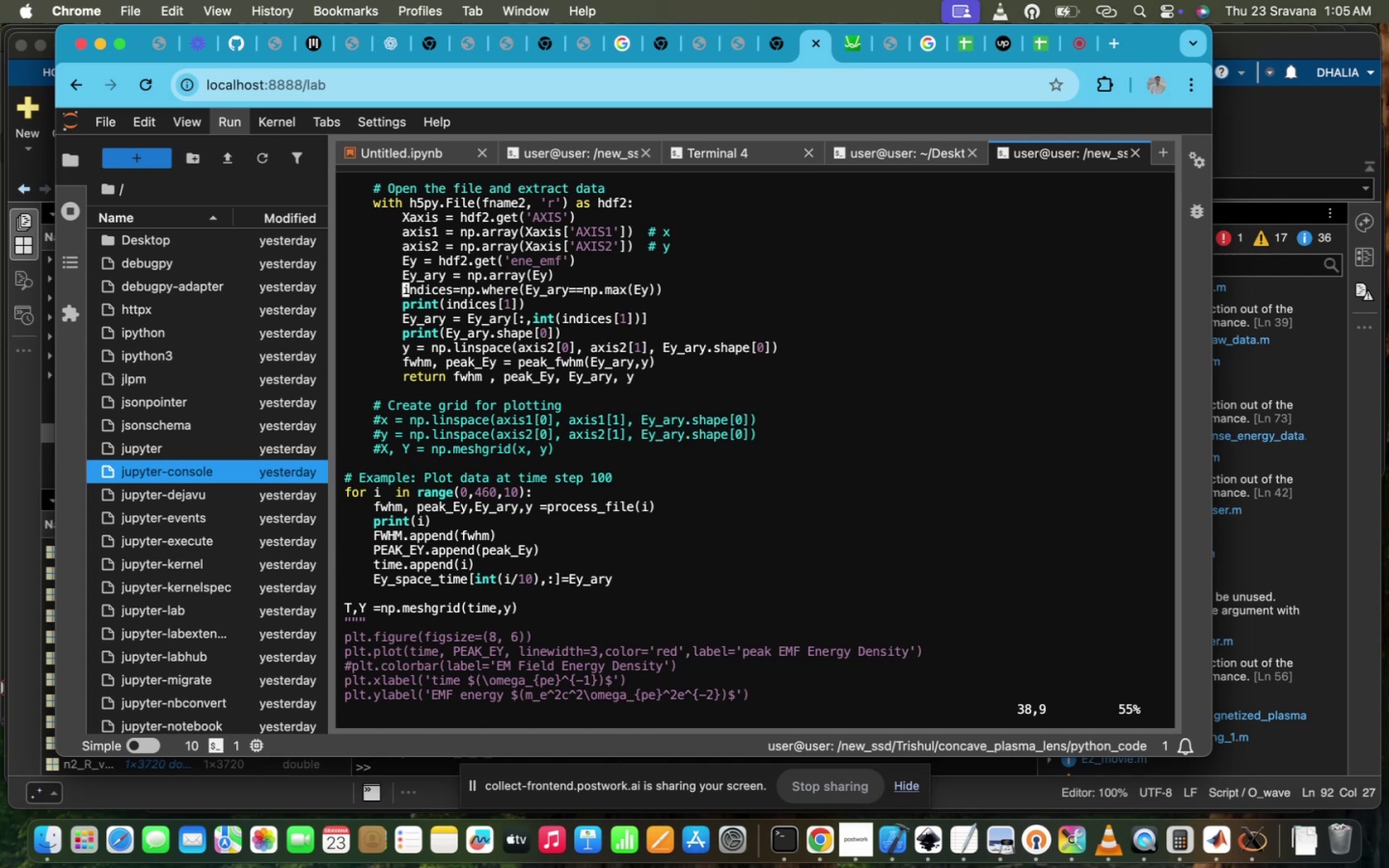 
key(I)
 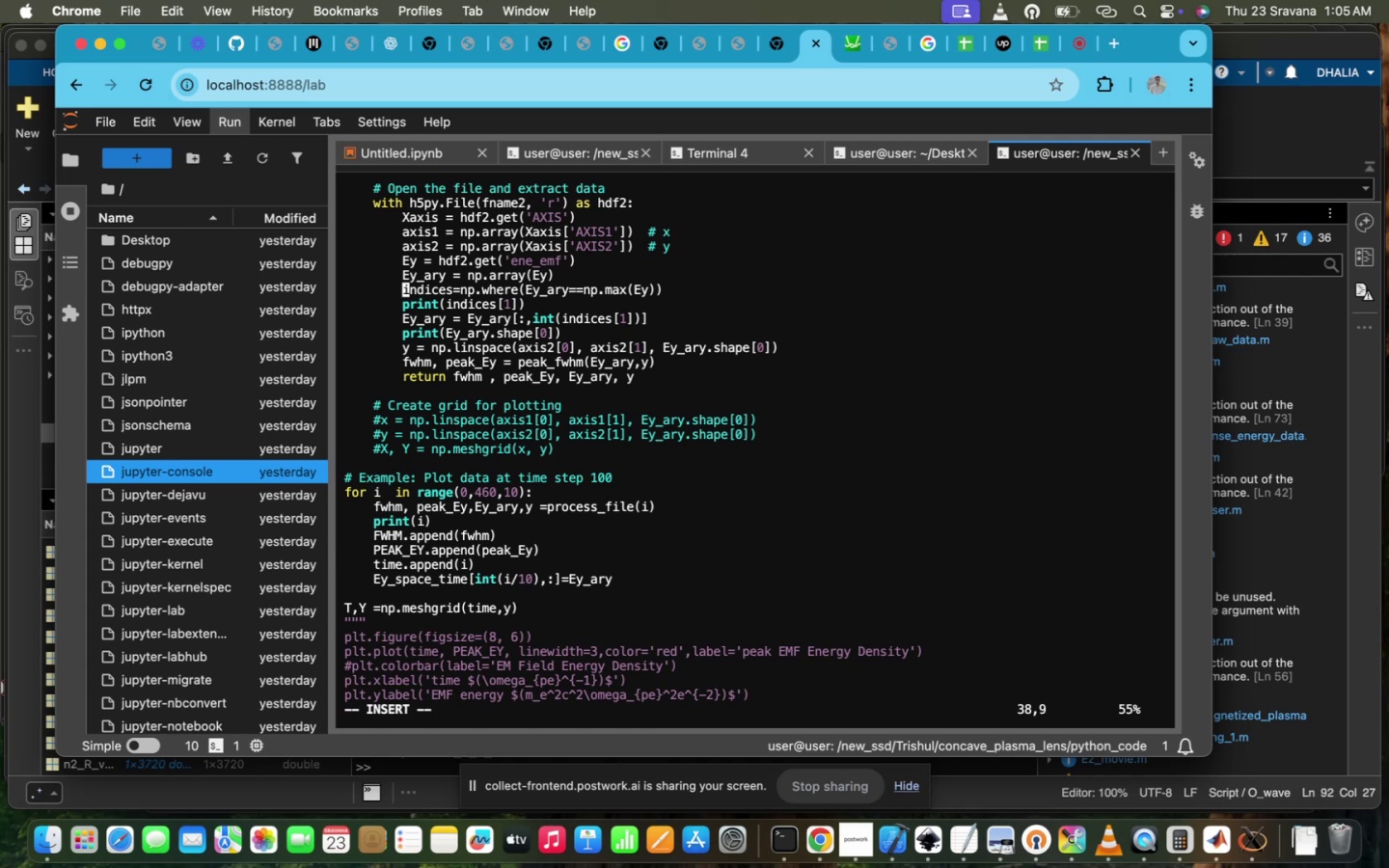 
key(Shift+ShiftRight)
 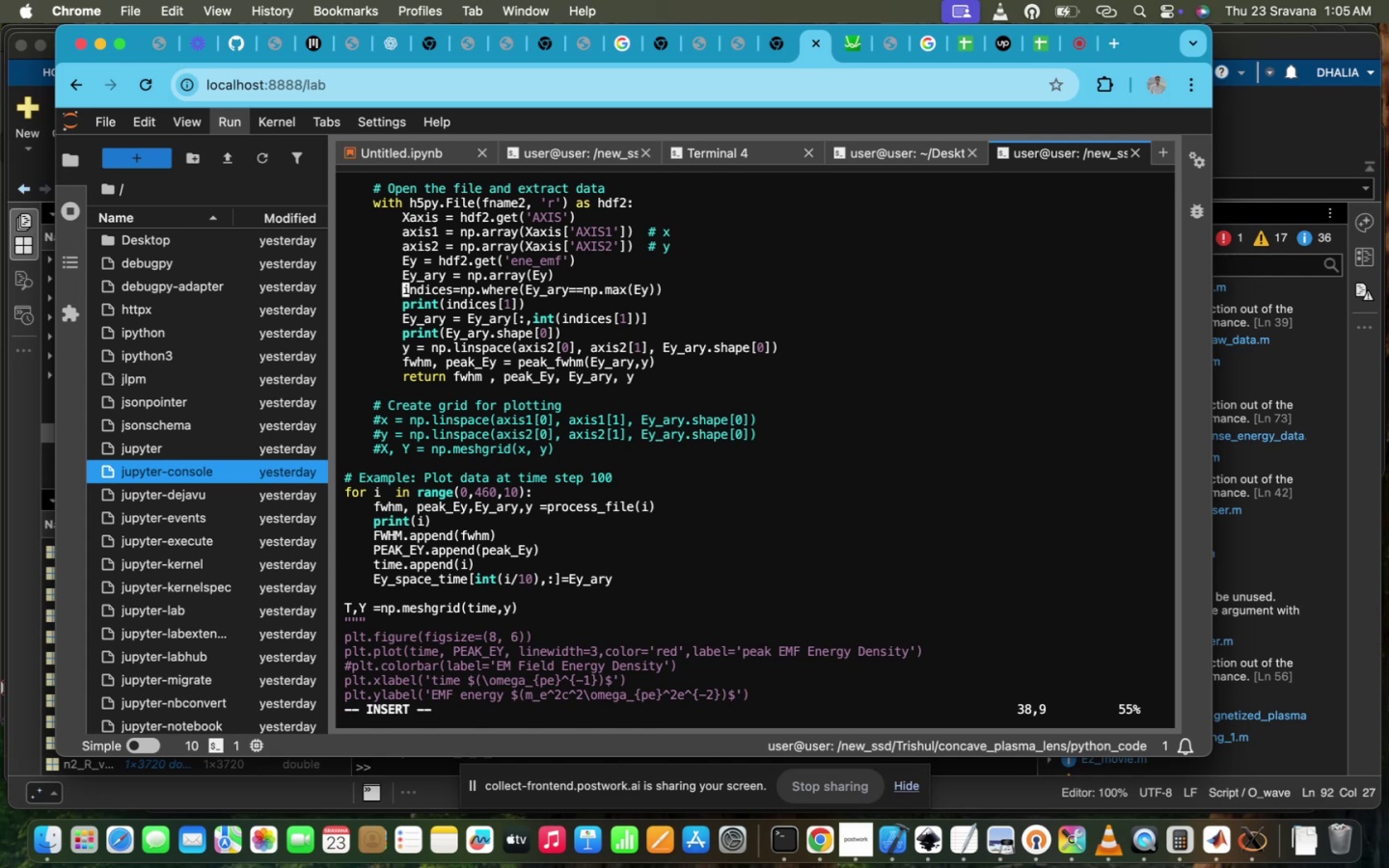 
key(Shift+ShiftRight)
 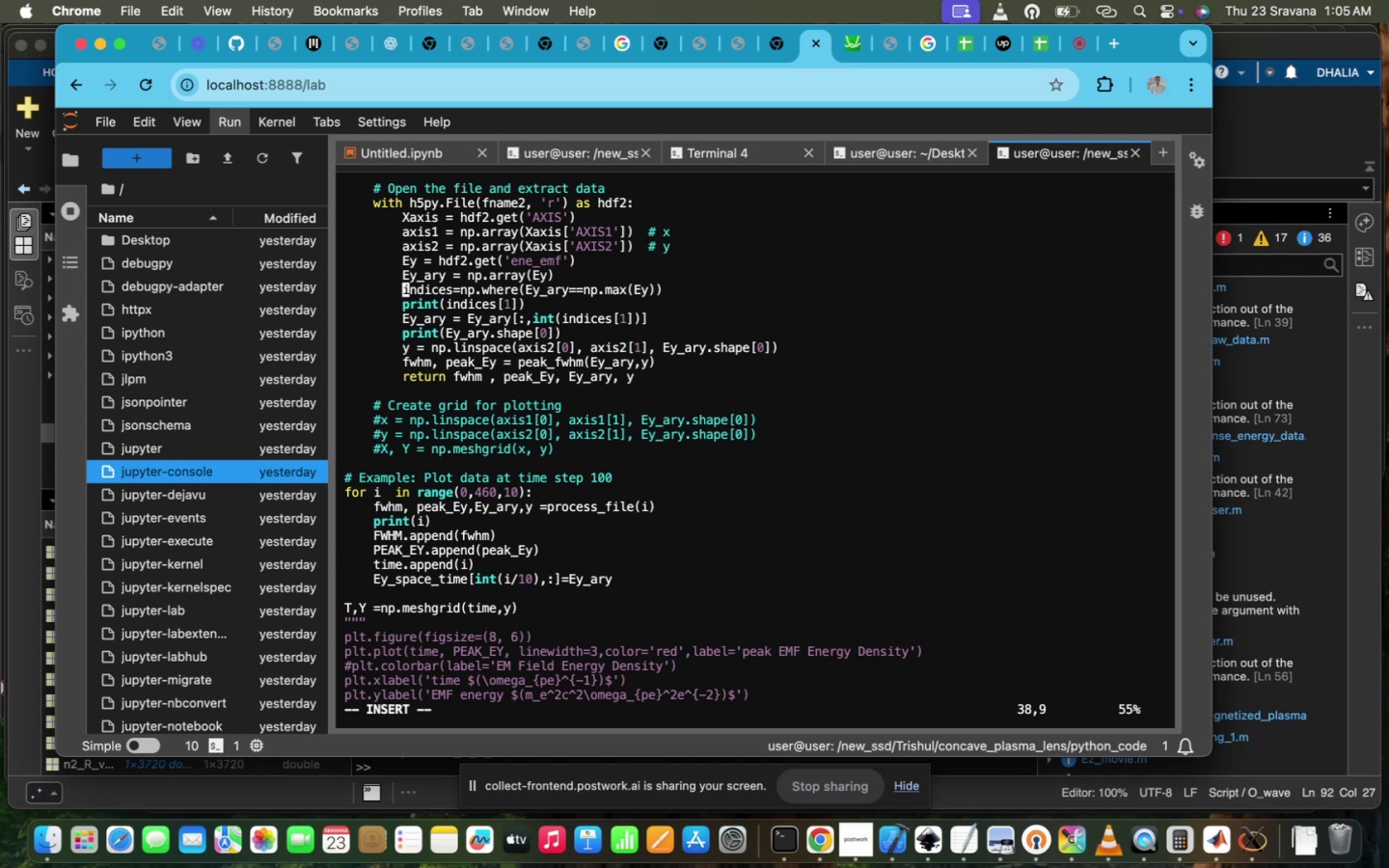 
key(Shift+3)
 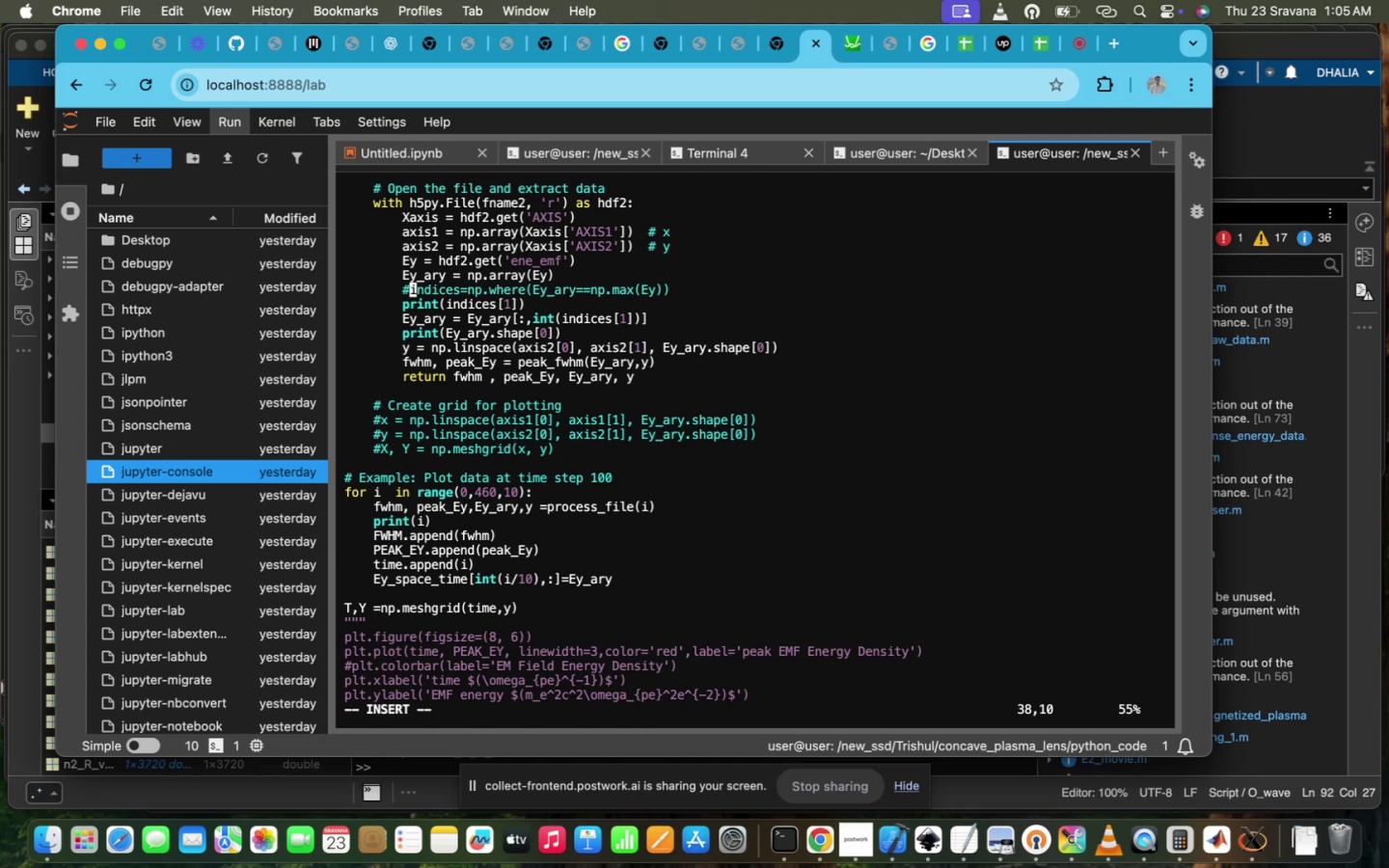 
key(ArrowDown)
 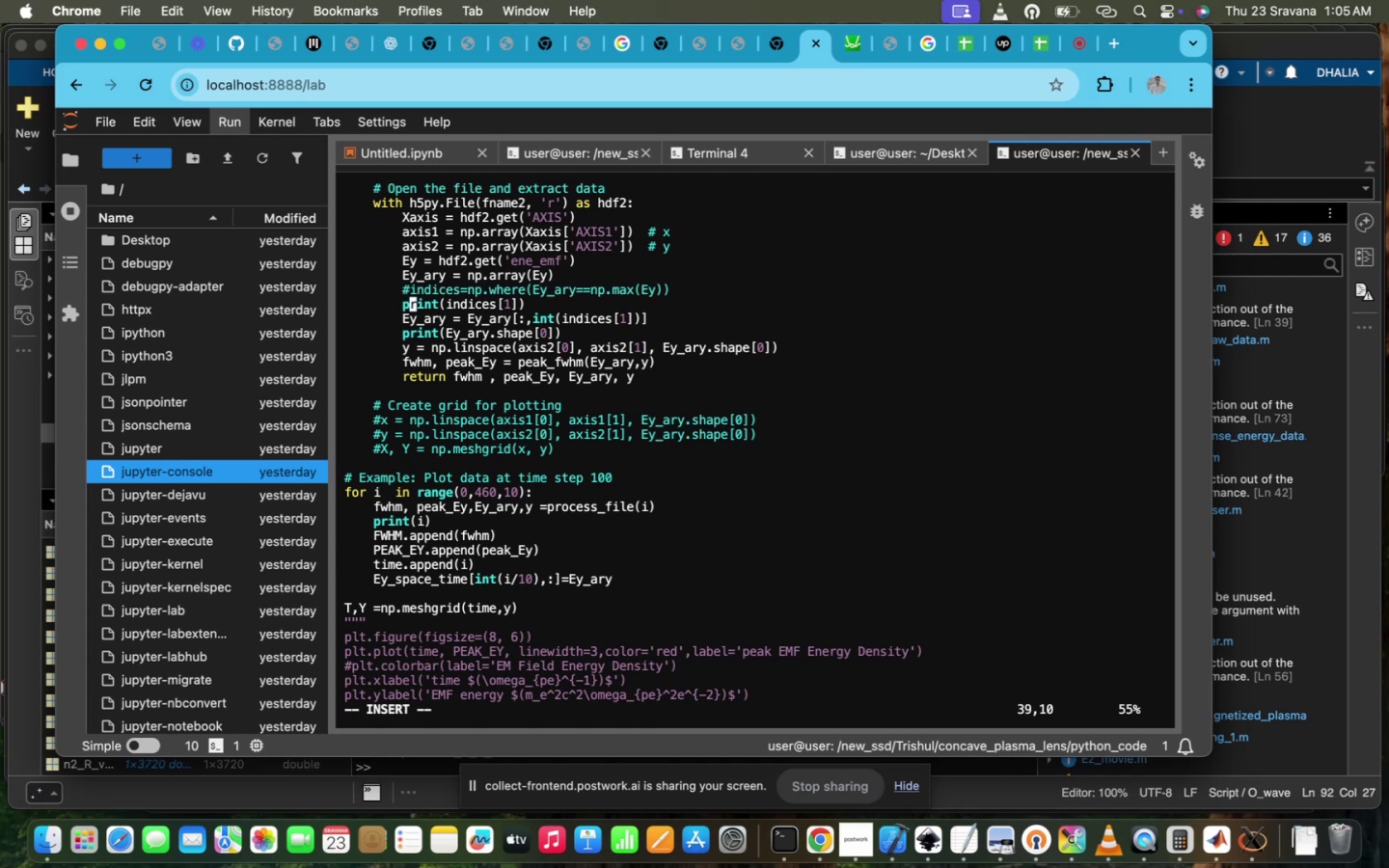 
key(ArrowLeft)
 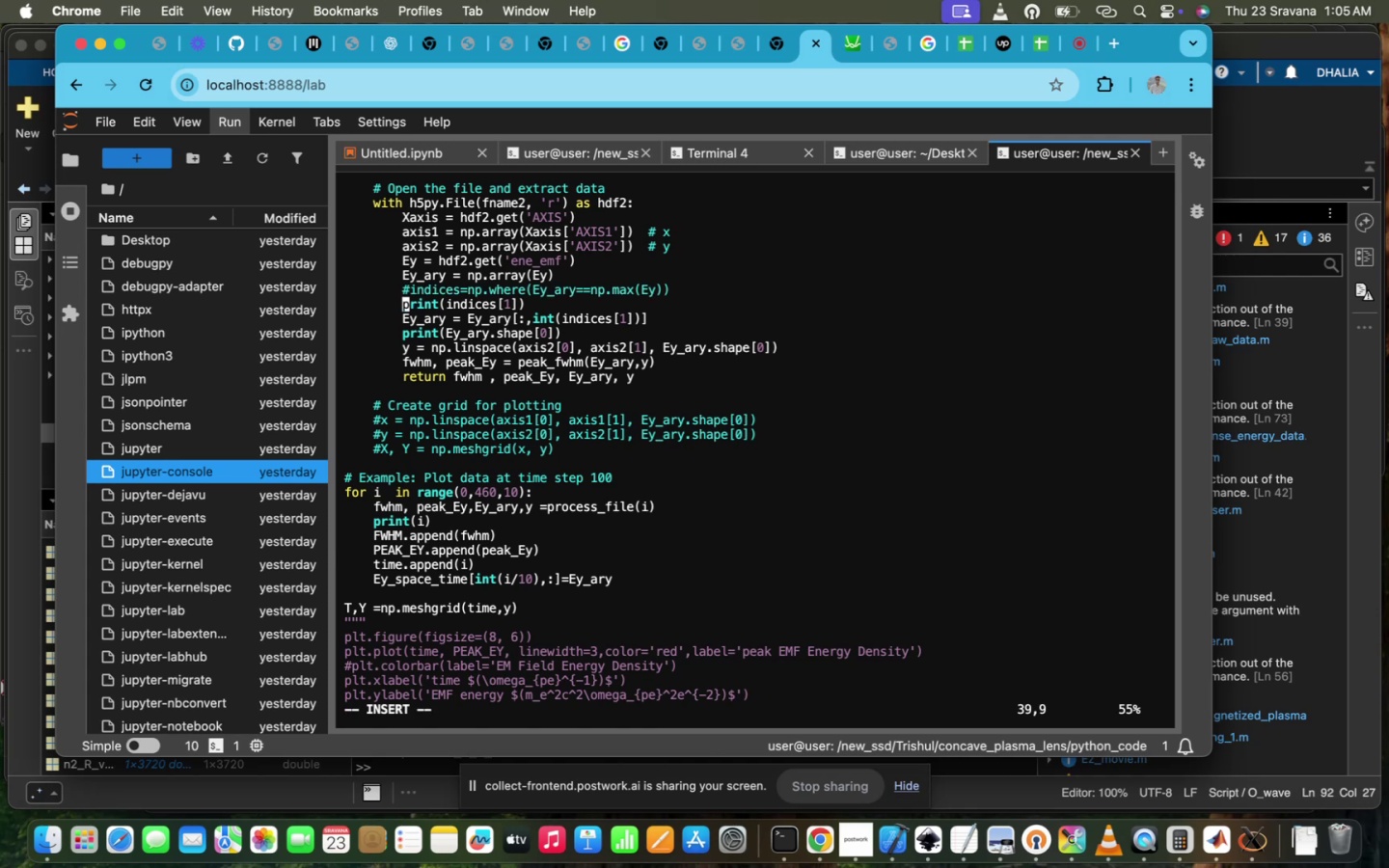 
key(Shift+3)
 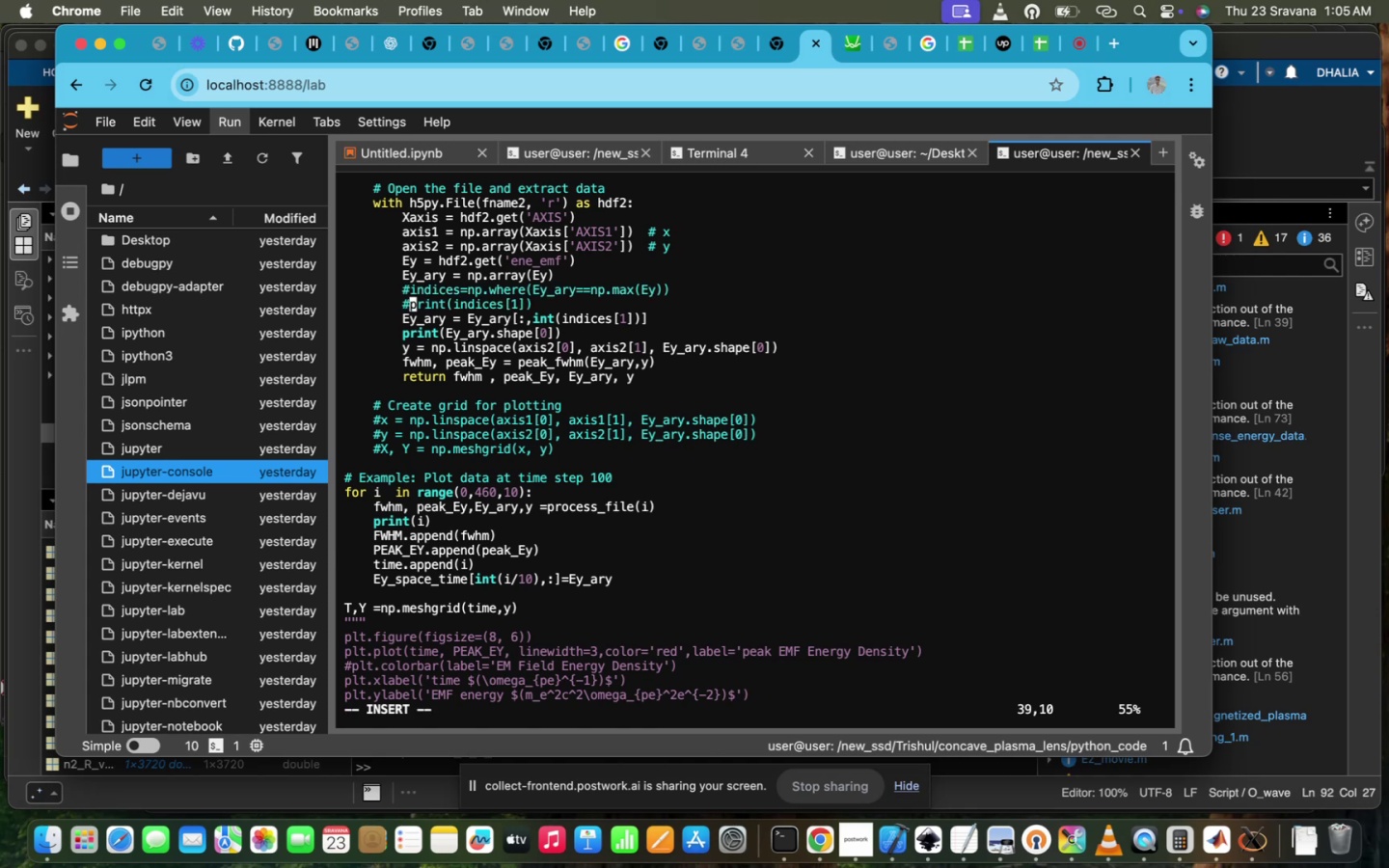 
key(ArrowDown)
 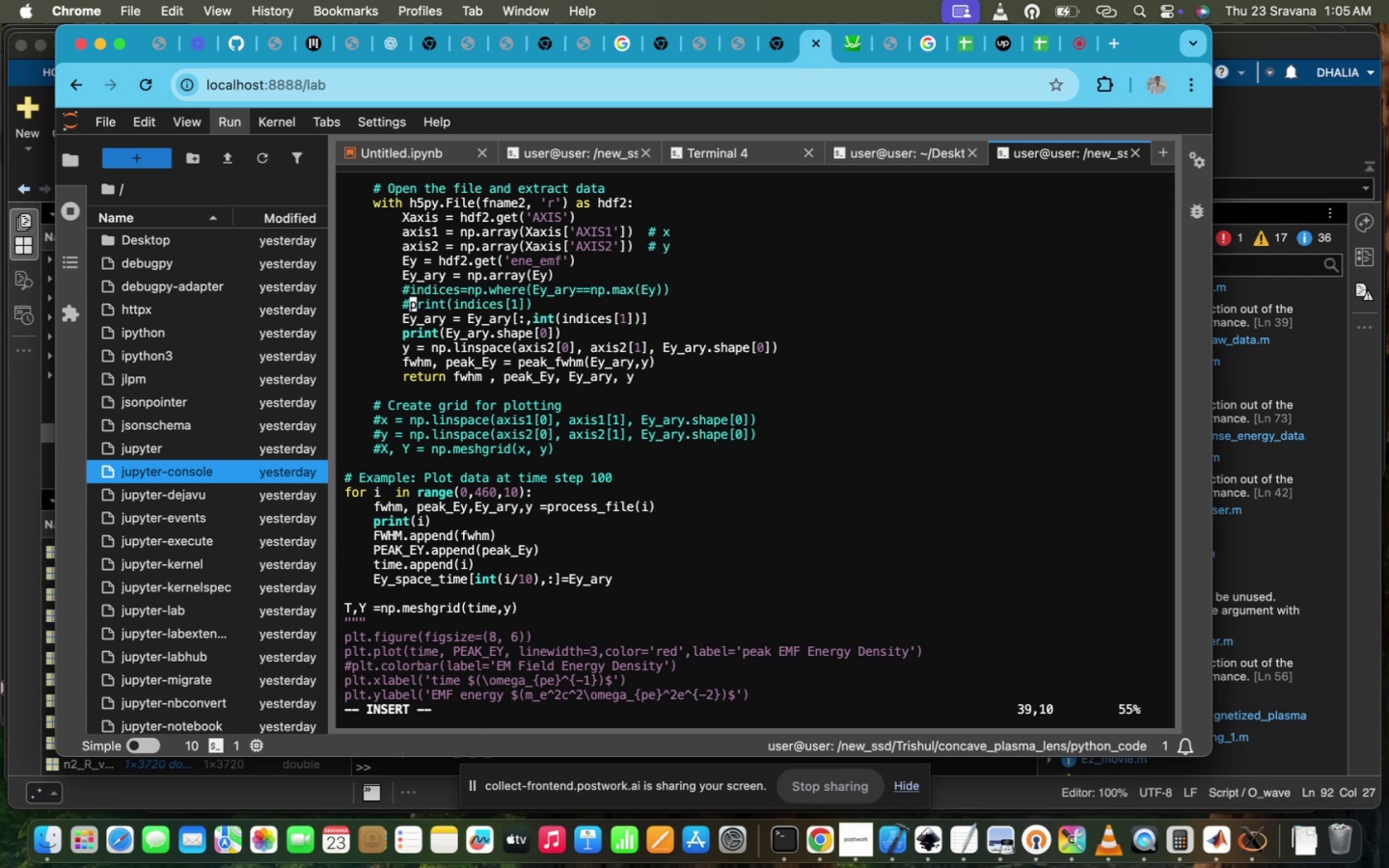 
key(ArrowUp)
 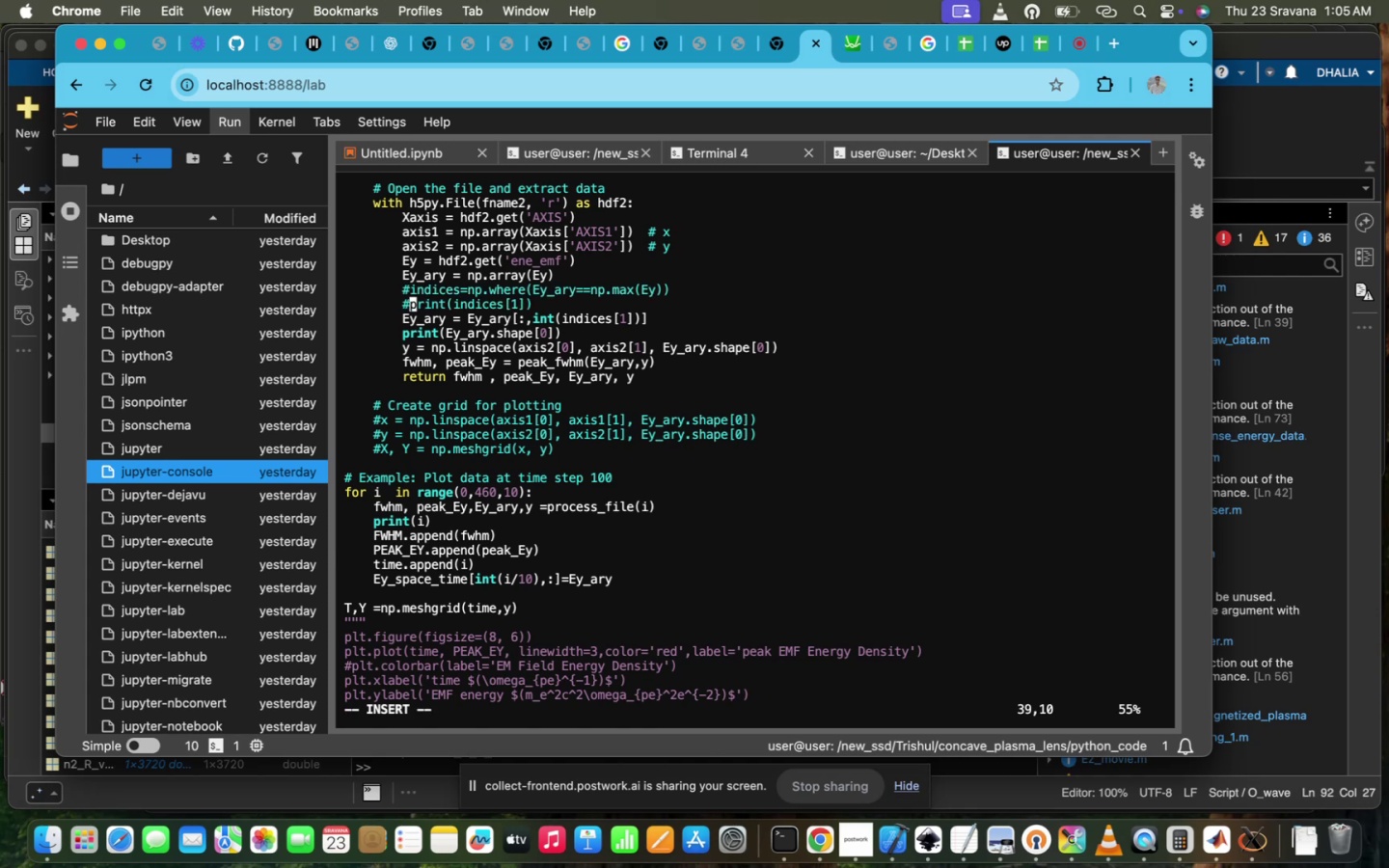 
key(ArrowDown)
 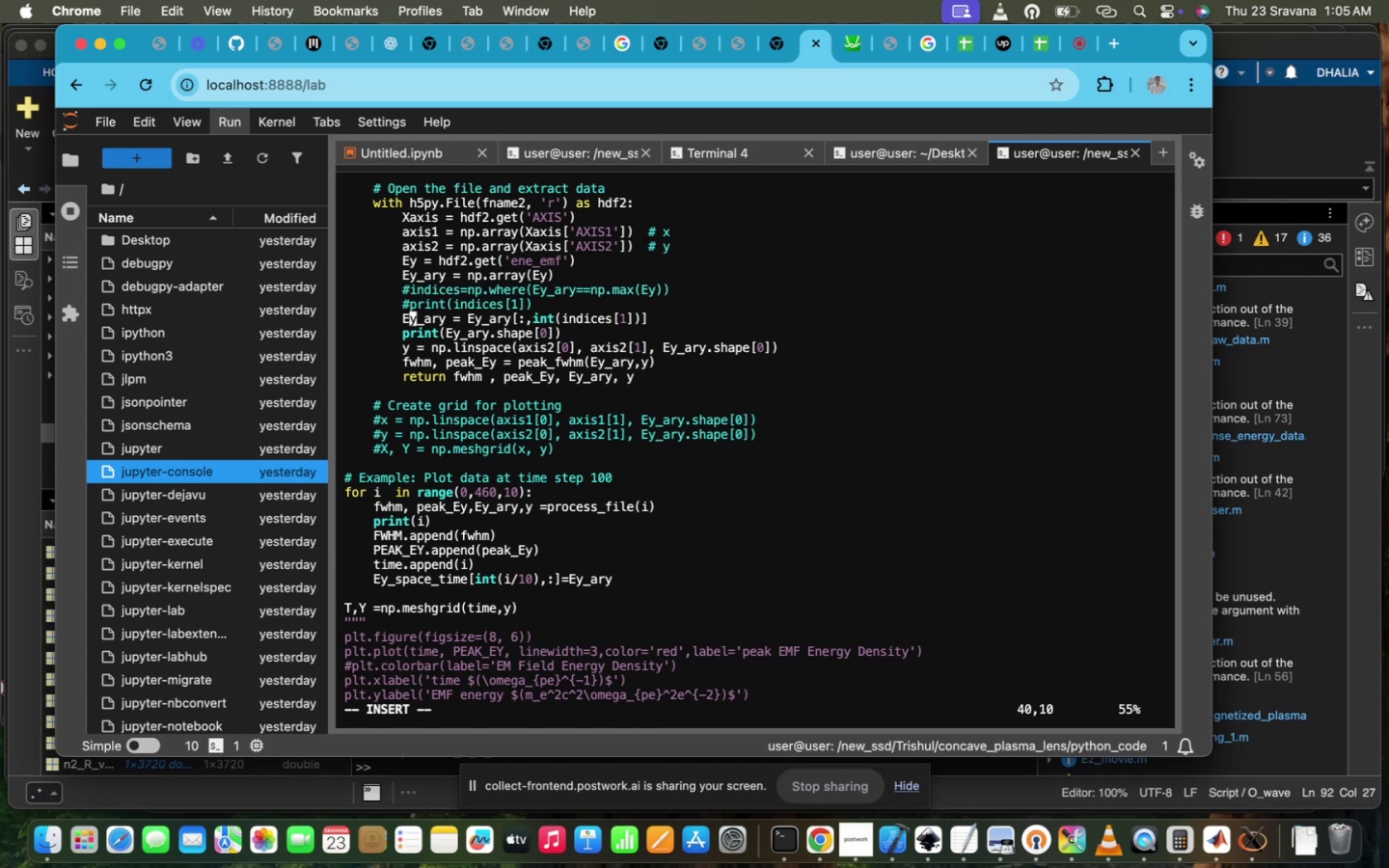 
hold_key(key=ArrowRight, duration=1.51)
 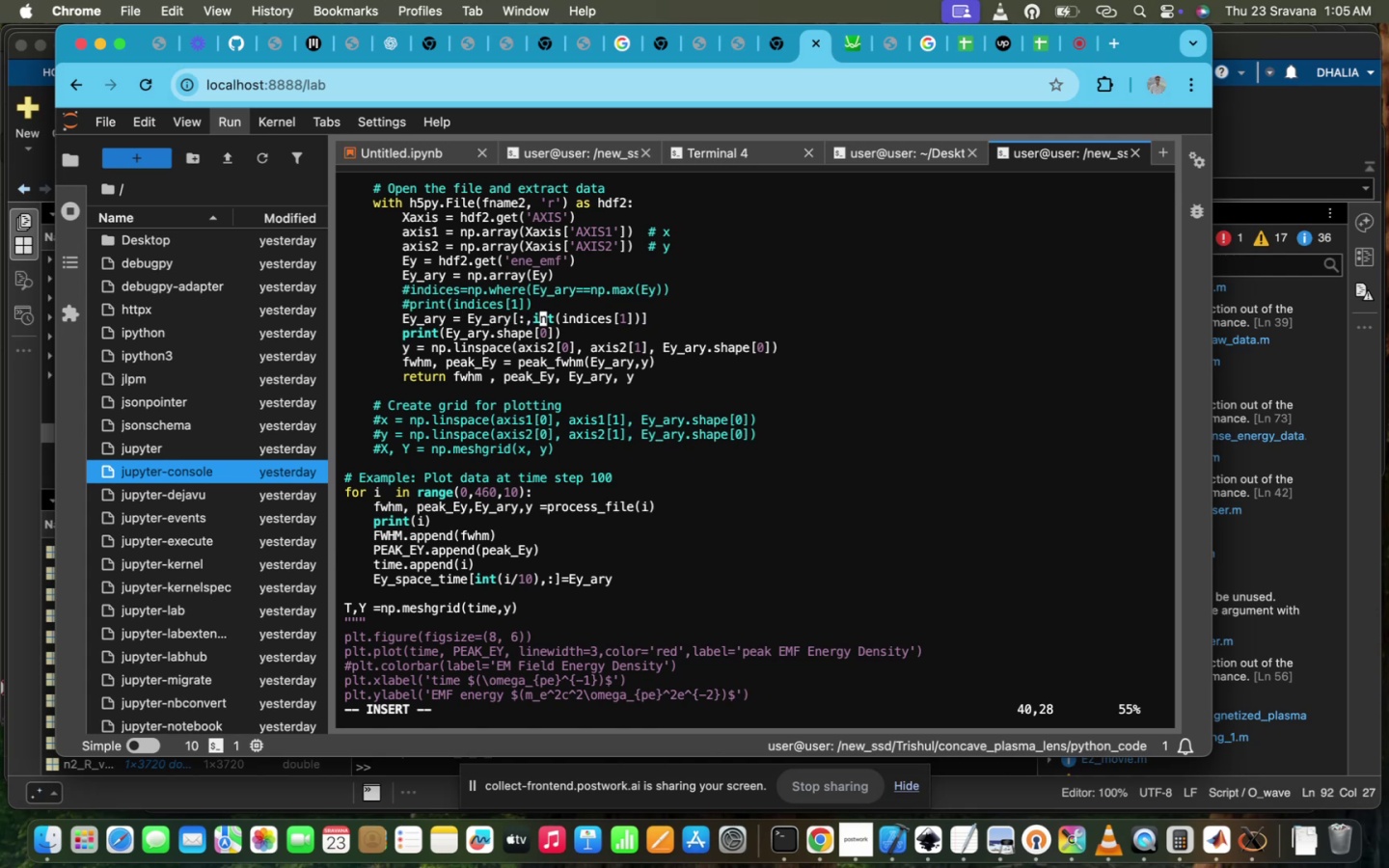 
hold_key(key=ArrowRight, duration=1.5)
 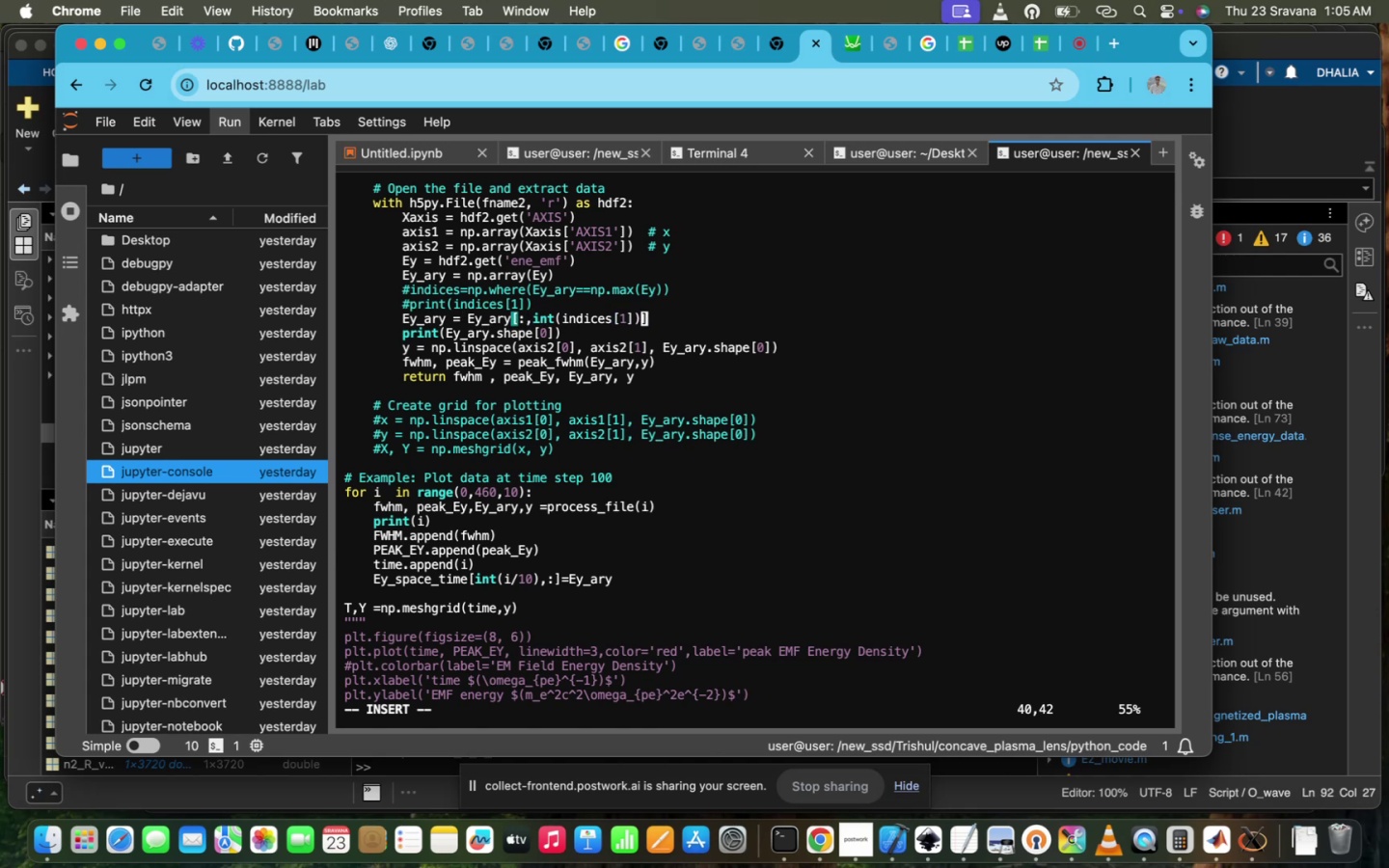 
hold_key(key=Backspace, duration=1.5)
 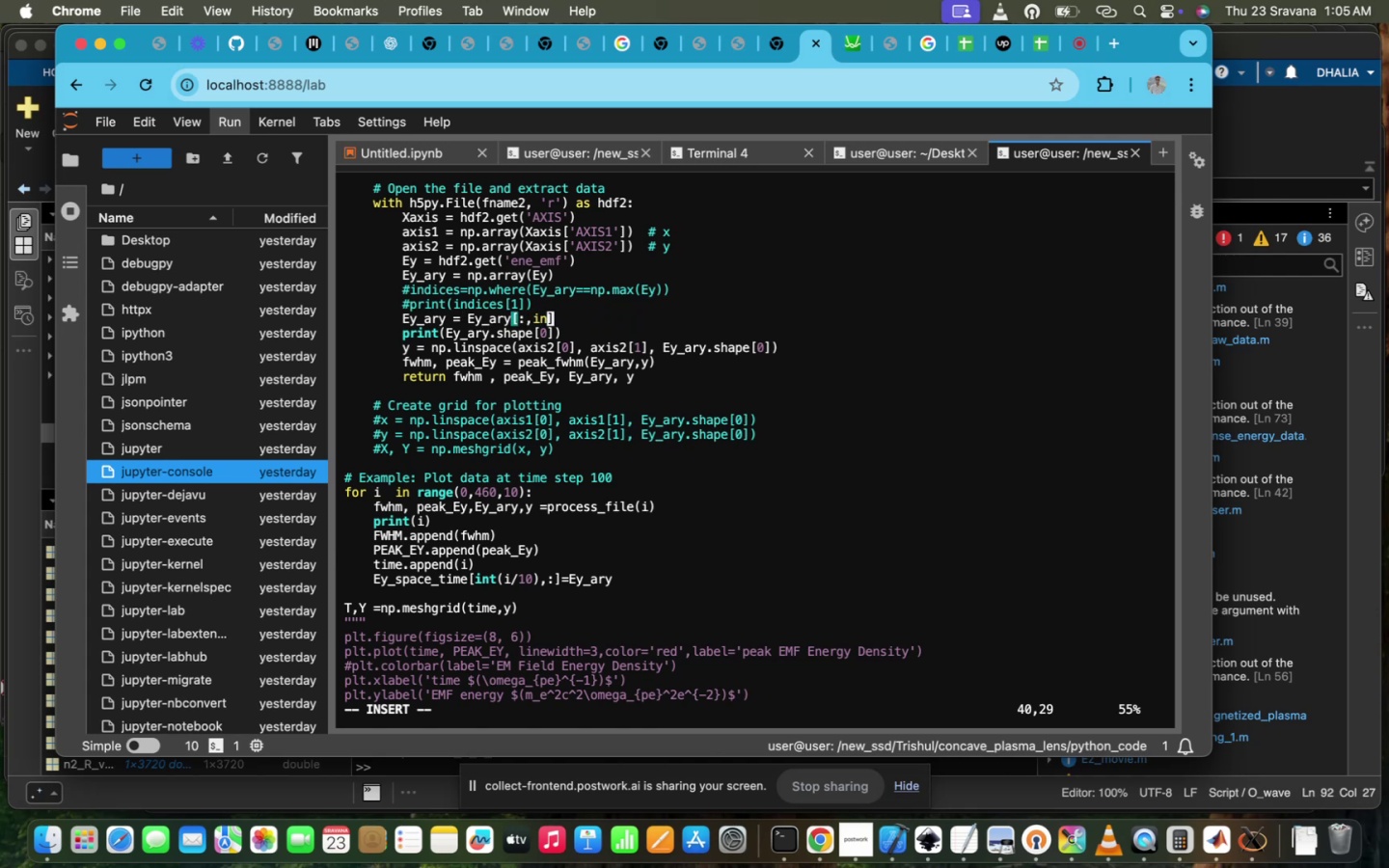 
key(Backspace)
 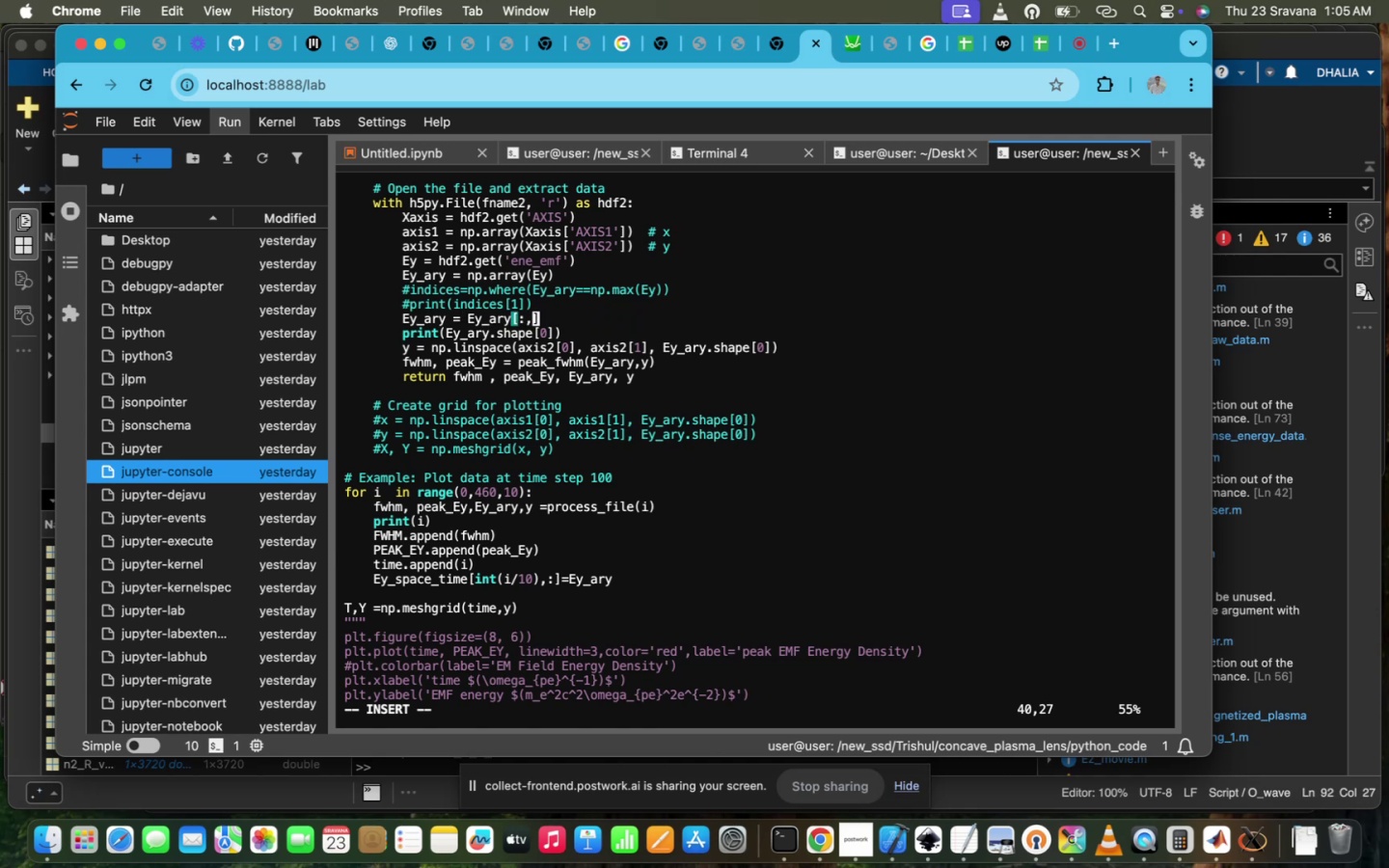 
key(Backspace)
 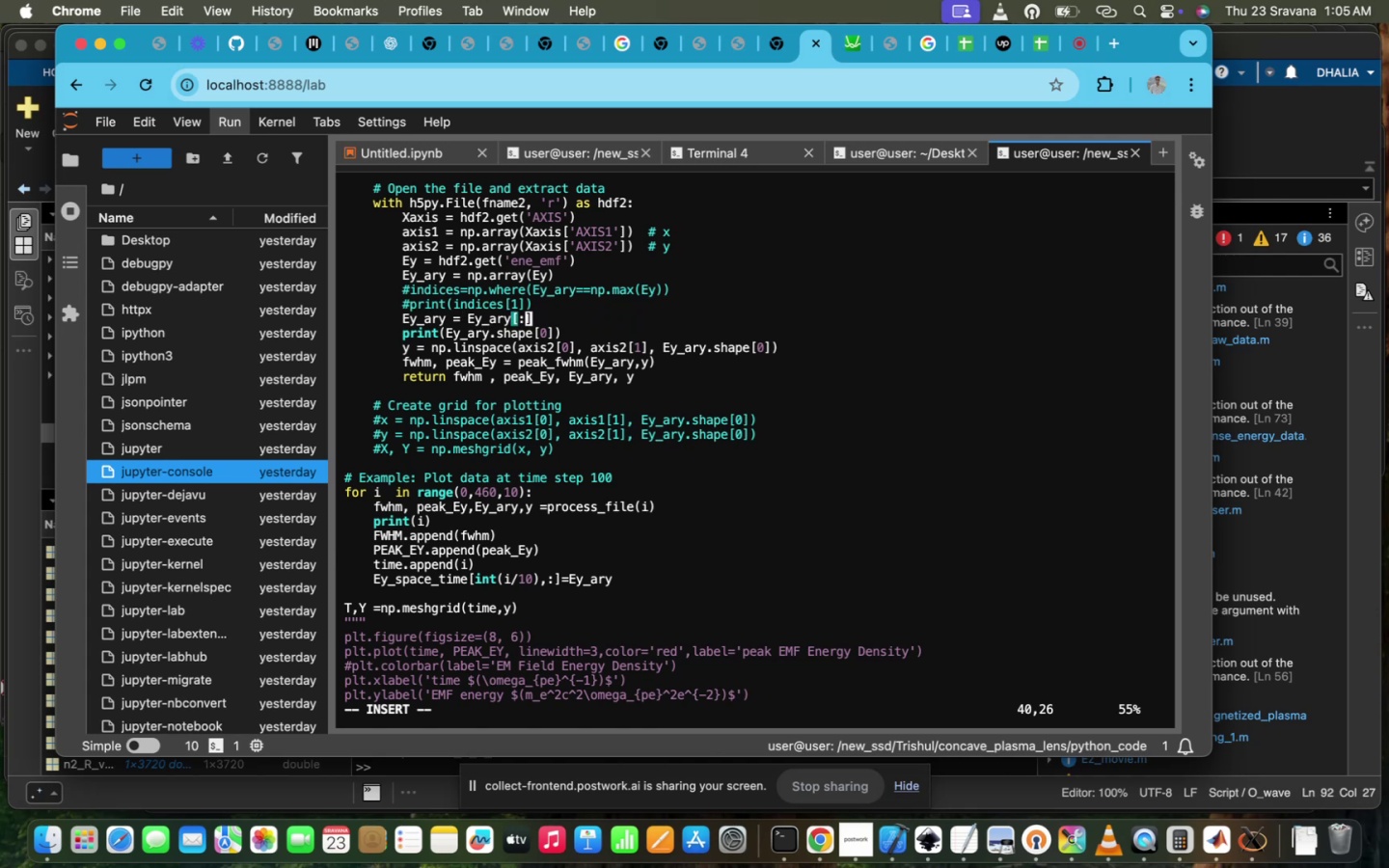 
key(ArrowLeft)
 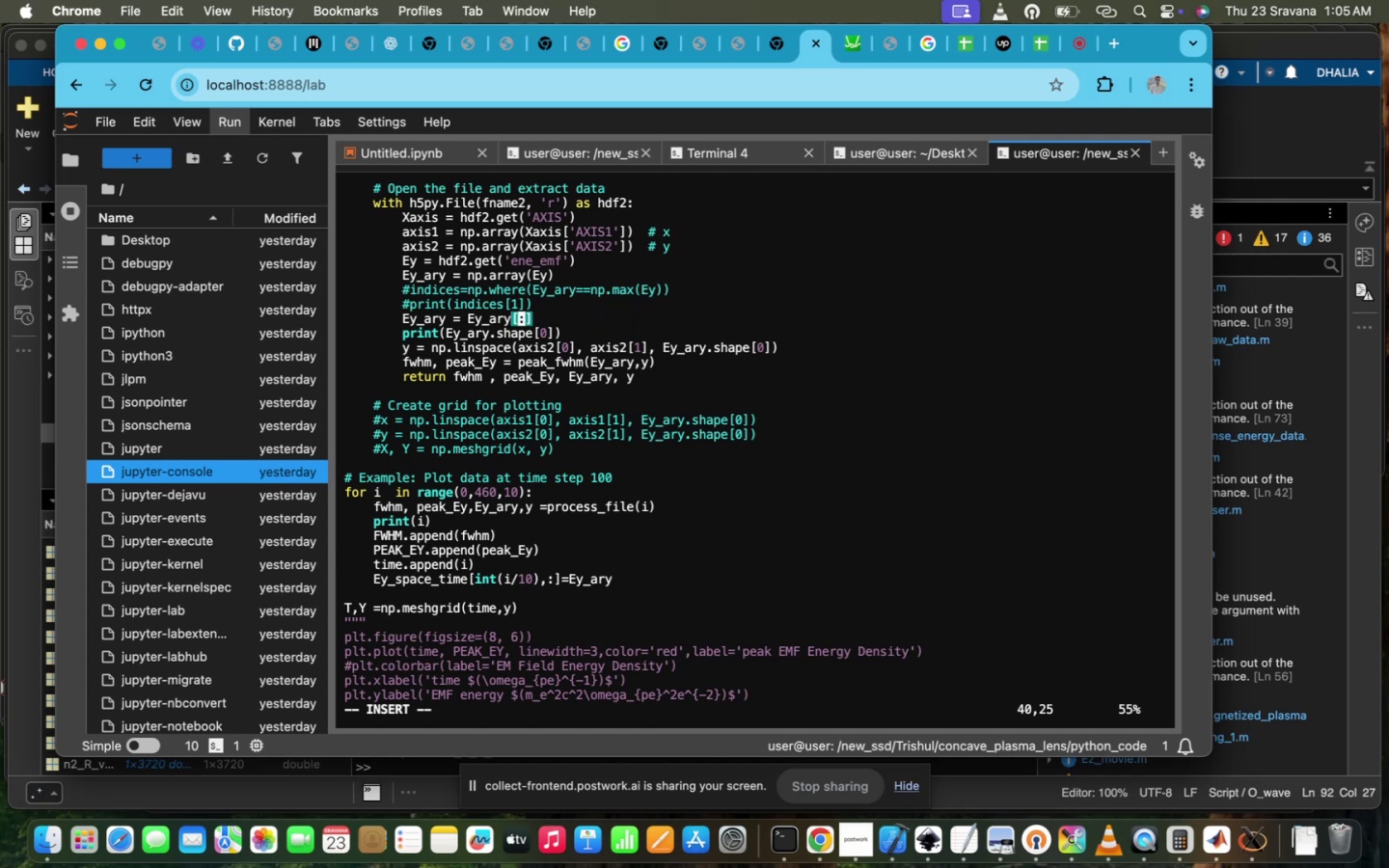 
type(440,)
 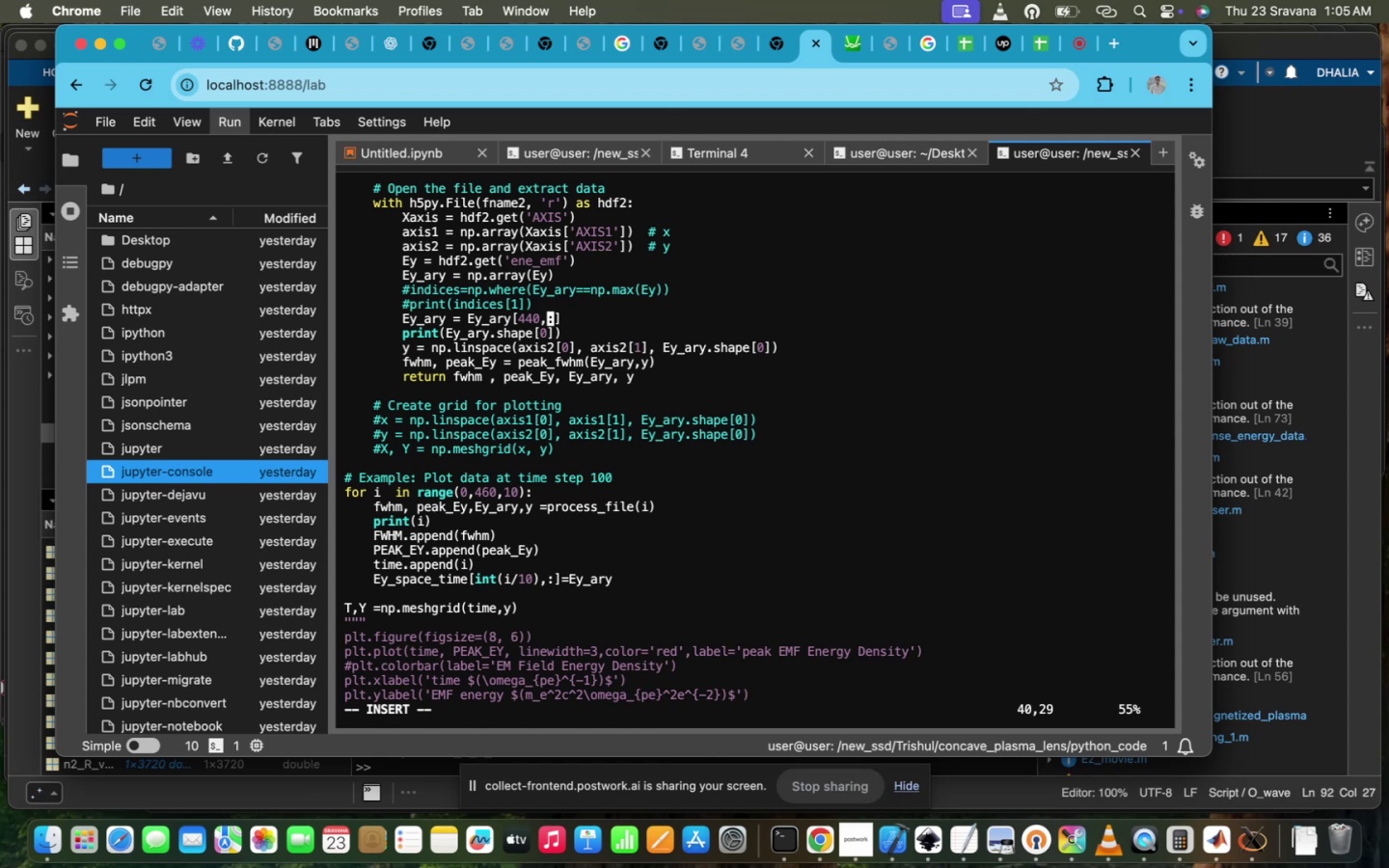 
wait(14.88)
 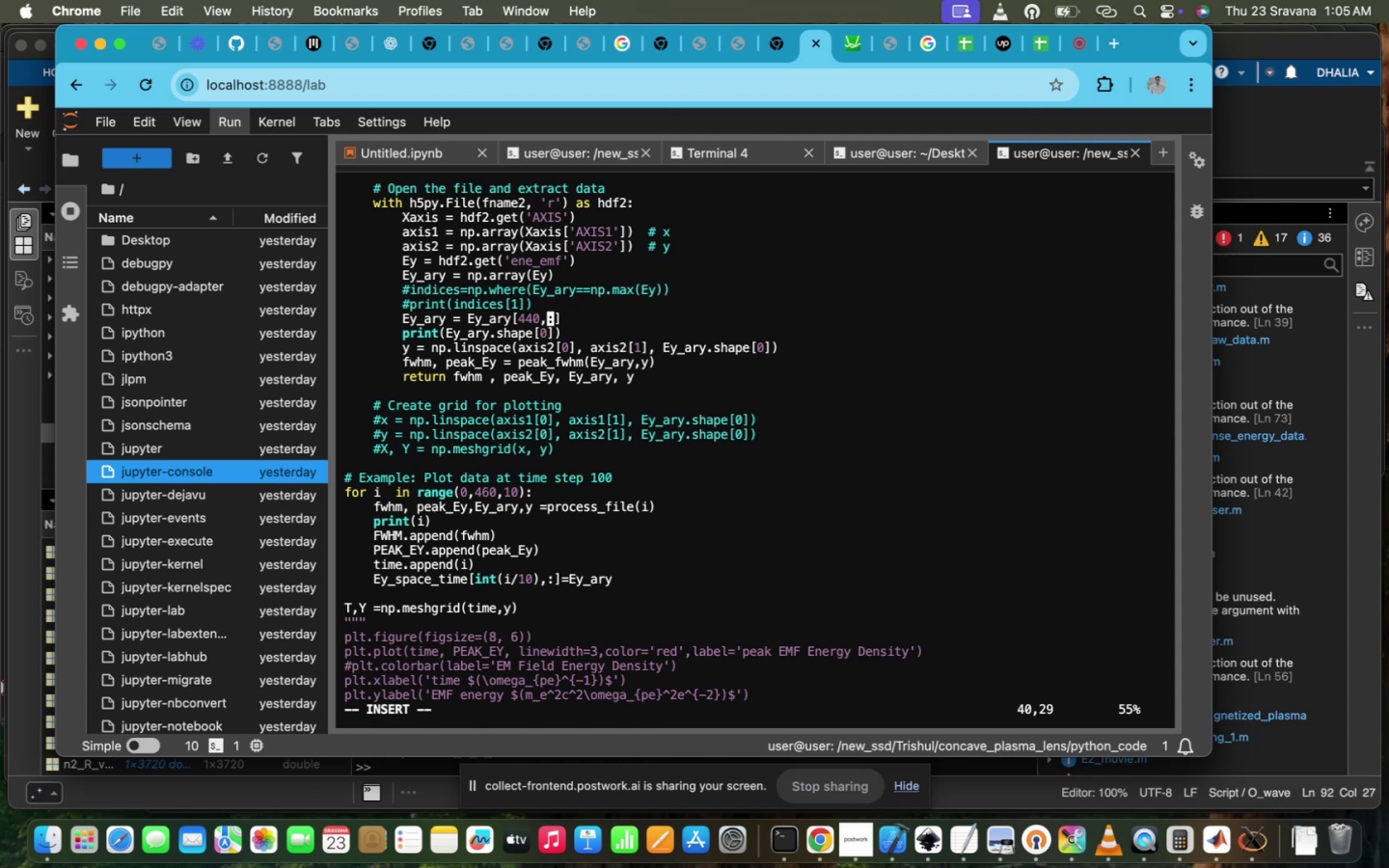 
key(ArrowDown)
 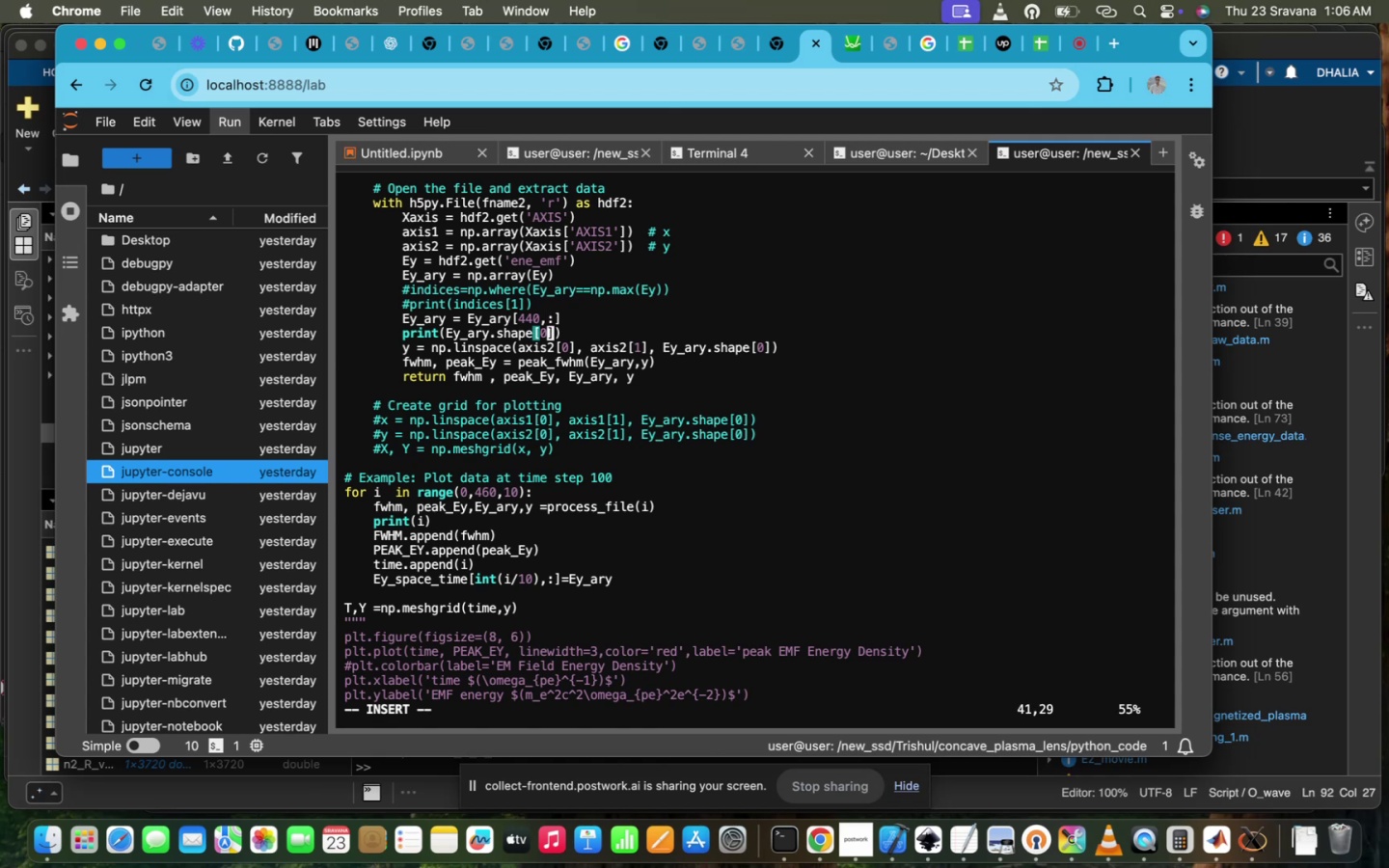 
key(ArrowUp)
 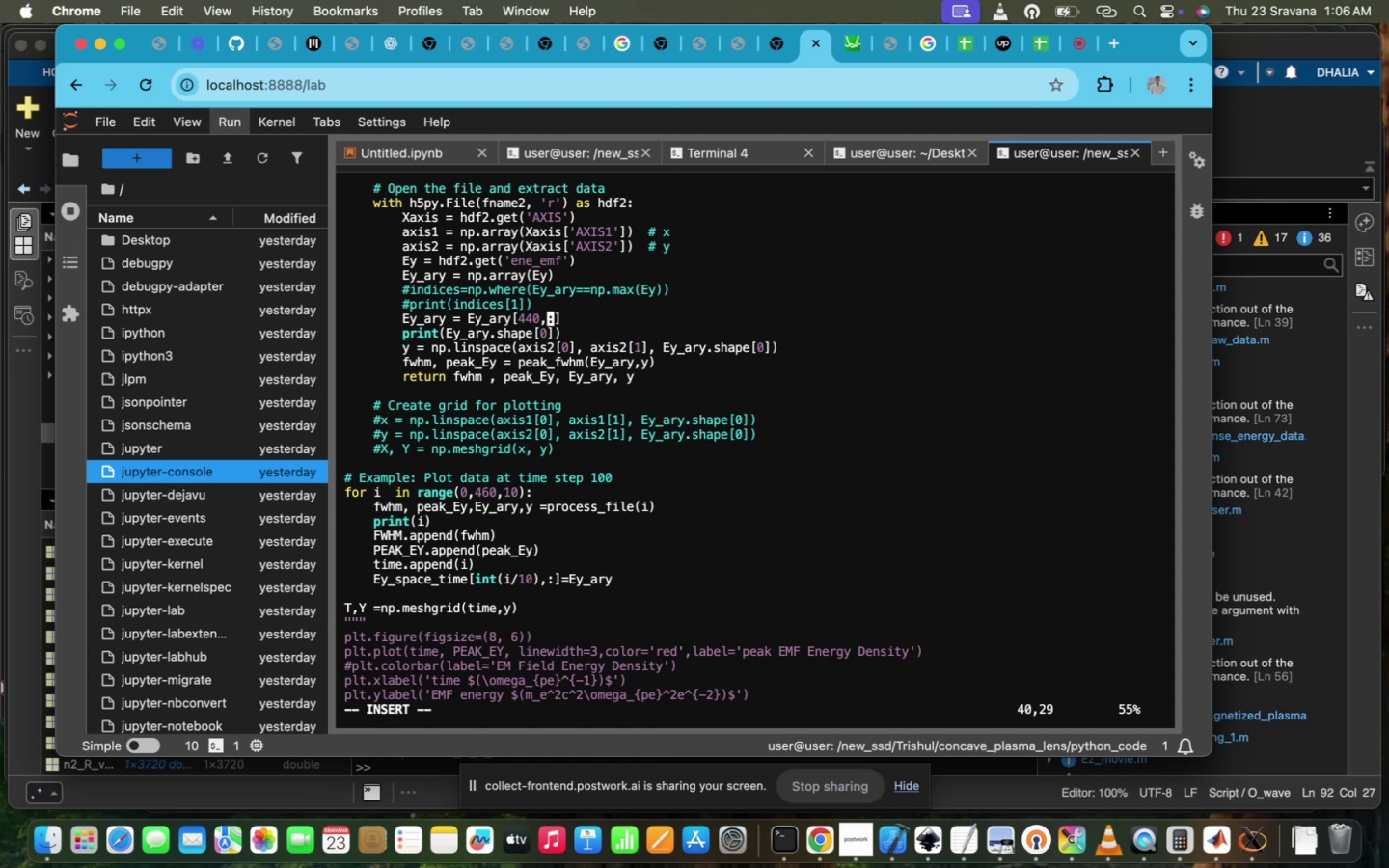 
hold_key(key=ArrowDown, duration=0.49)
 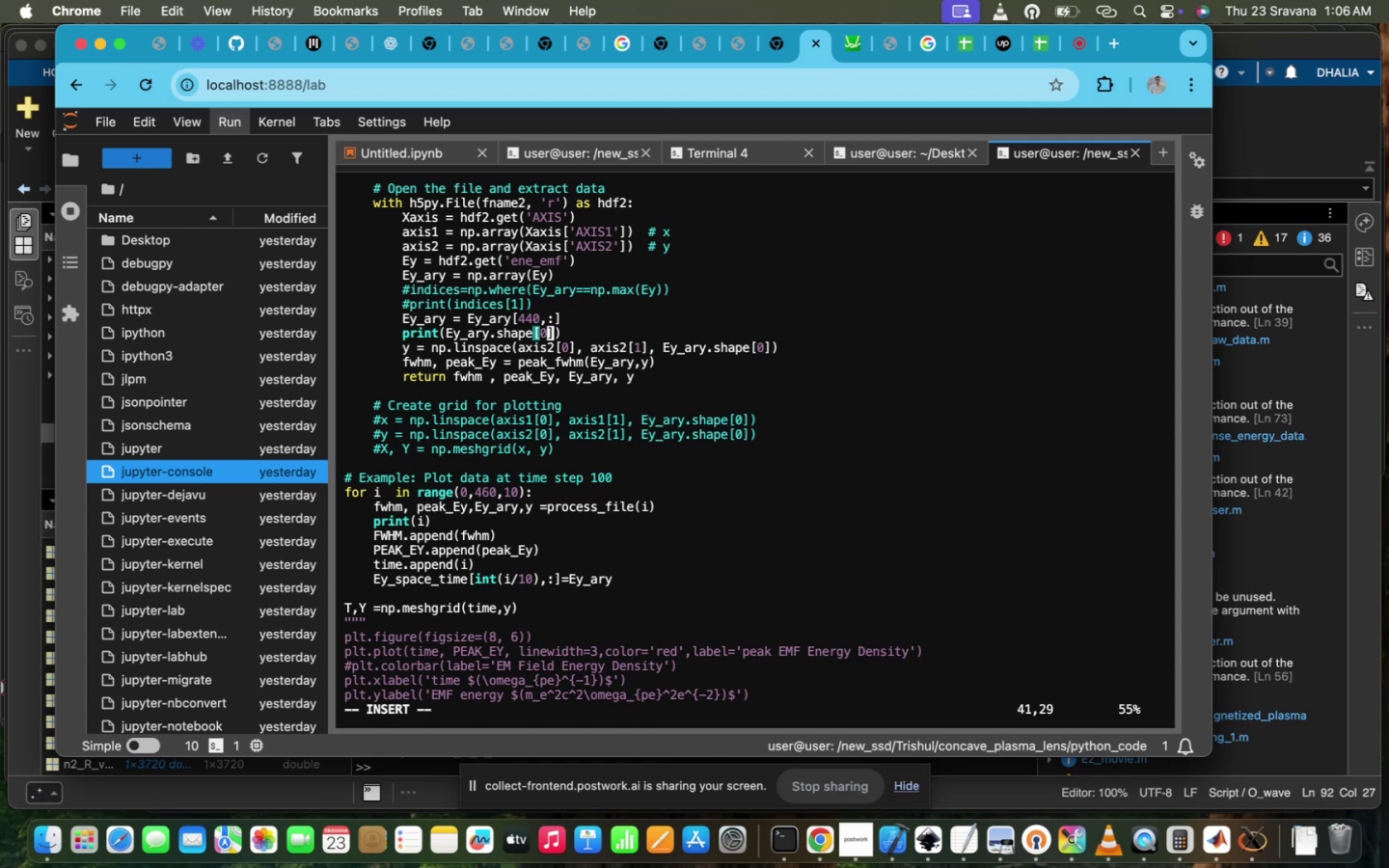 
key(ArrowDown)
 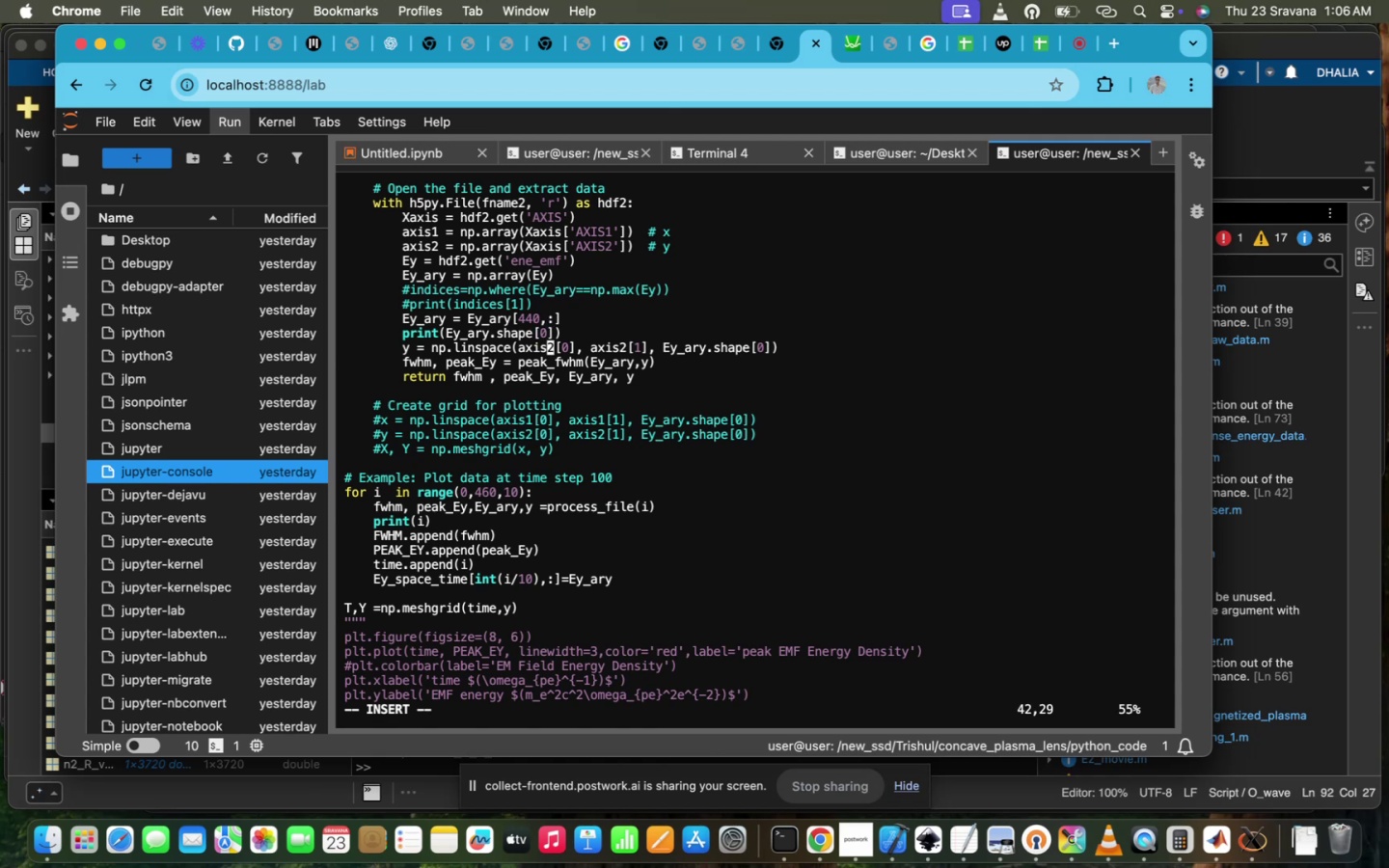 
hold_key(key=ArrowLeft, duration=0.47)
 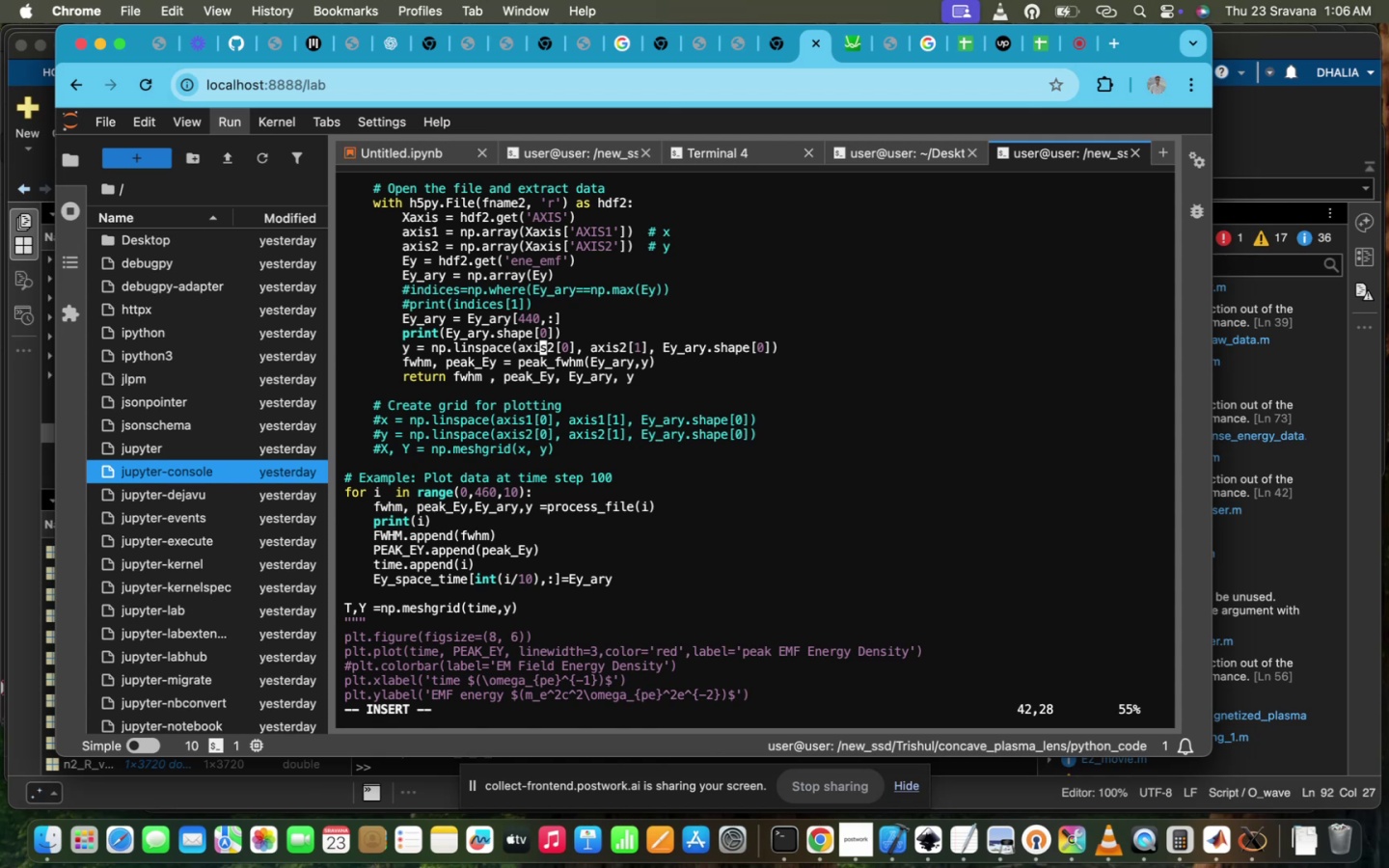 
key(ArrowRight)
 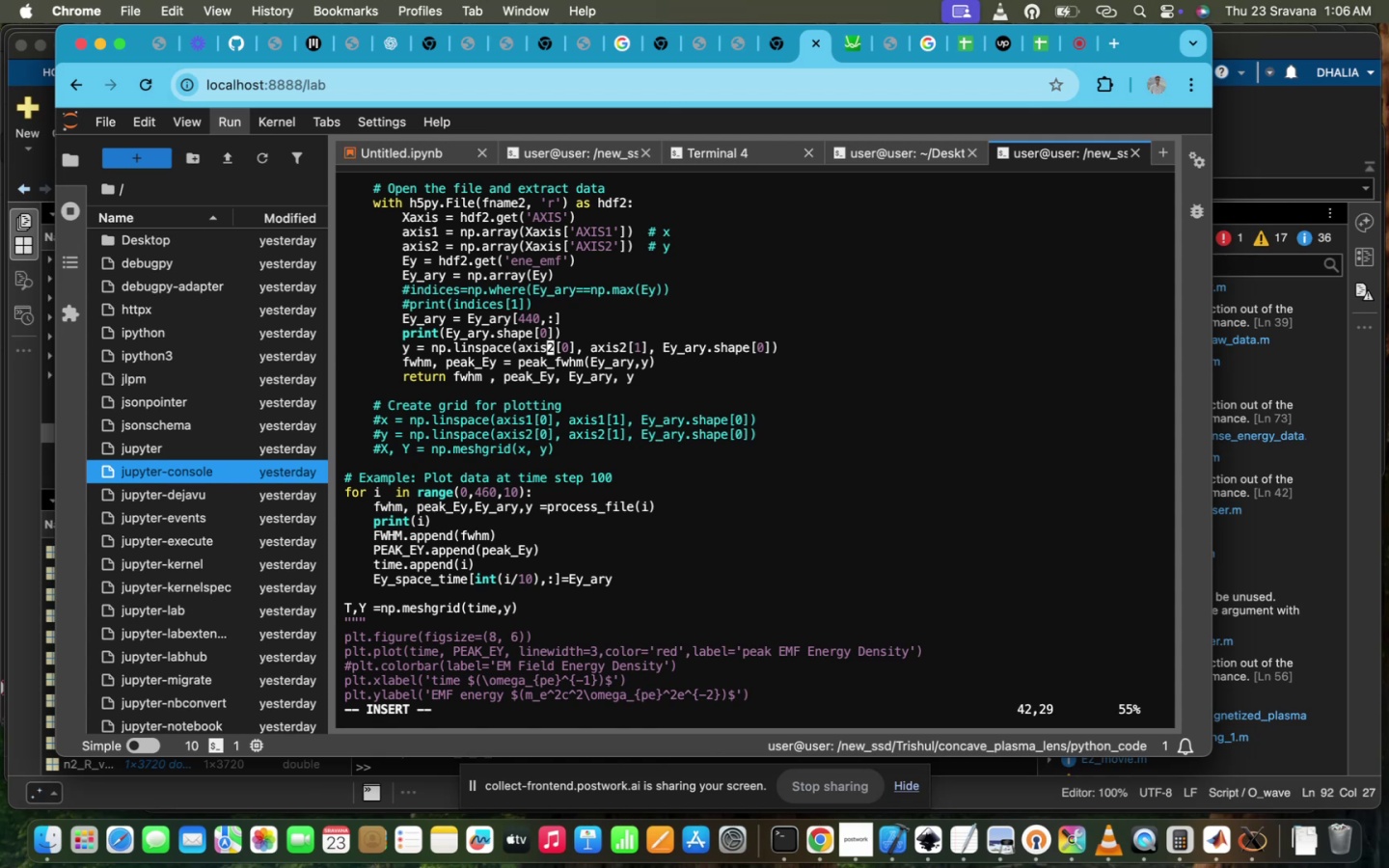 
key(ArrowRight)
 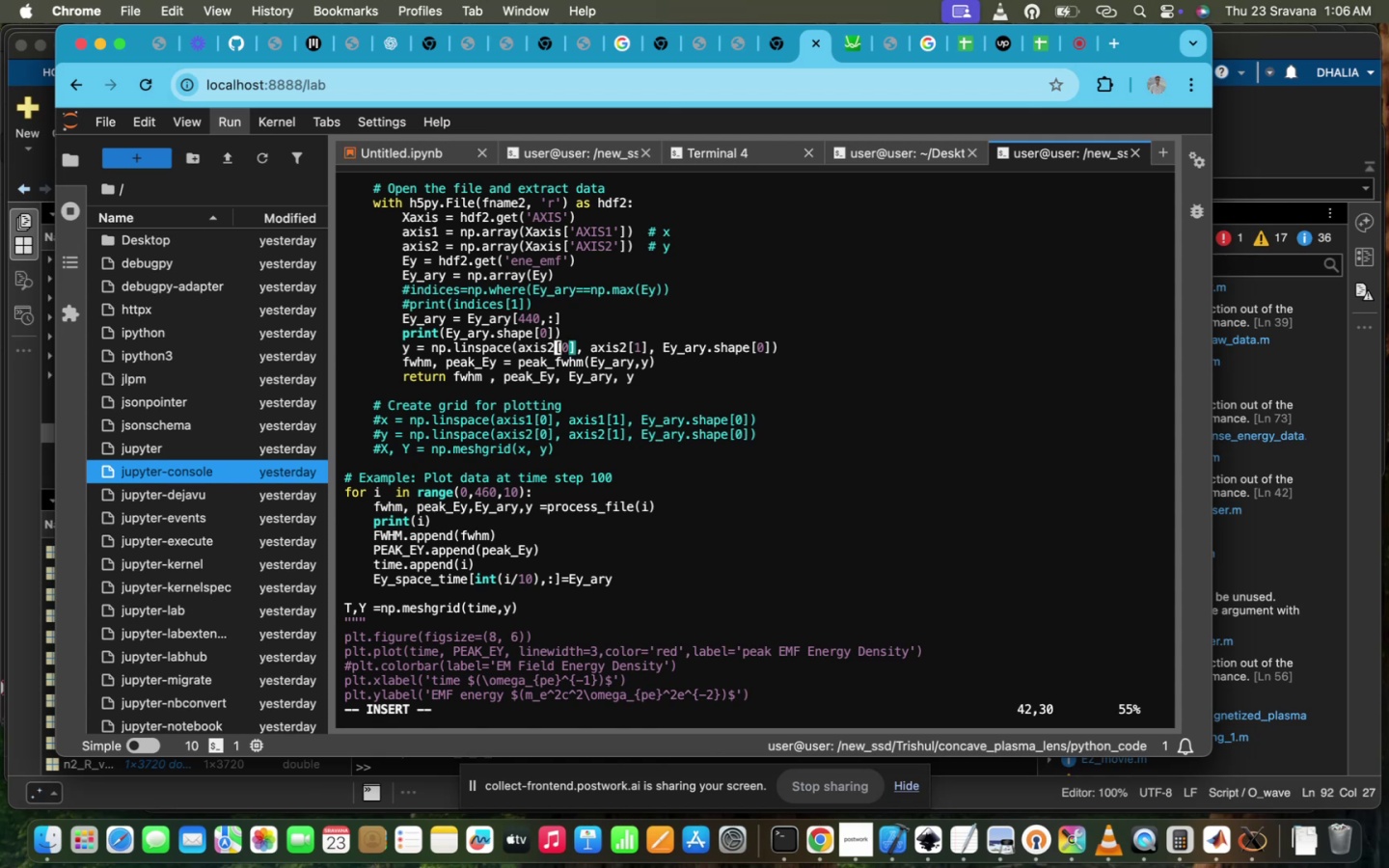 
key(Backspace)
 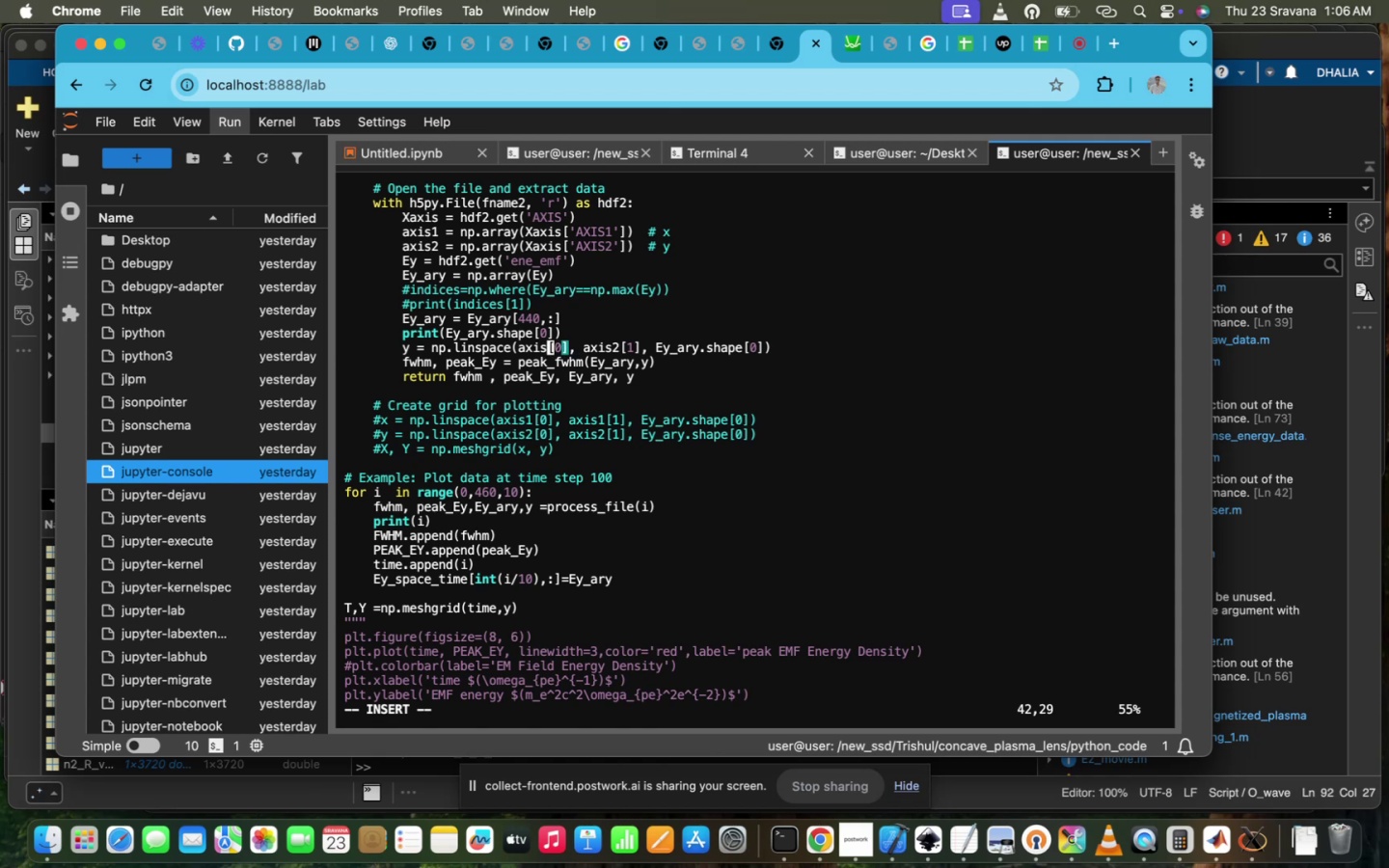 
key(1)
 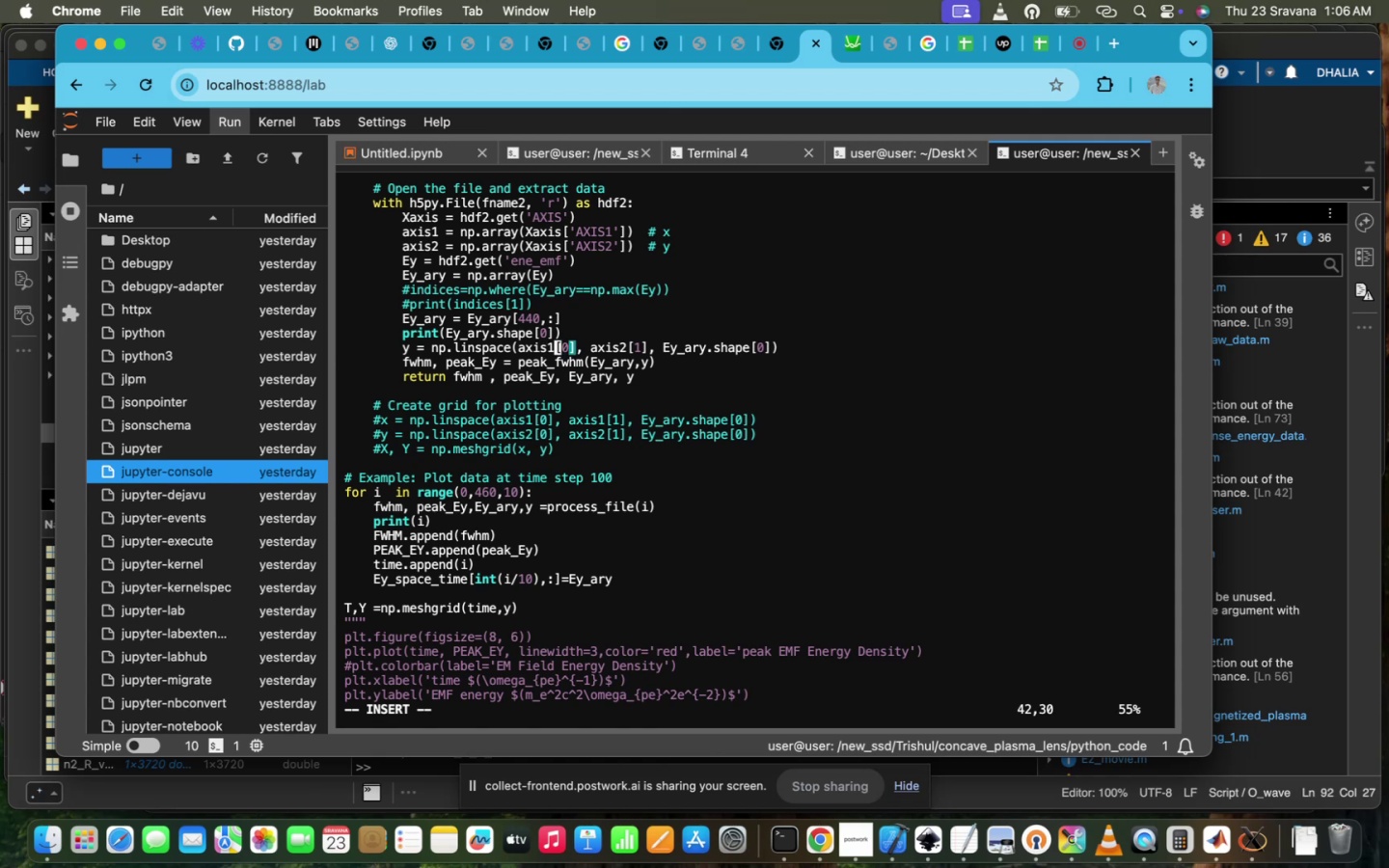 
hold_key(key=ArrowRight, duration=1.23)
 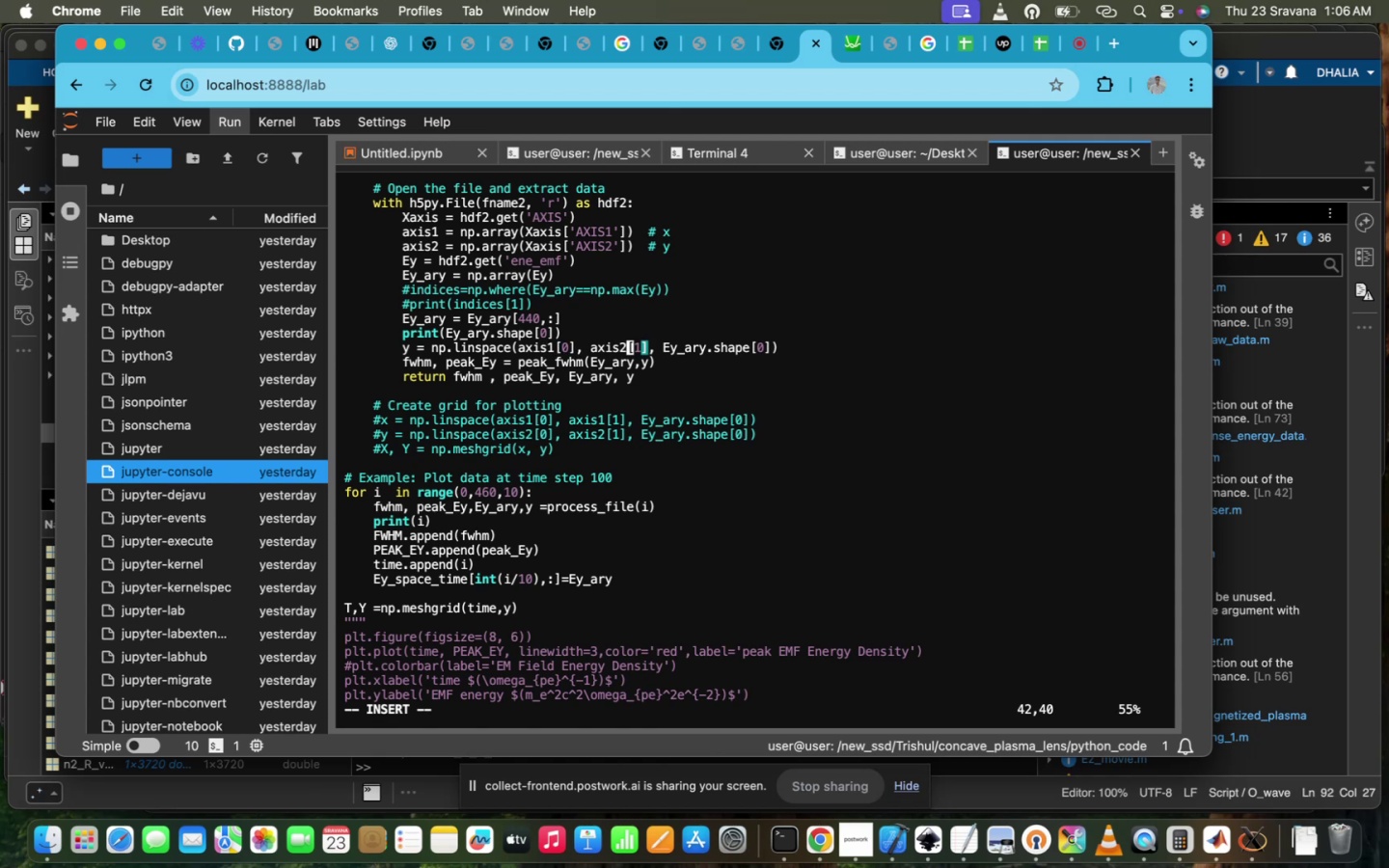 
key(Backspace)
 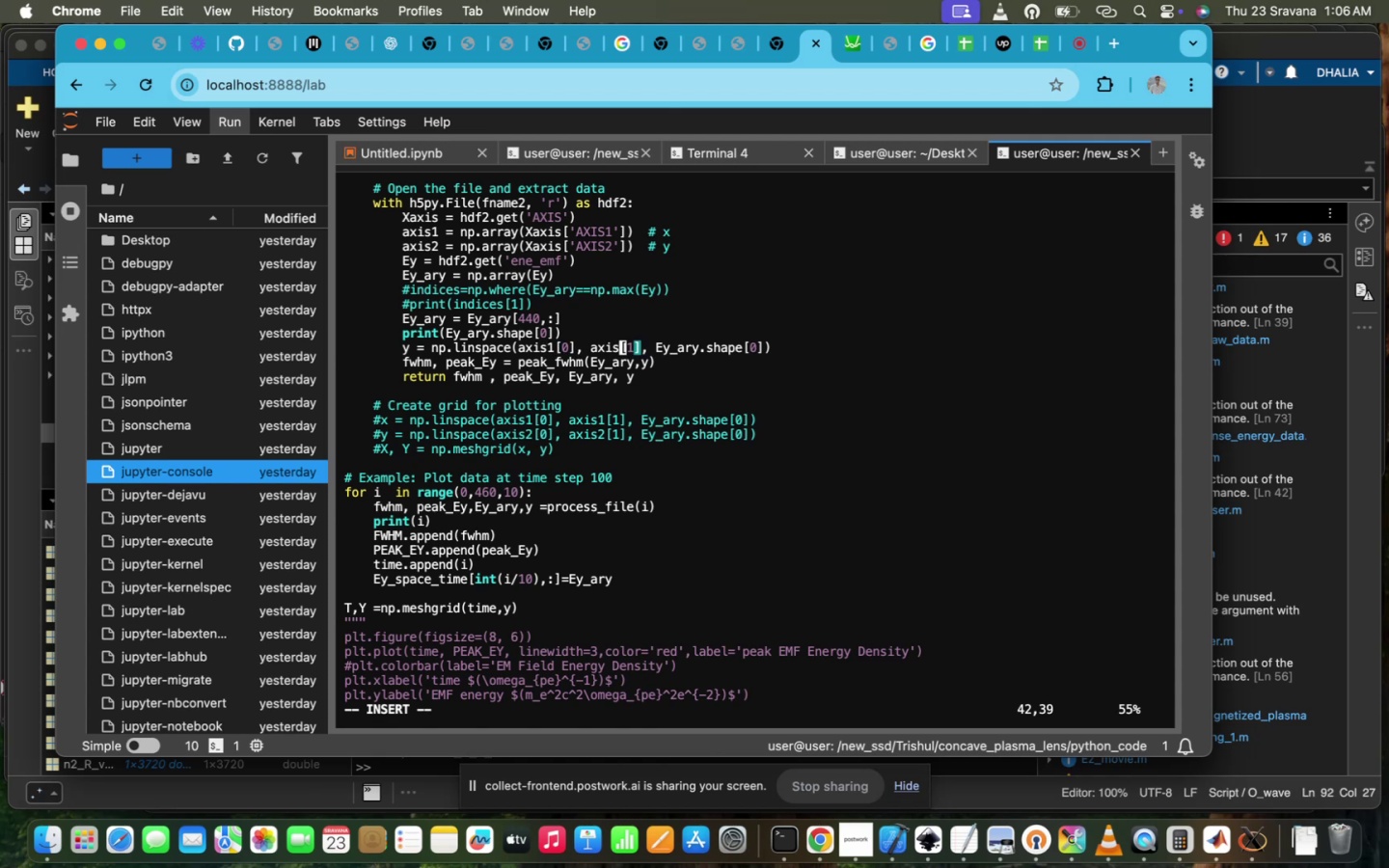 
key(1)
 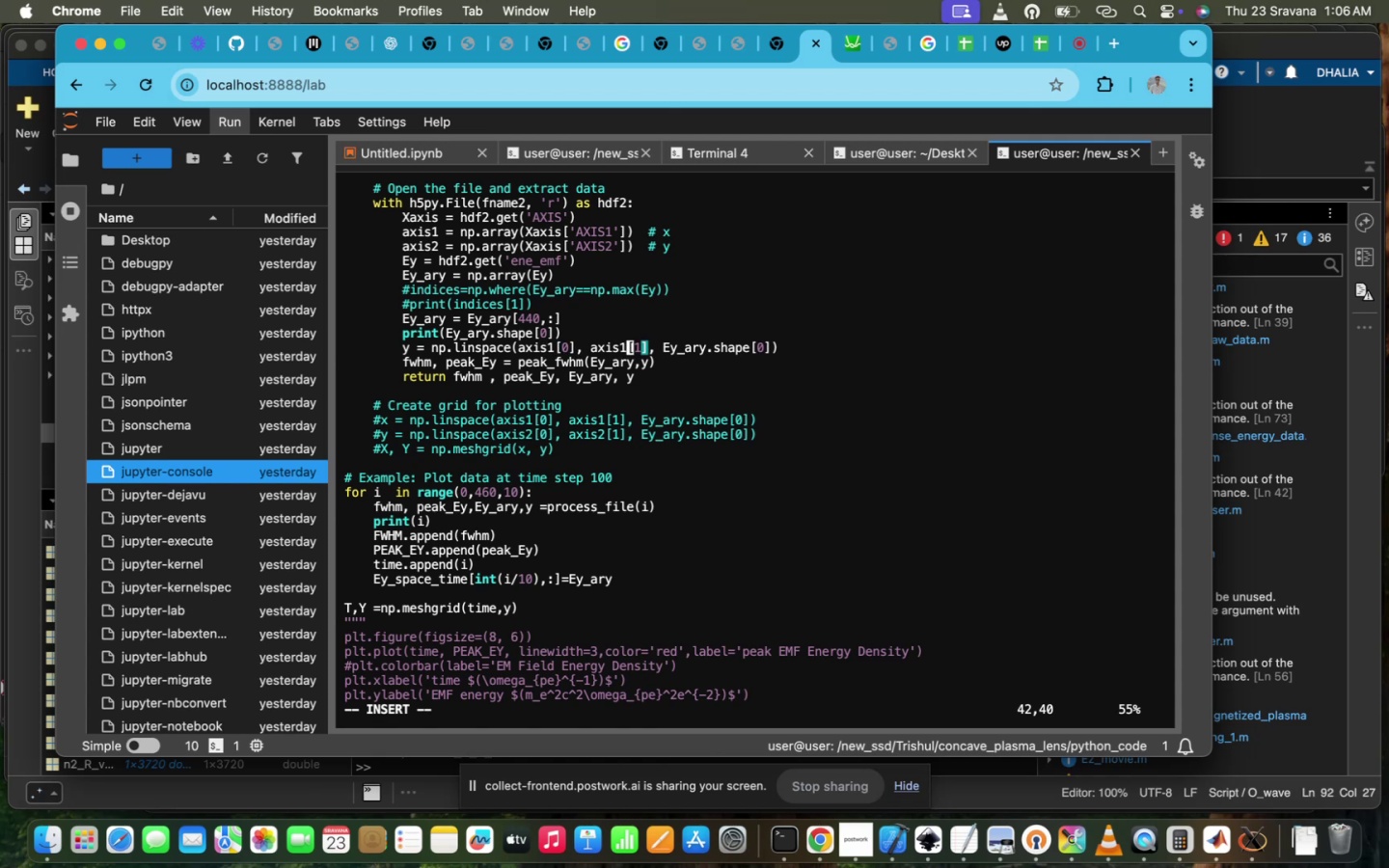 
hold_key(key=ArrowRight, duration=1.32)
 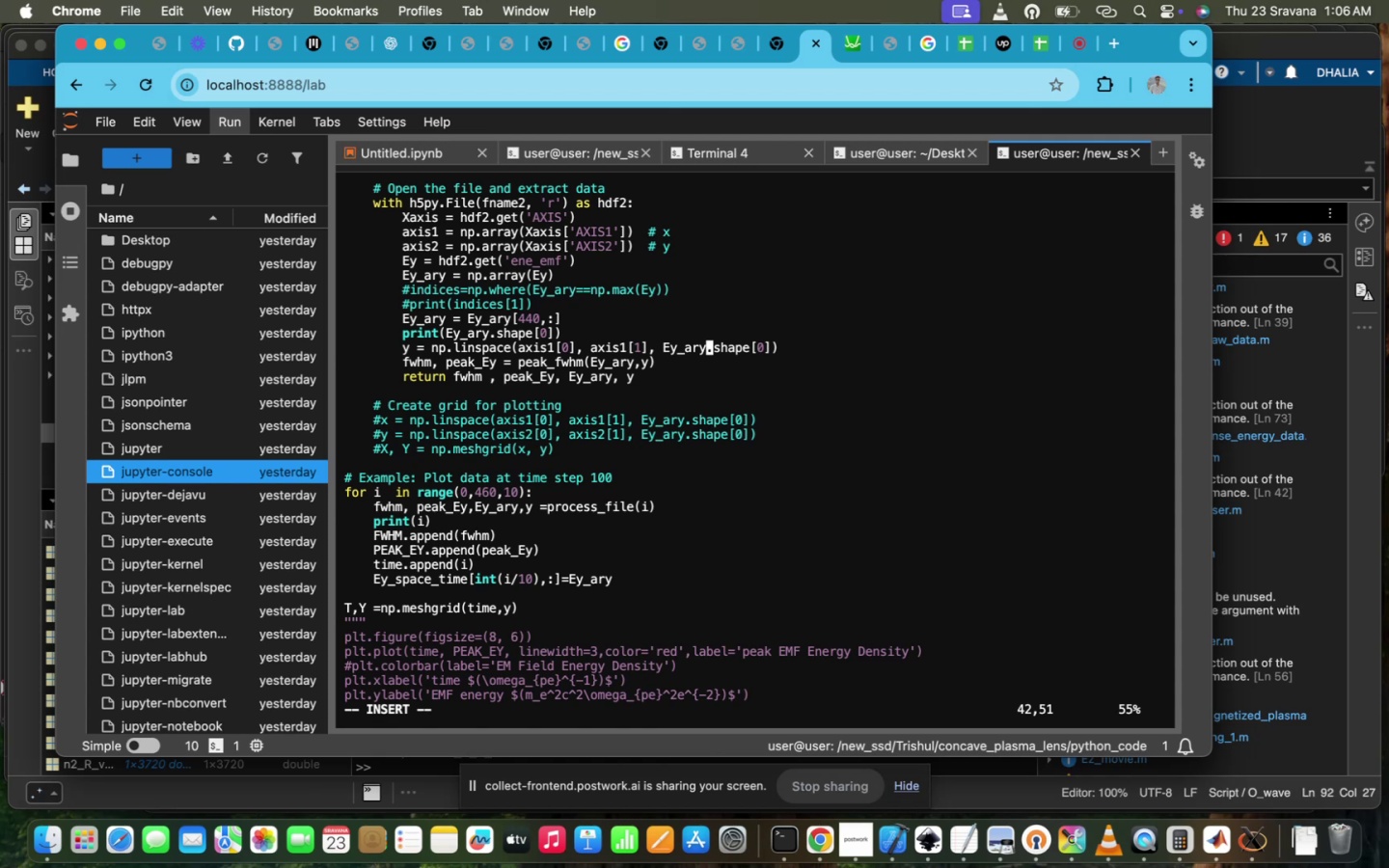 
wait(5.86)
 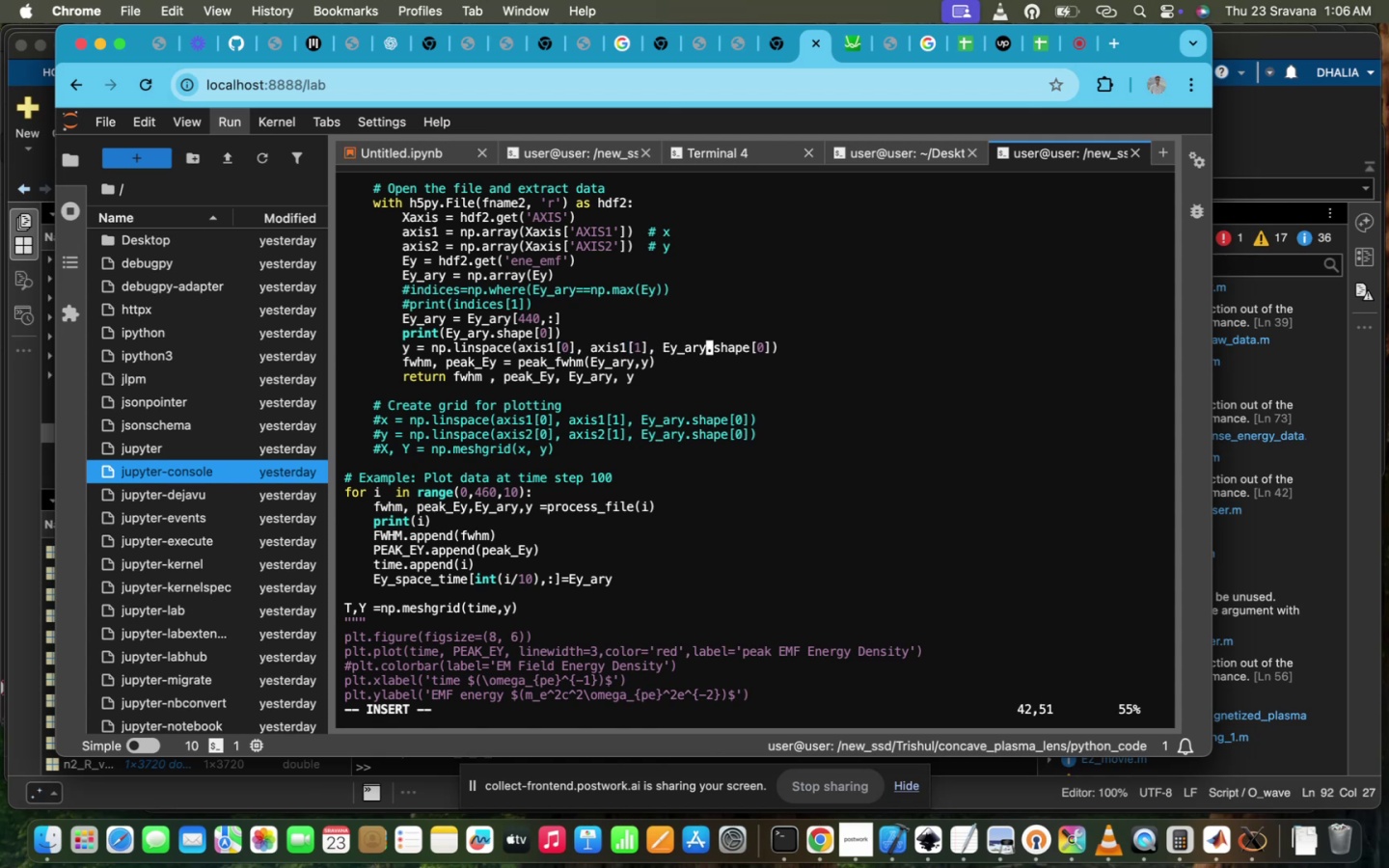 
hold_key(key=ArrowLeft, duration=1.5)
 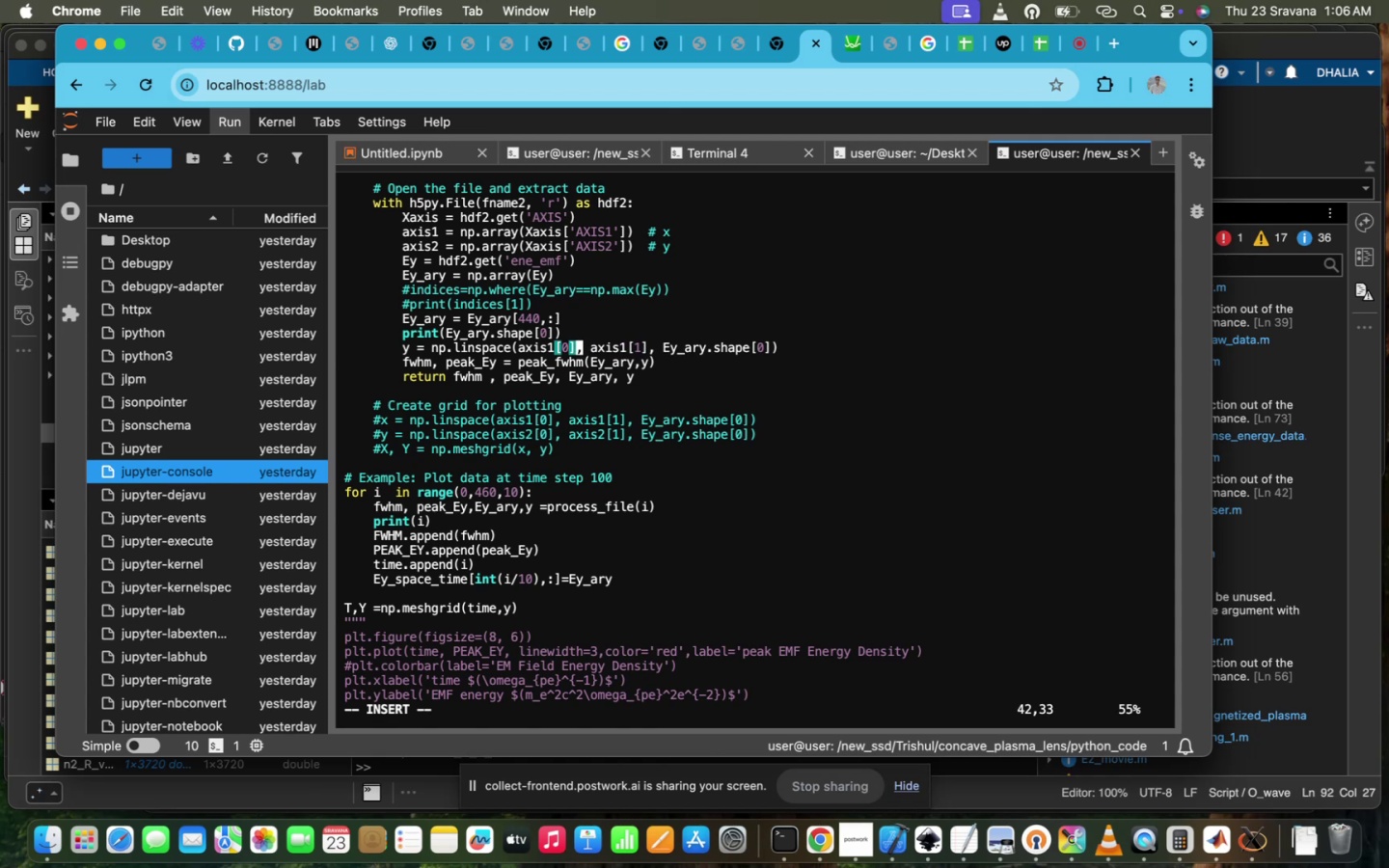 
hold_key(key=ArrowLeft, duration=1.51)
 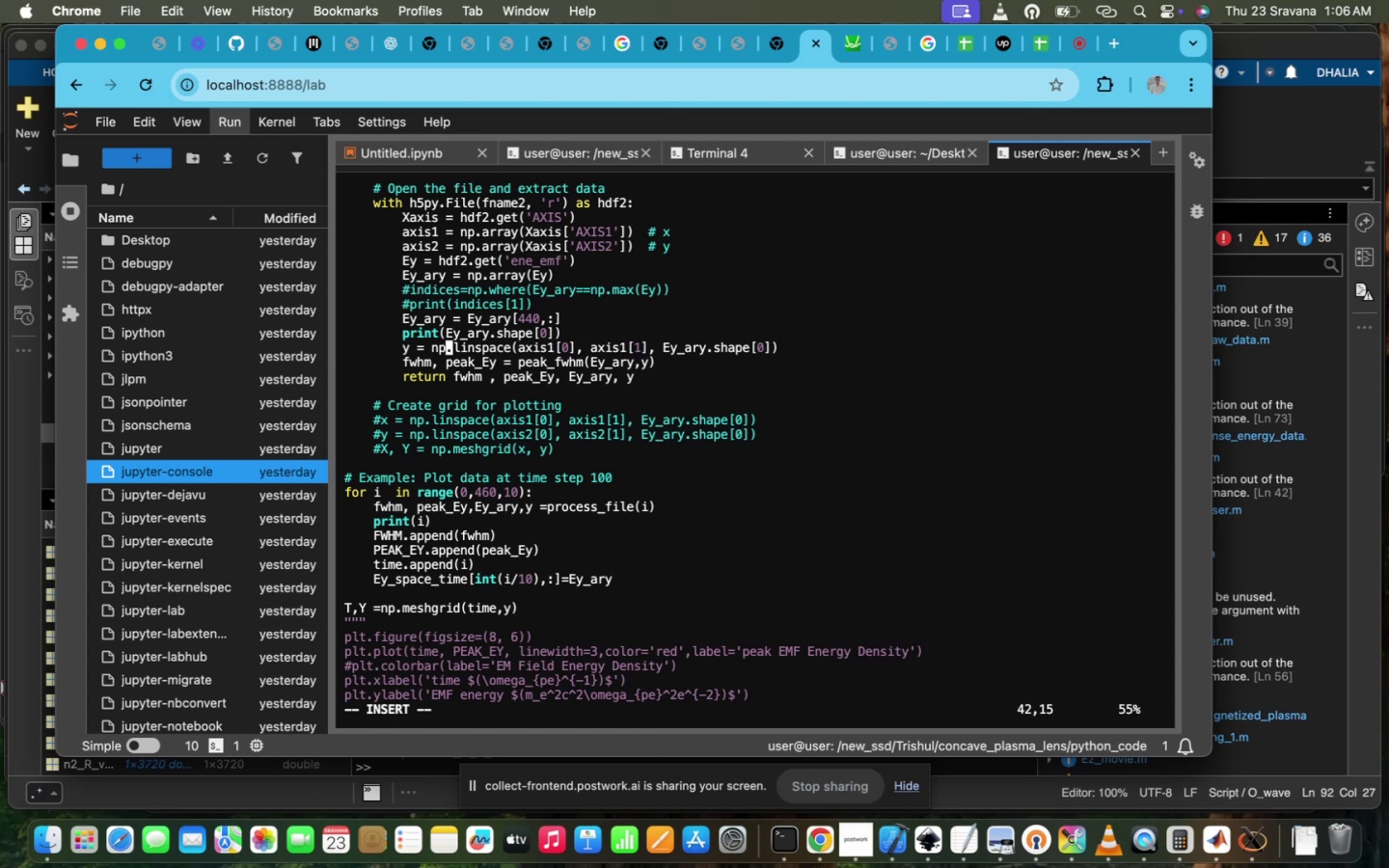 
hold_key(key=ArrowLeft, duration=0.75)
 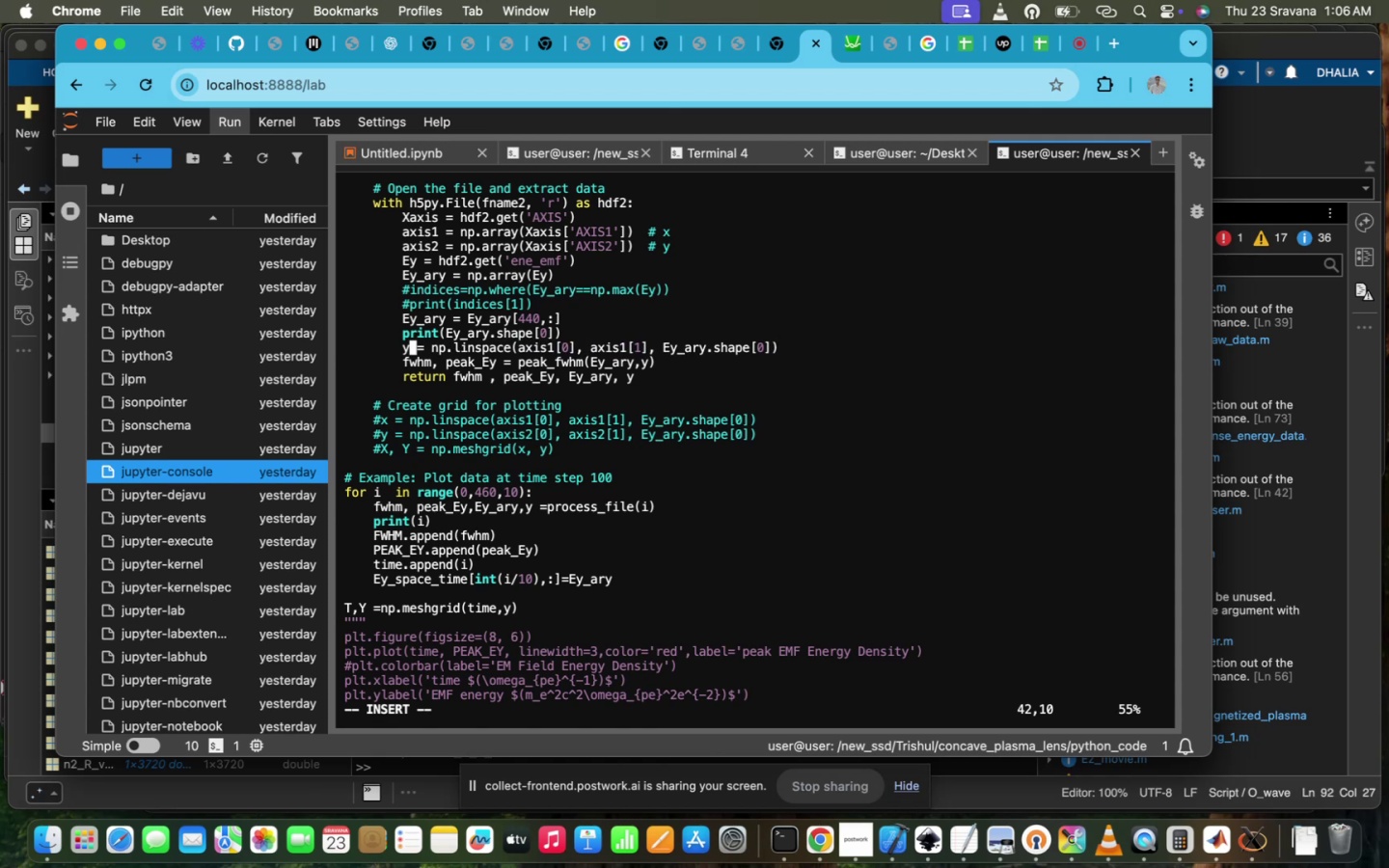 
key(Backspace)
 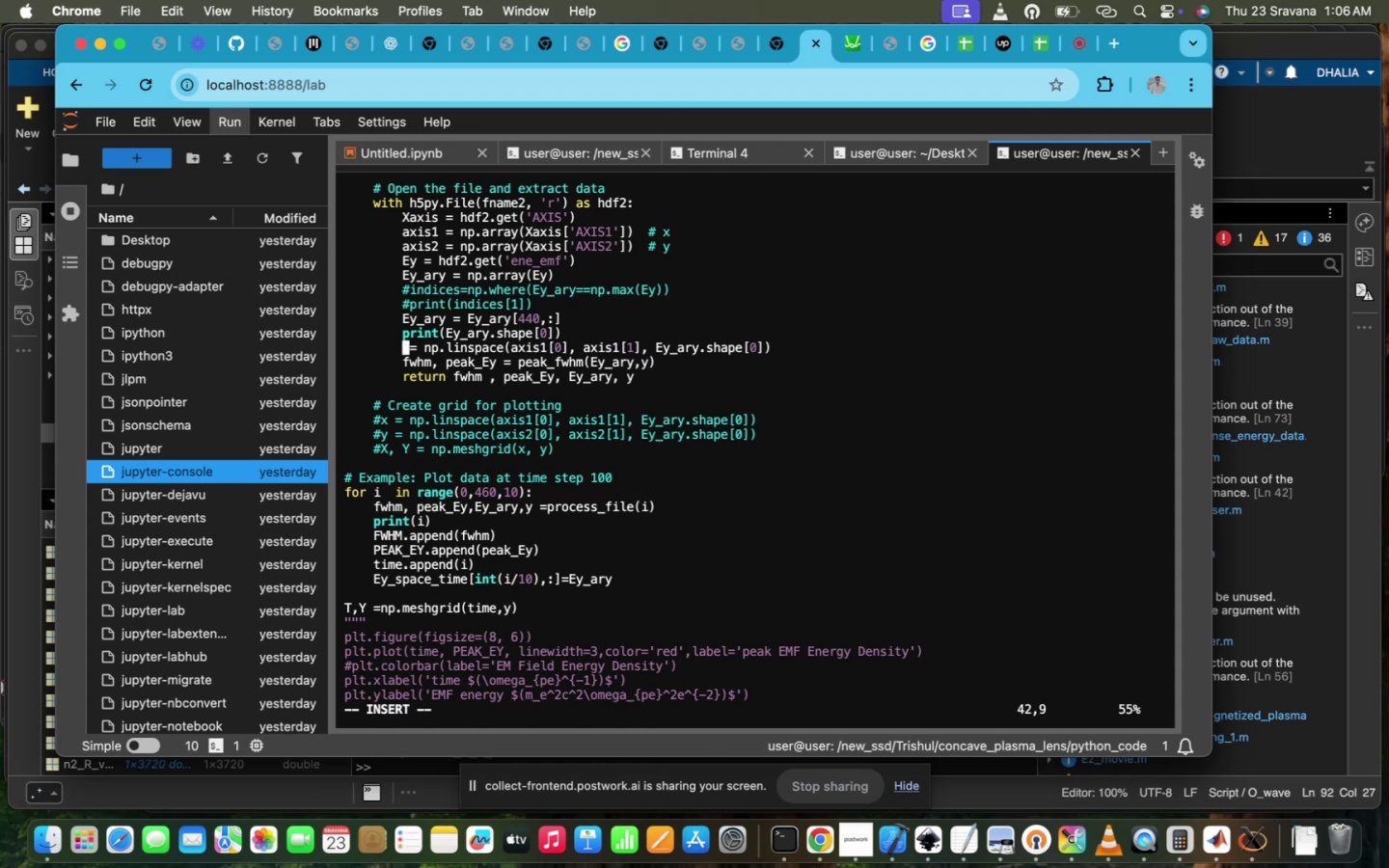 
key(X)
 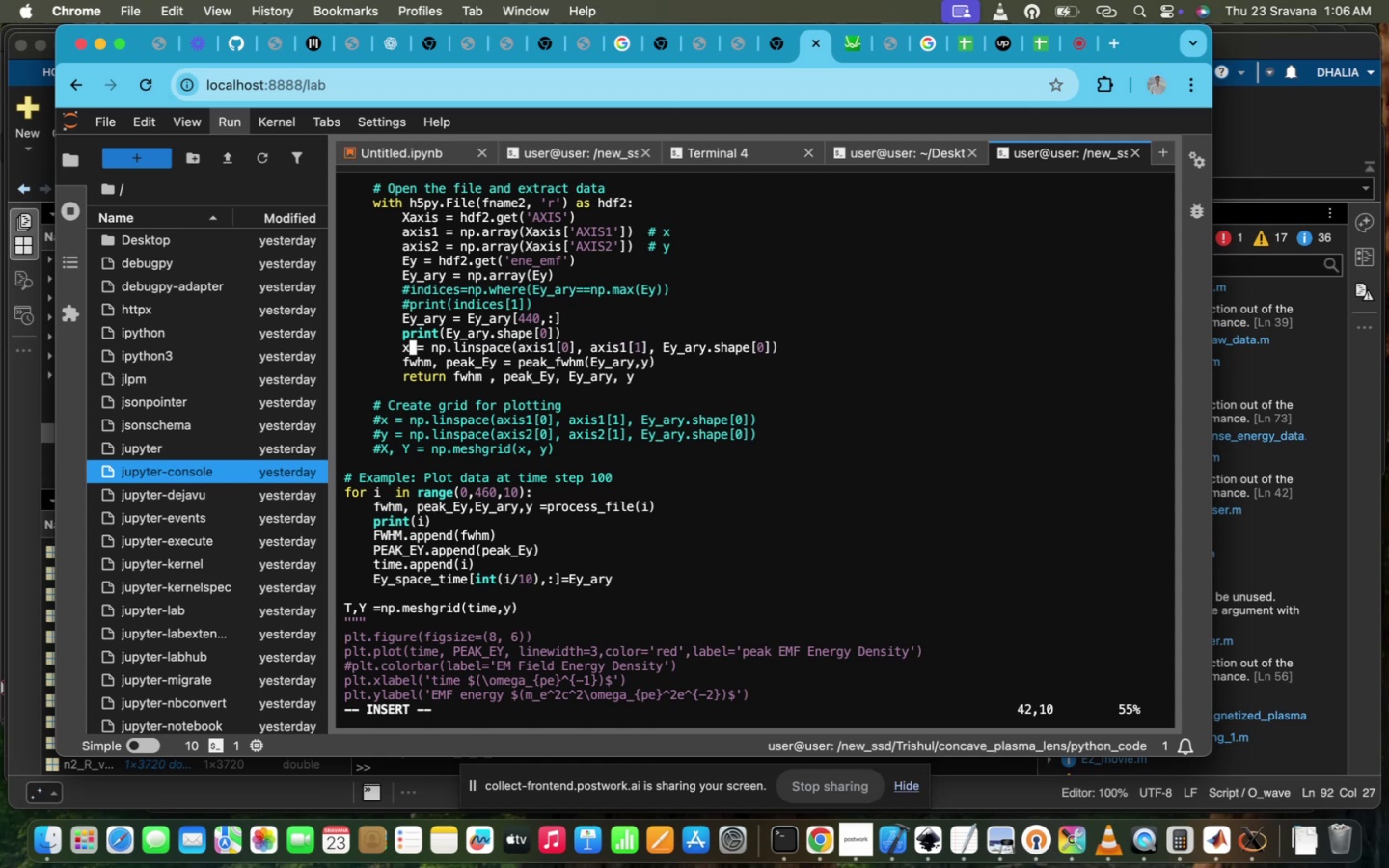 
key(ArrowDown)
 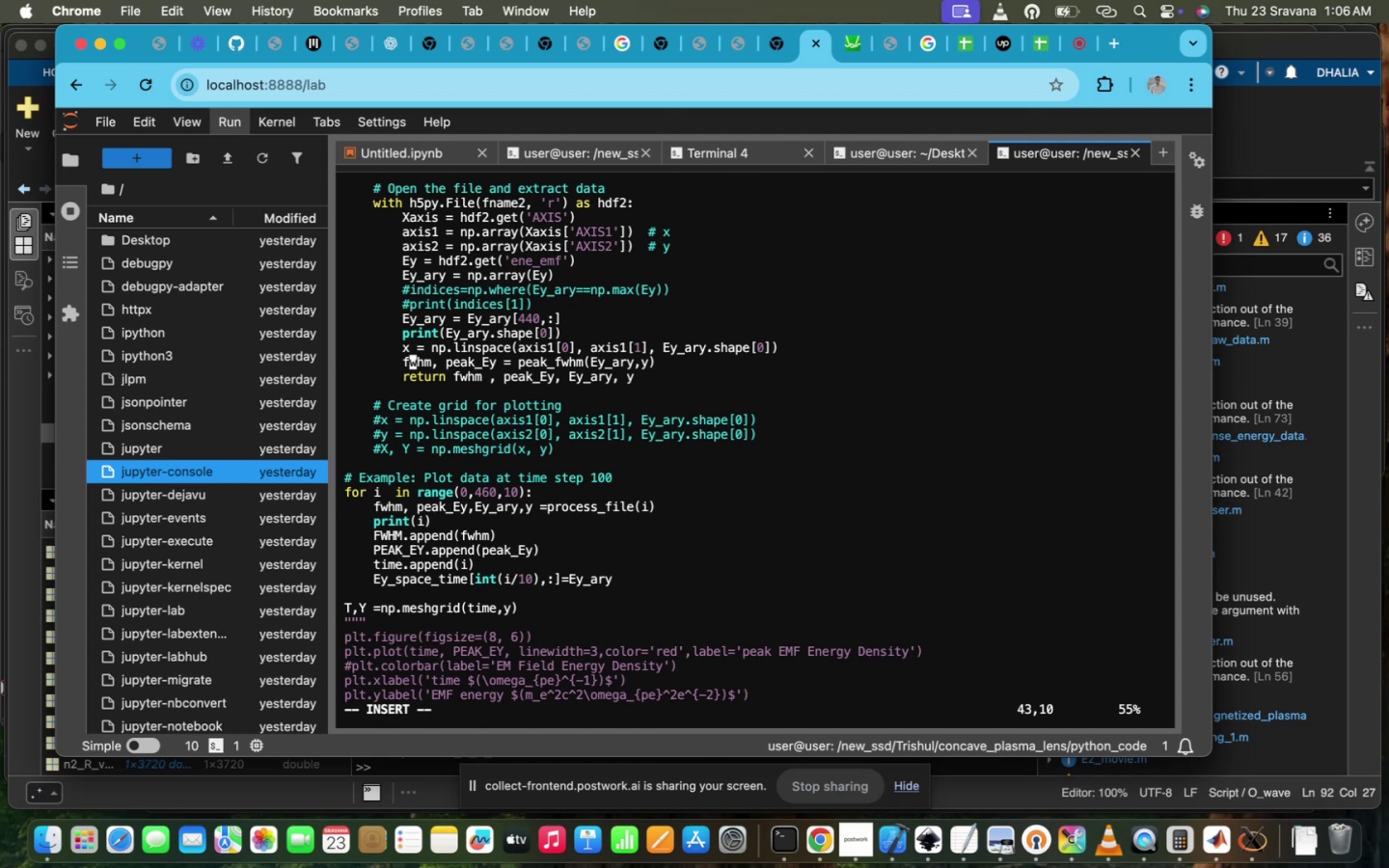 
hold_key(key=ArrowRight, duration=1.5)
 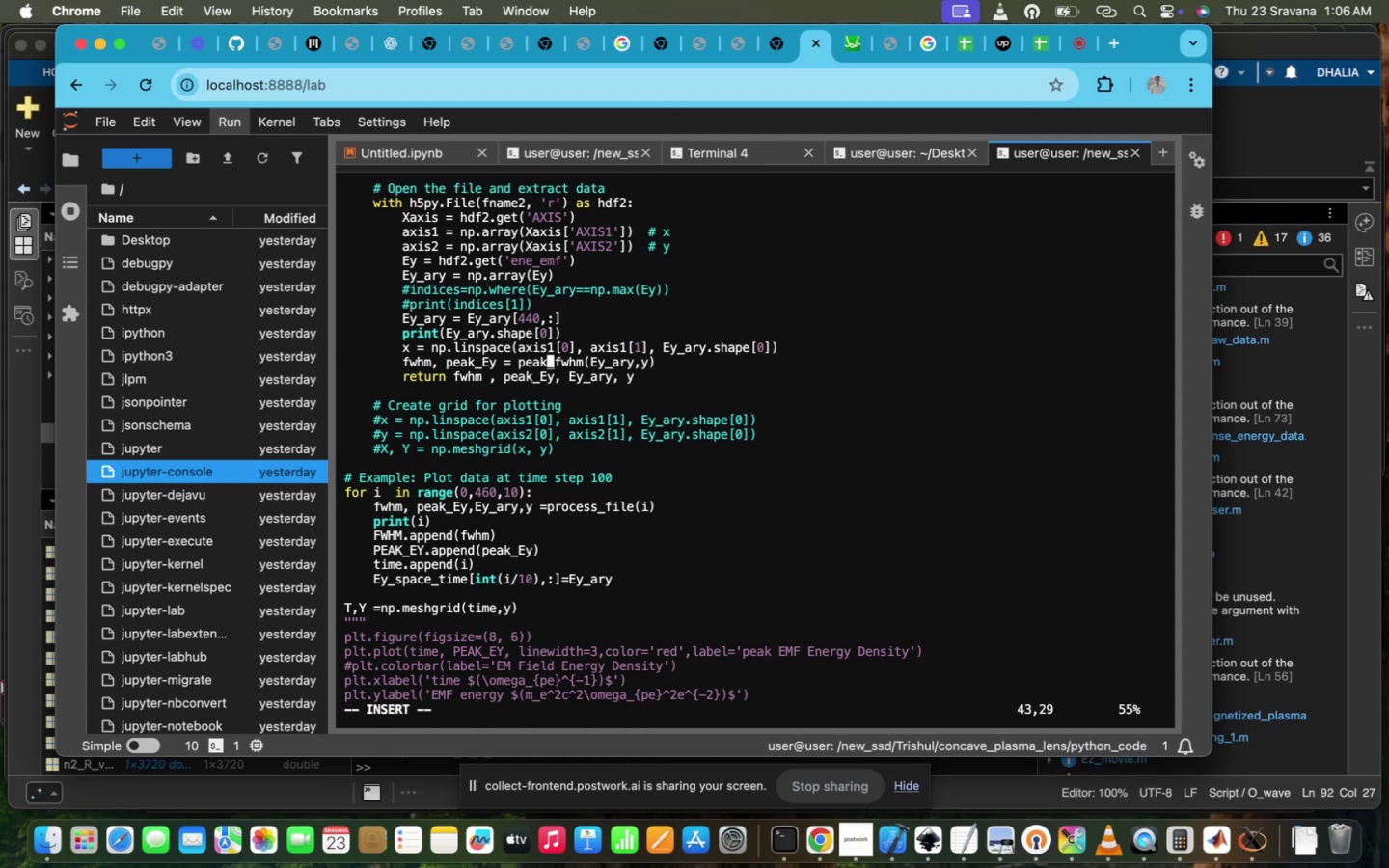 
hold_key(key=ArrowRight, duration=0.93)
 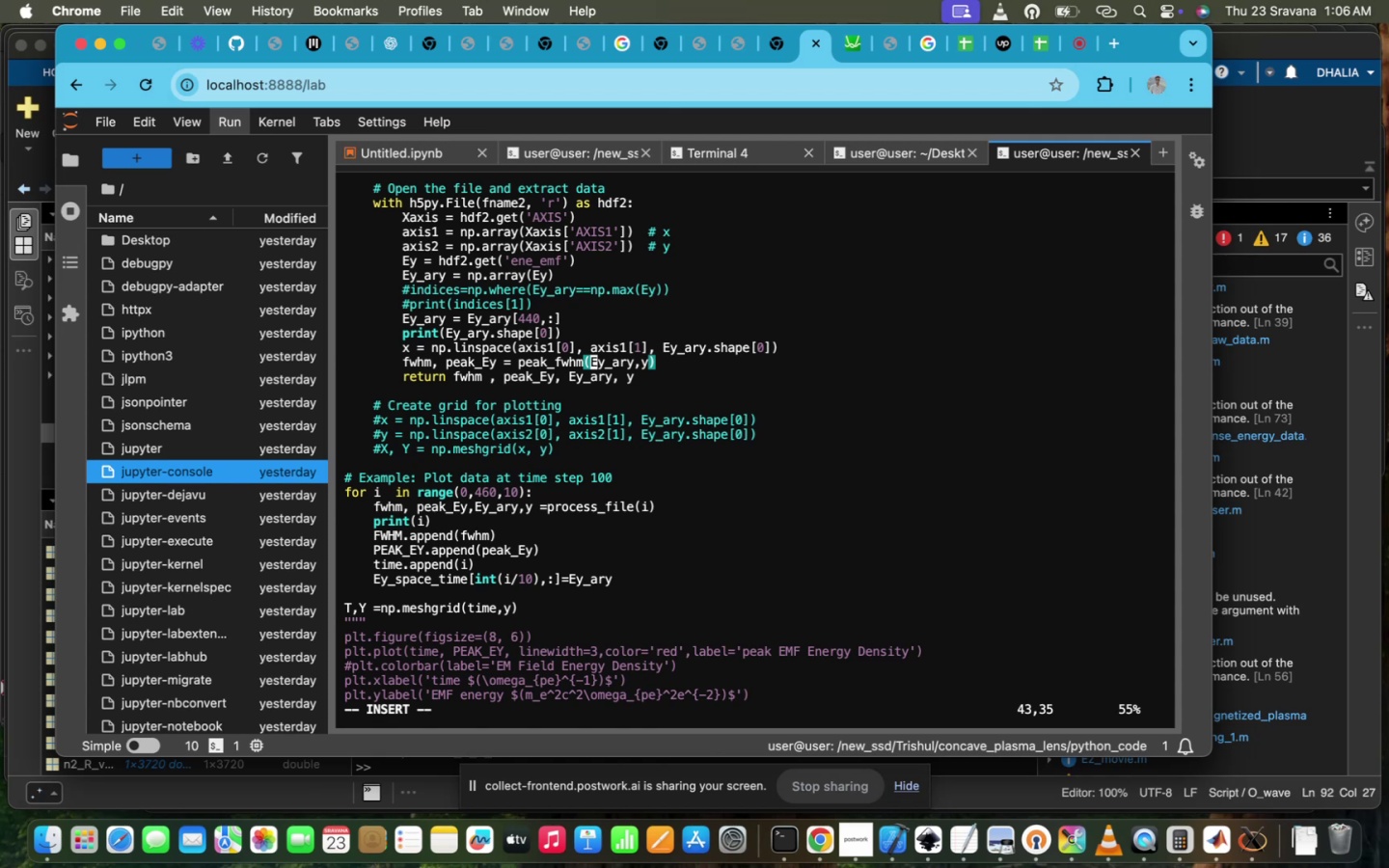 
wait(12.78)
 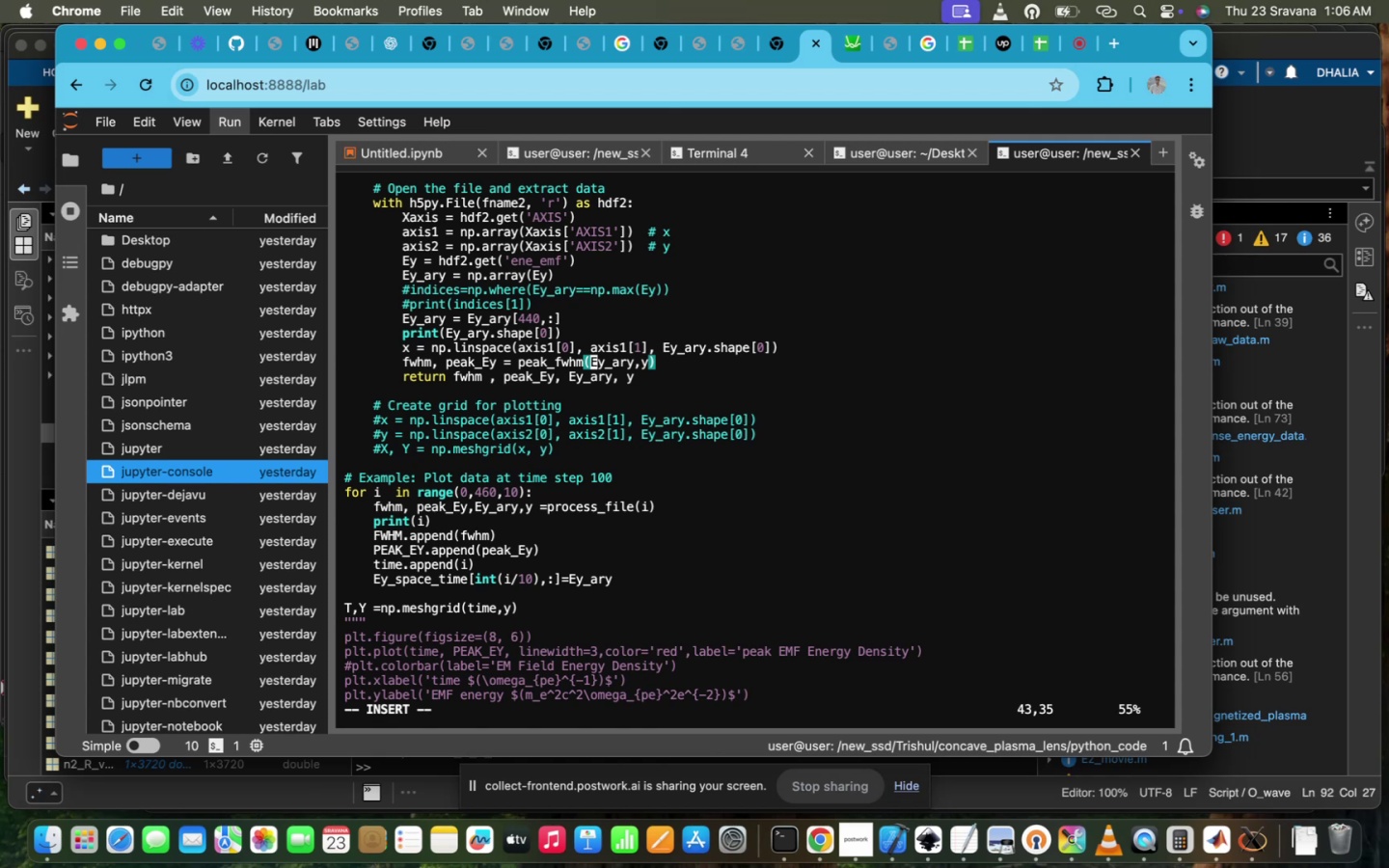 
scroll: coordinate [686, 418], scroll_direction: up, amount: 37.0
 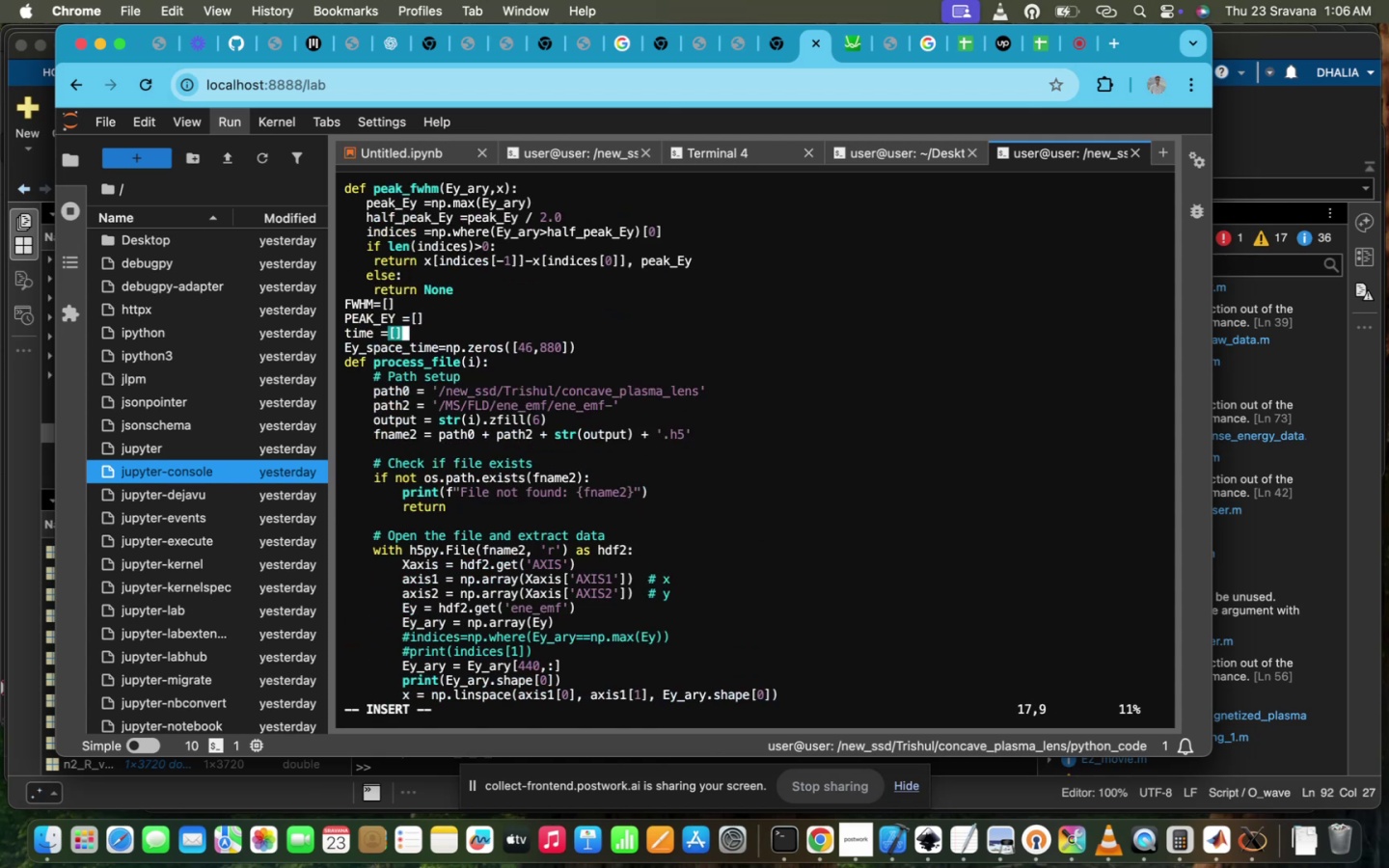 
key(ArrowDown)
 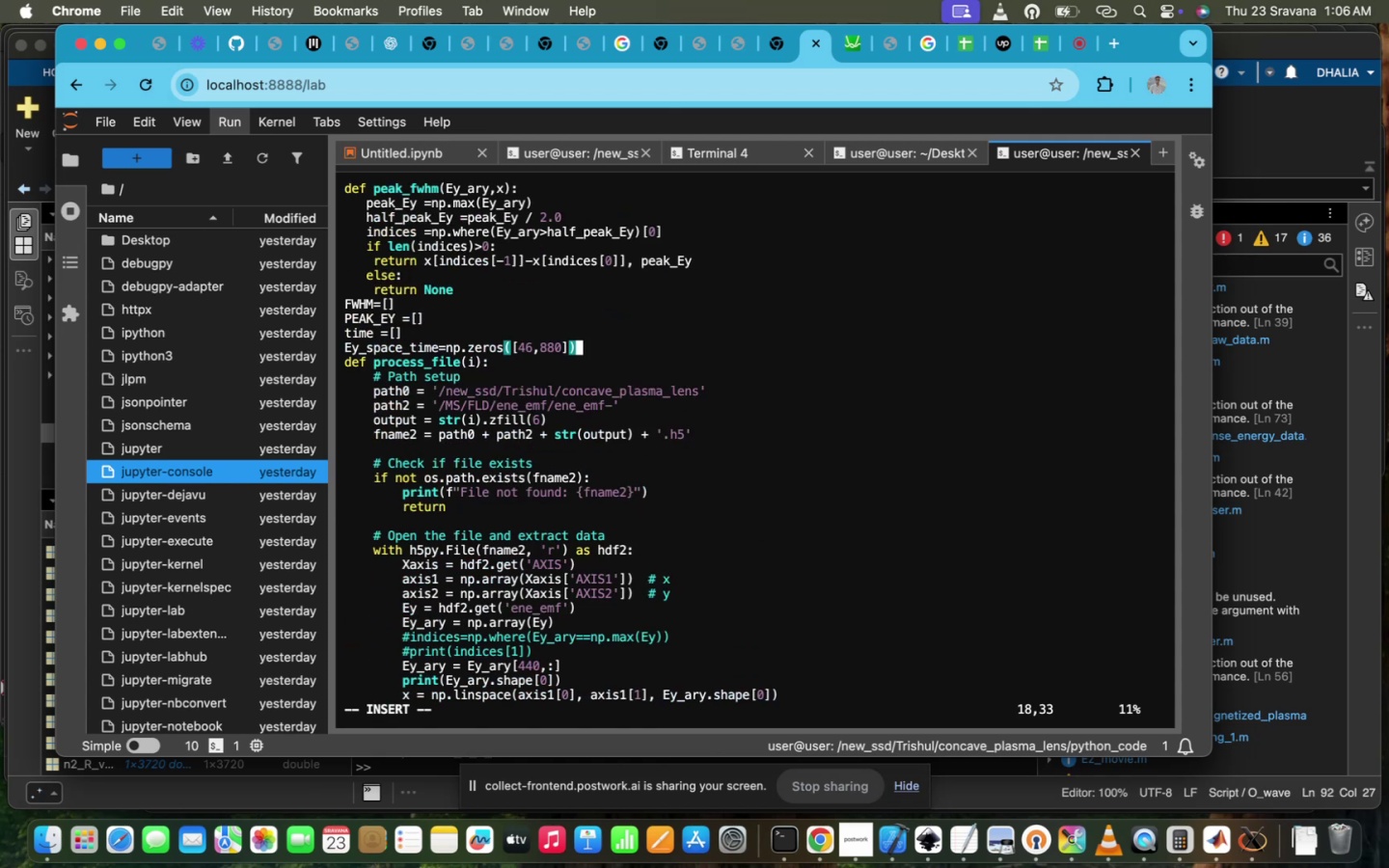 
key(ArrowLeft)
 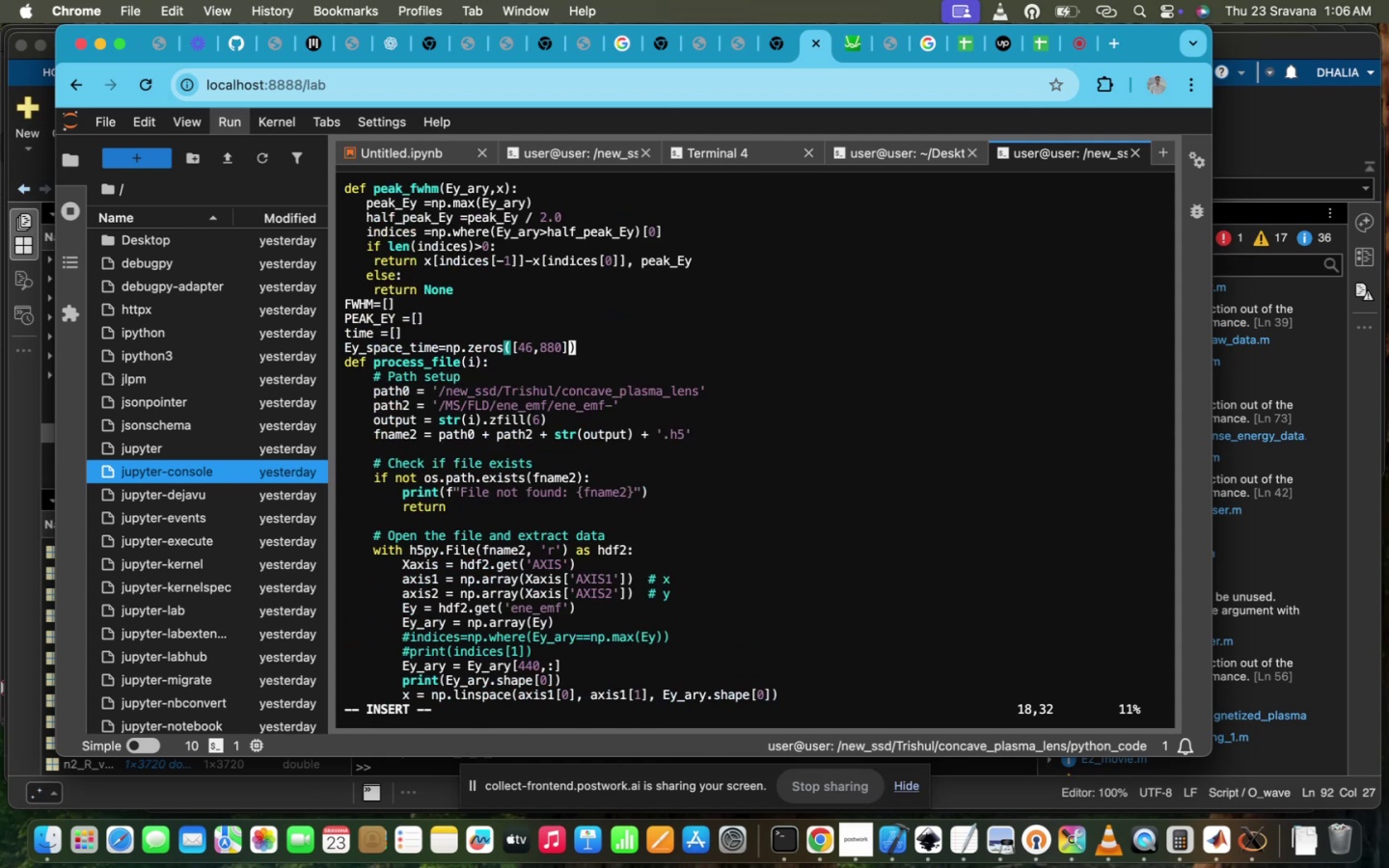 
key(ArrowLeft)
 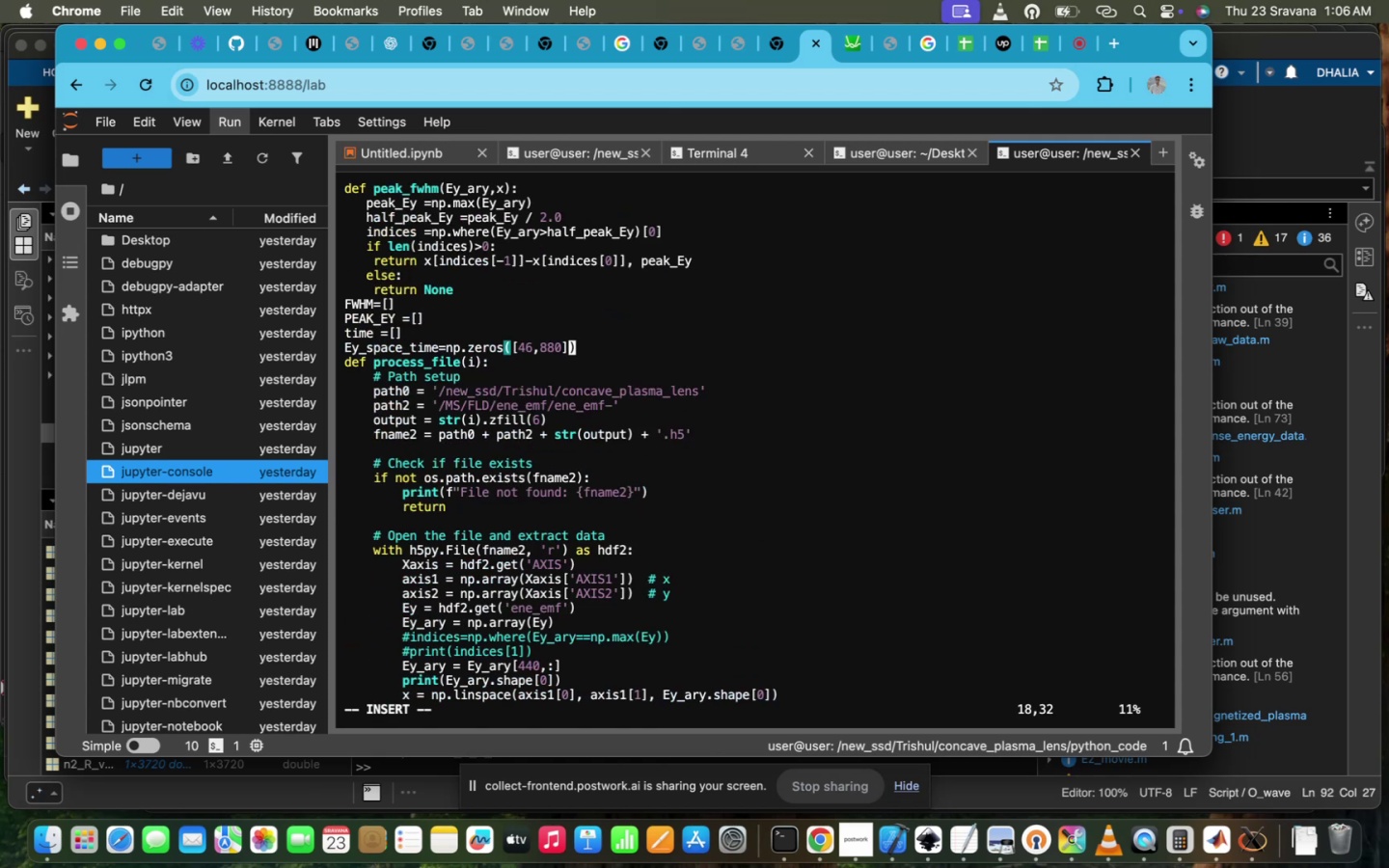 
key(ArrowLeft)
 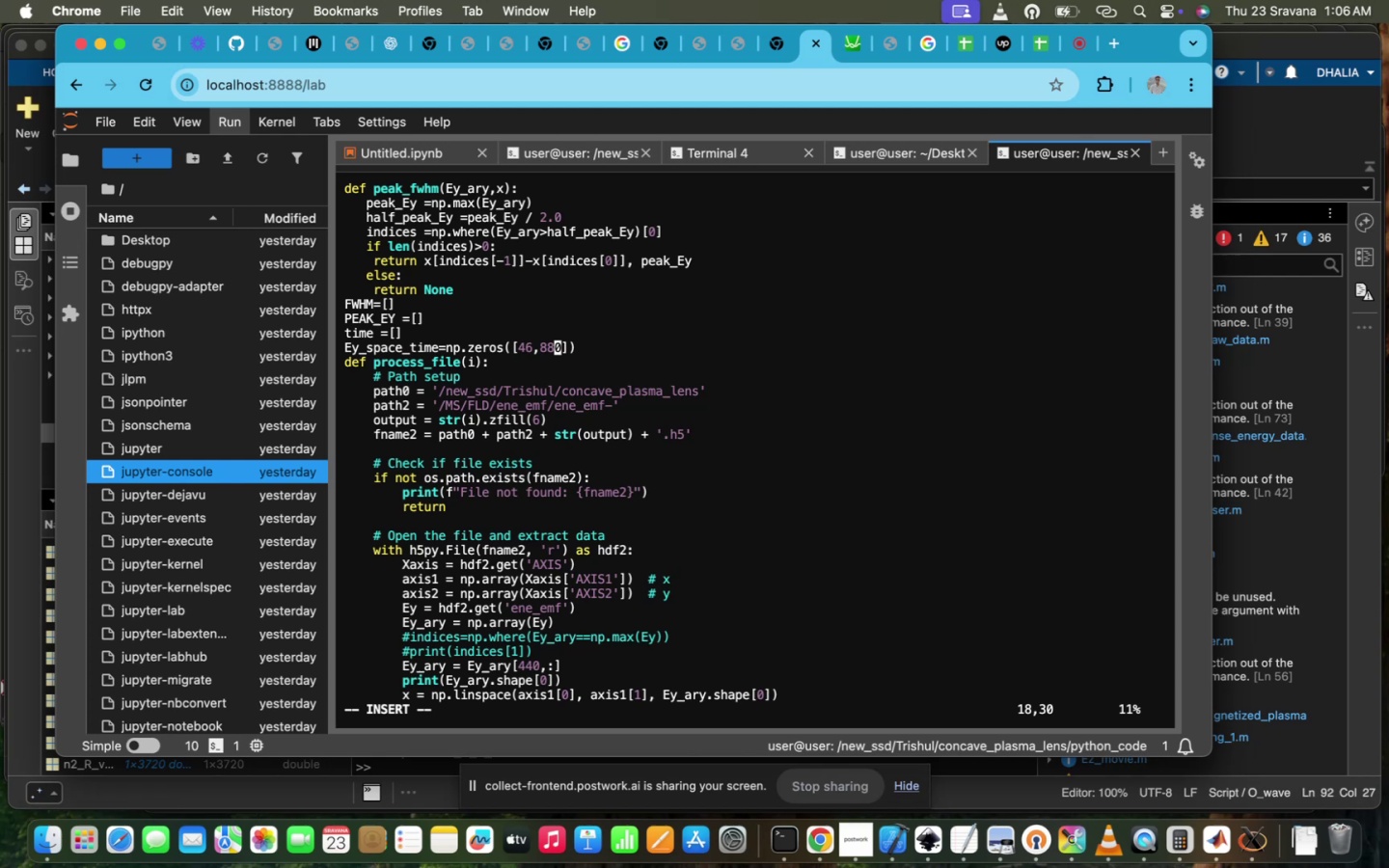 
key(ArrowRight)
 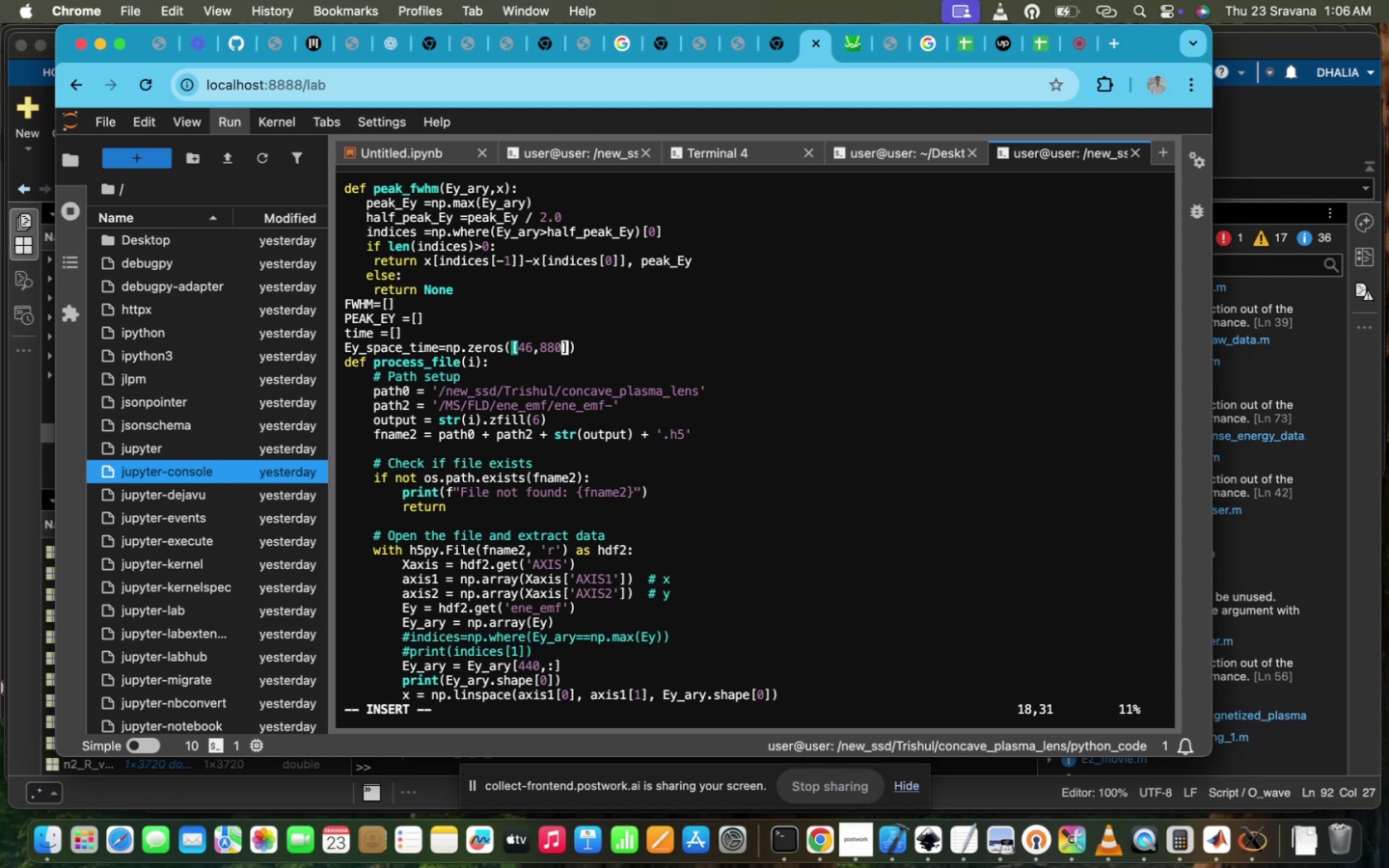 
key(Backspace)
key(Backspace)
key(Backspace)
type(2049)
key(Backspace)
type(0)
 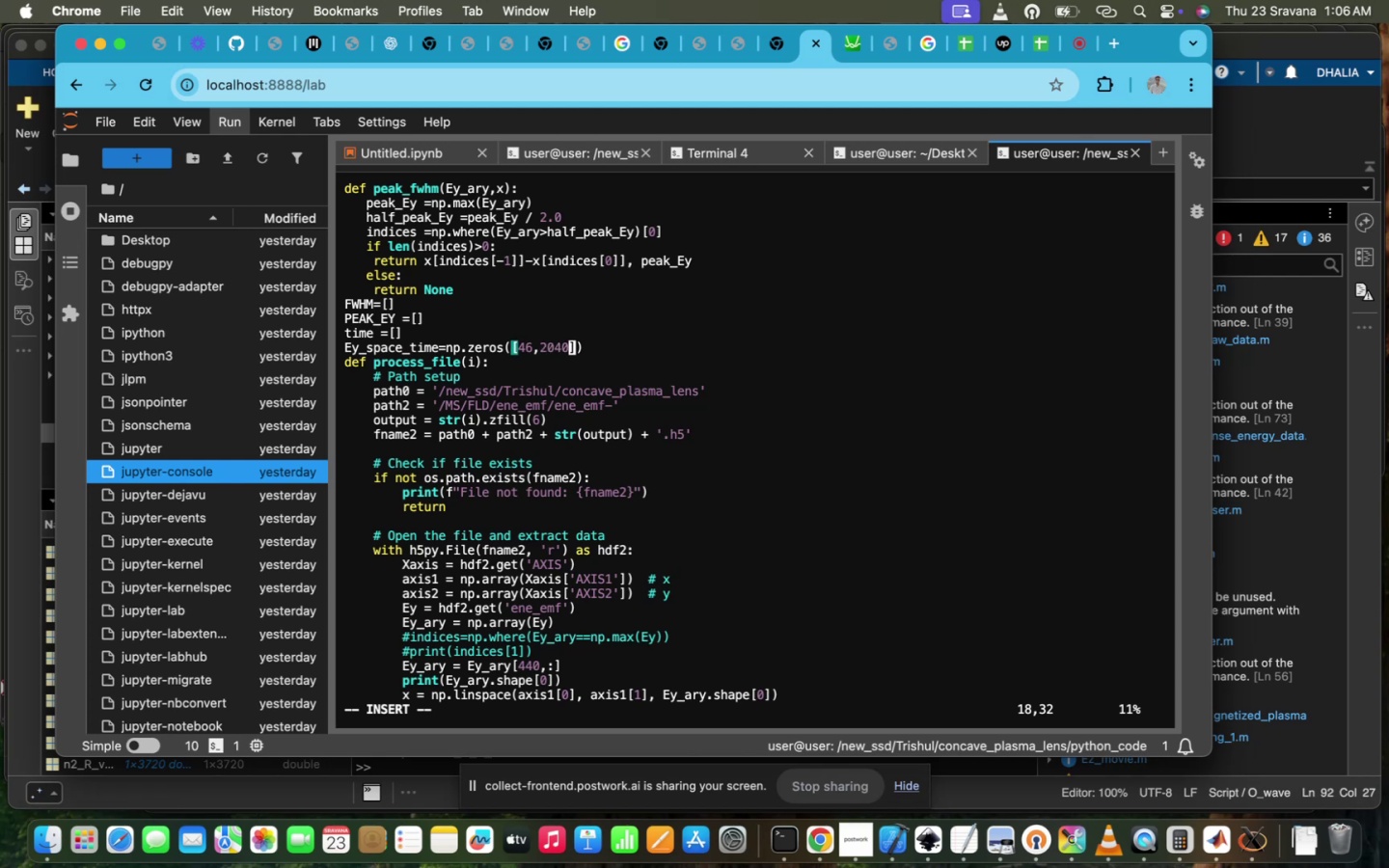 
scroll: coordinate [686, 418], scroll_direction: down, amount: 24.0
 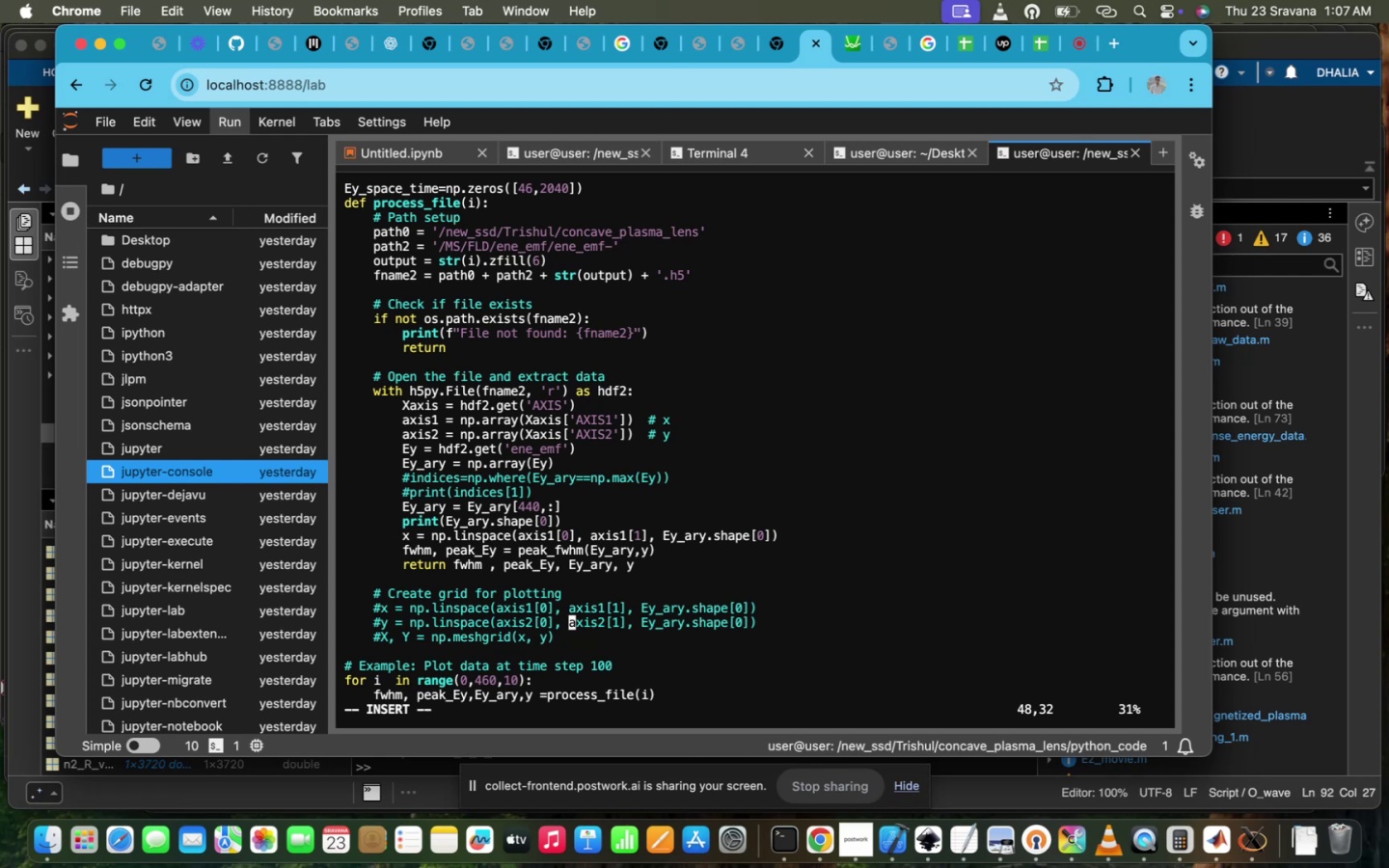 
wait(6.98)
 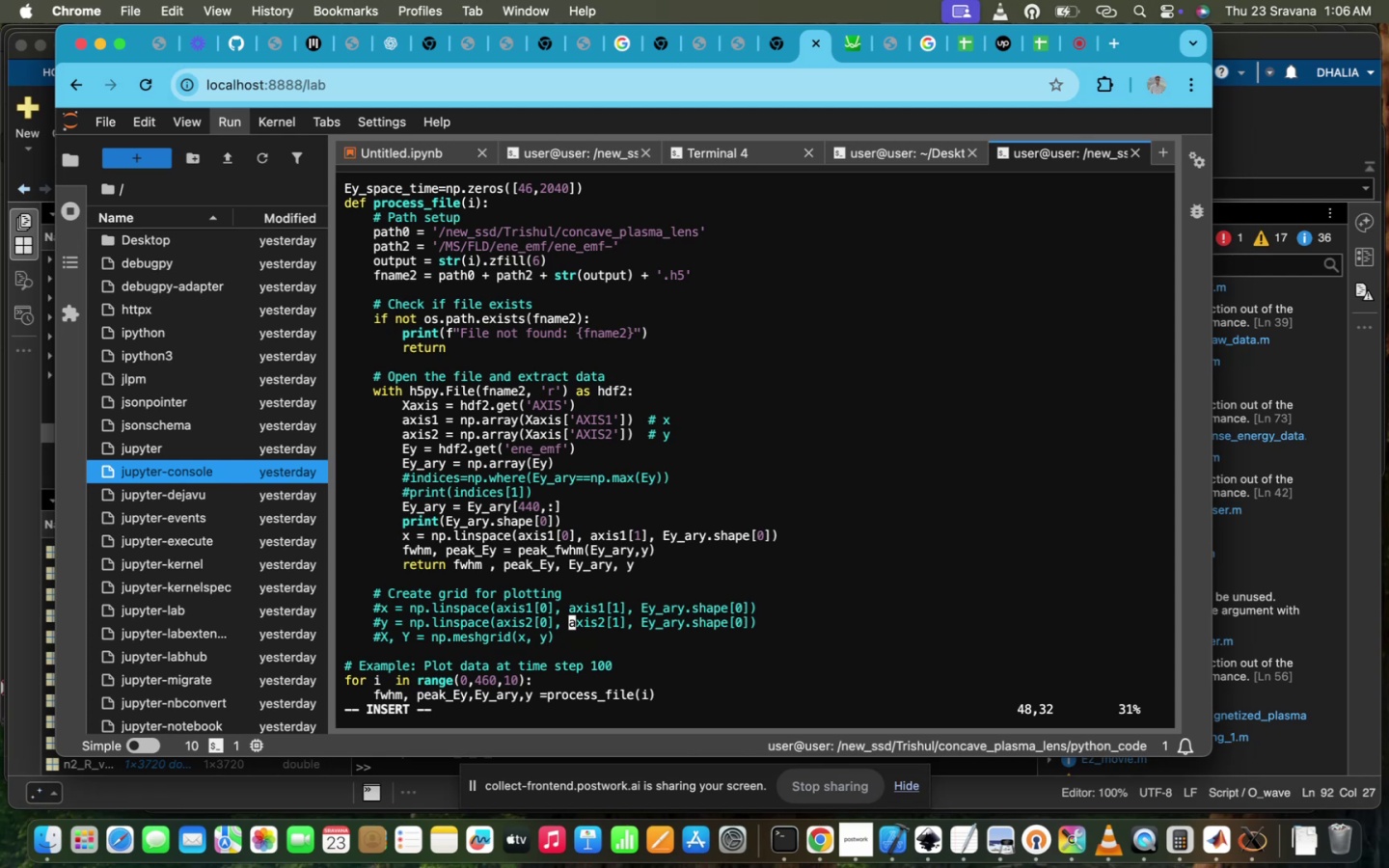 
scroll: coordinate [686, 418], scroll_direction: down, amount: 6.0
 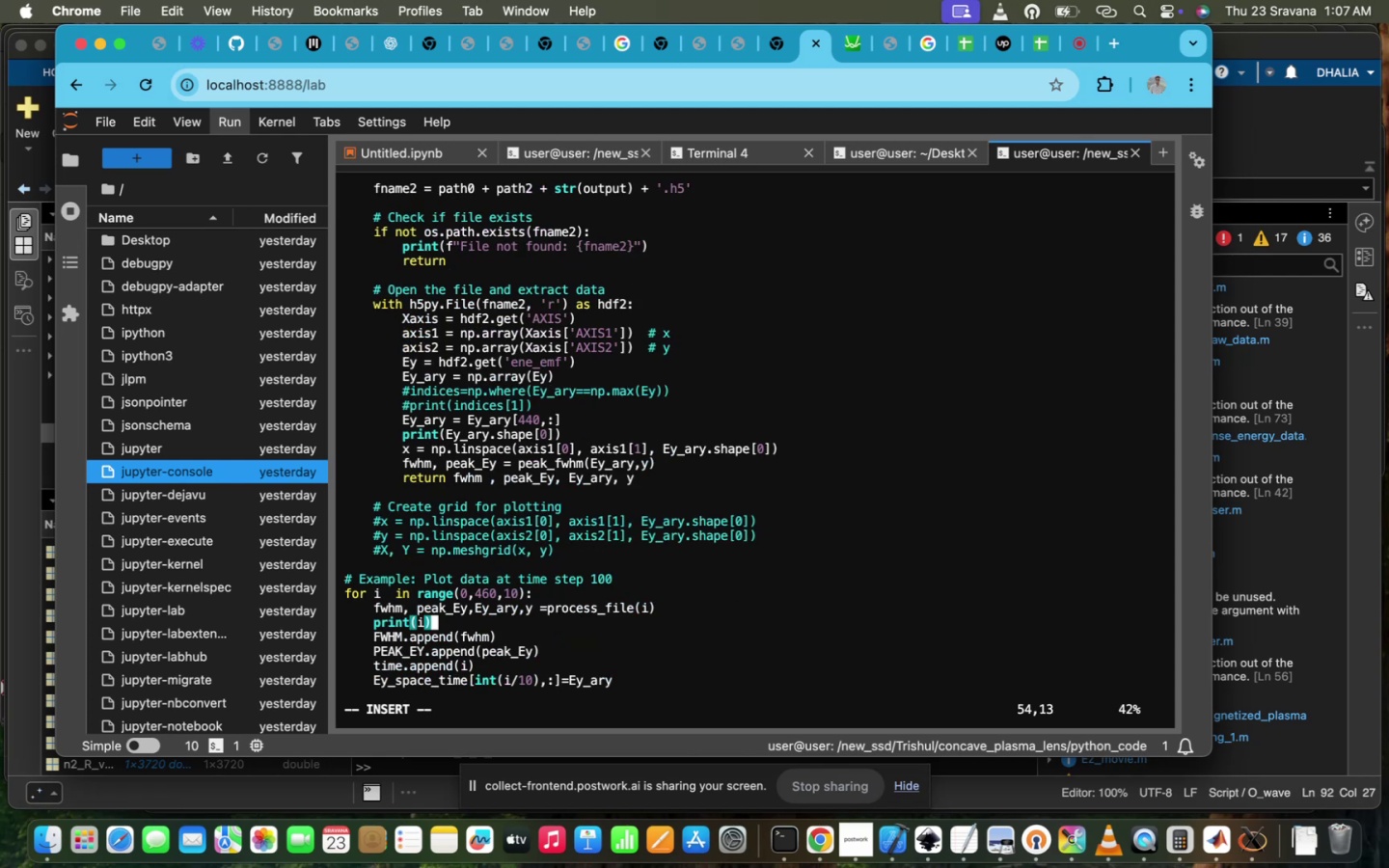 
scroll: coordinate [686, 418], scroll_direction: up, amount: 22.0
 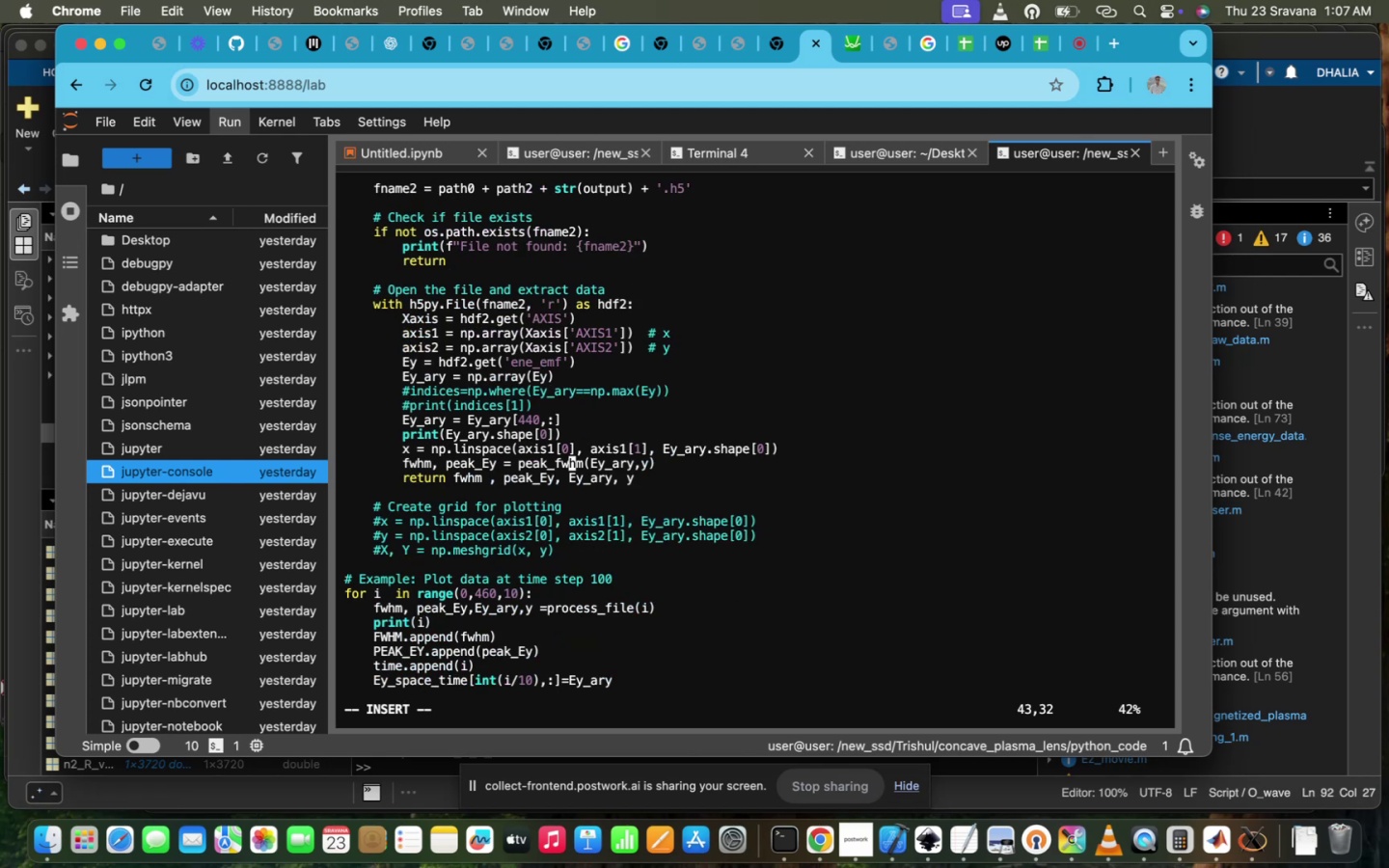 
key(ArrowRight)
 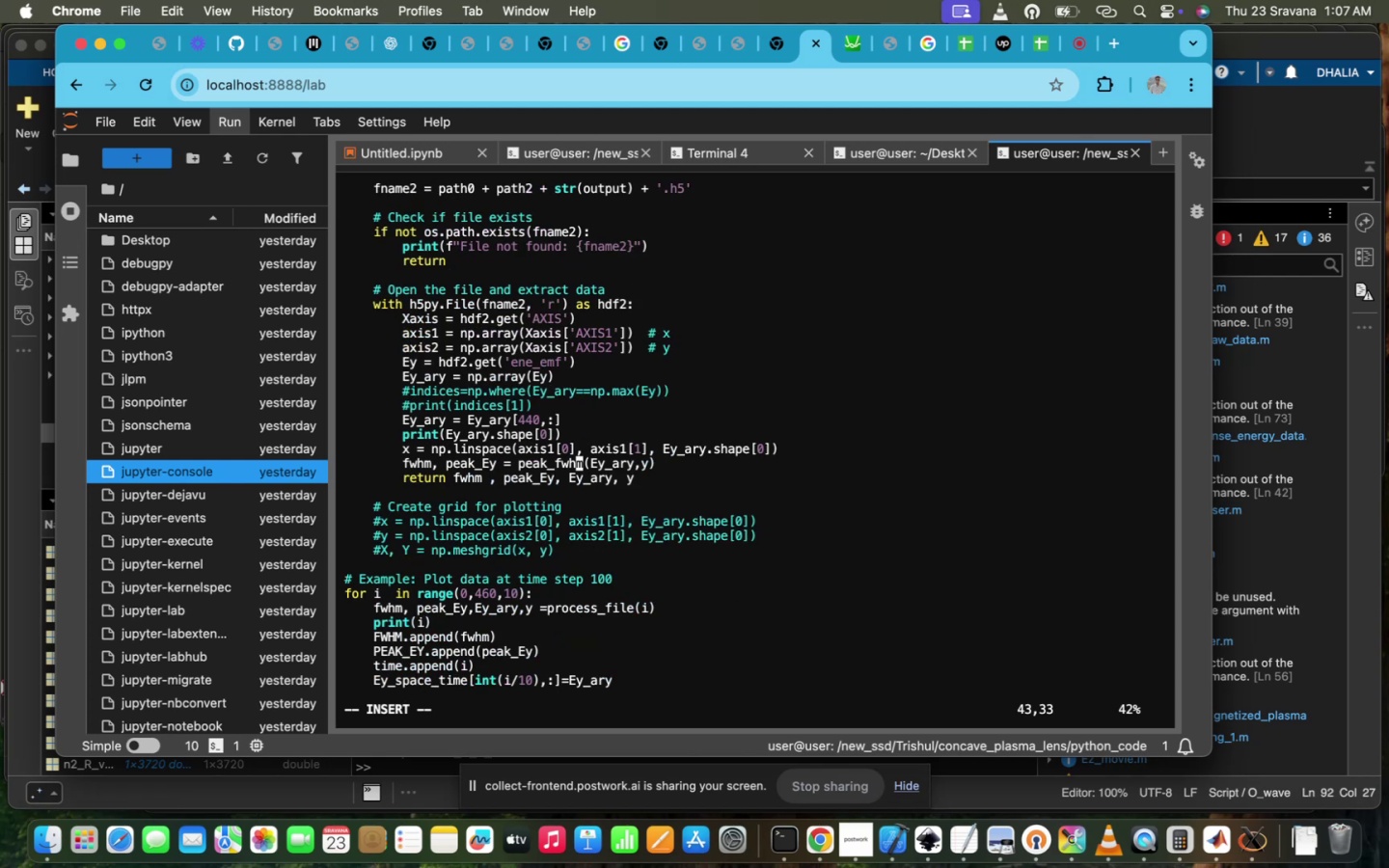 
key(ArrowRight)
 